 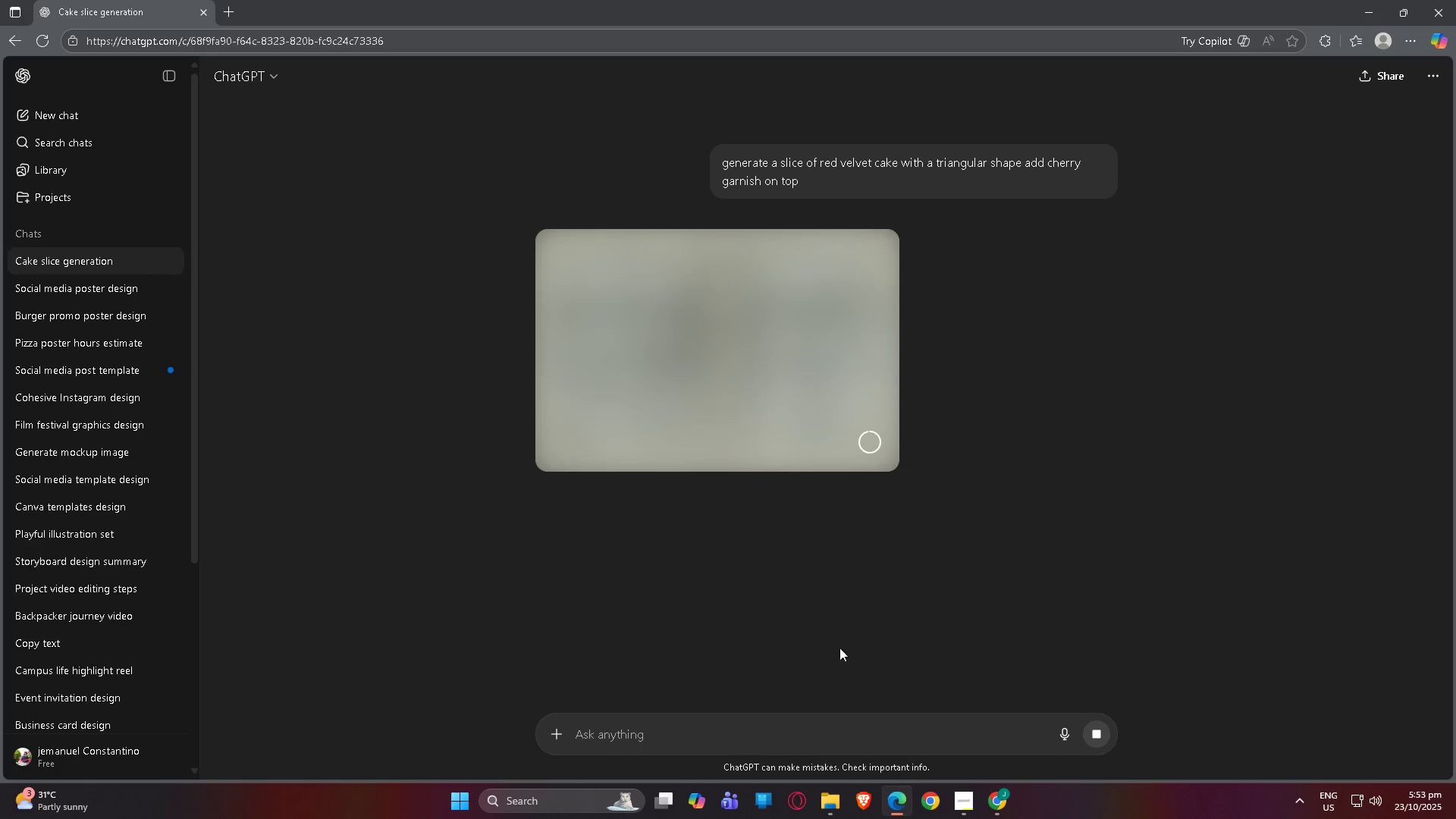 
left_click([1006, 798])
 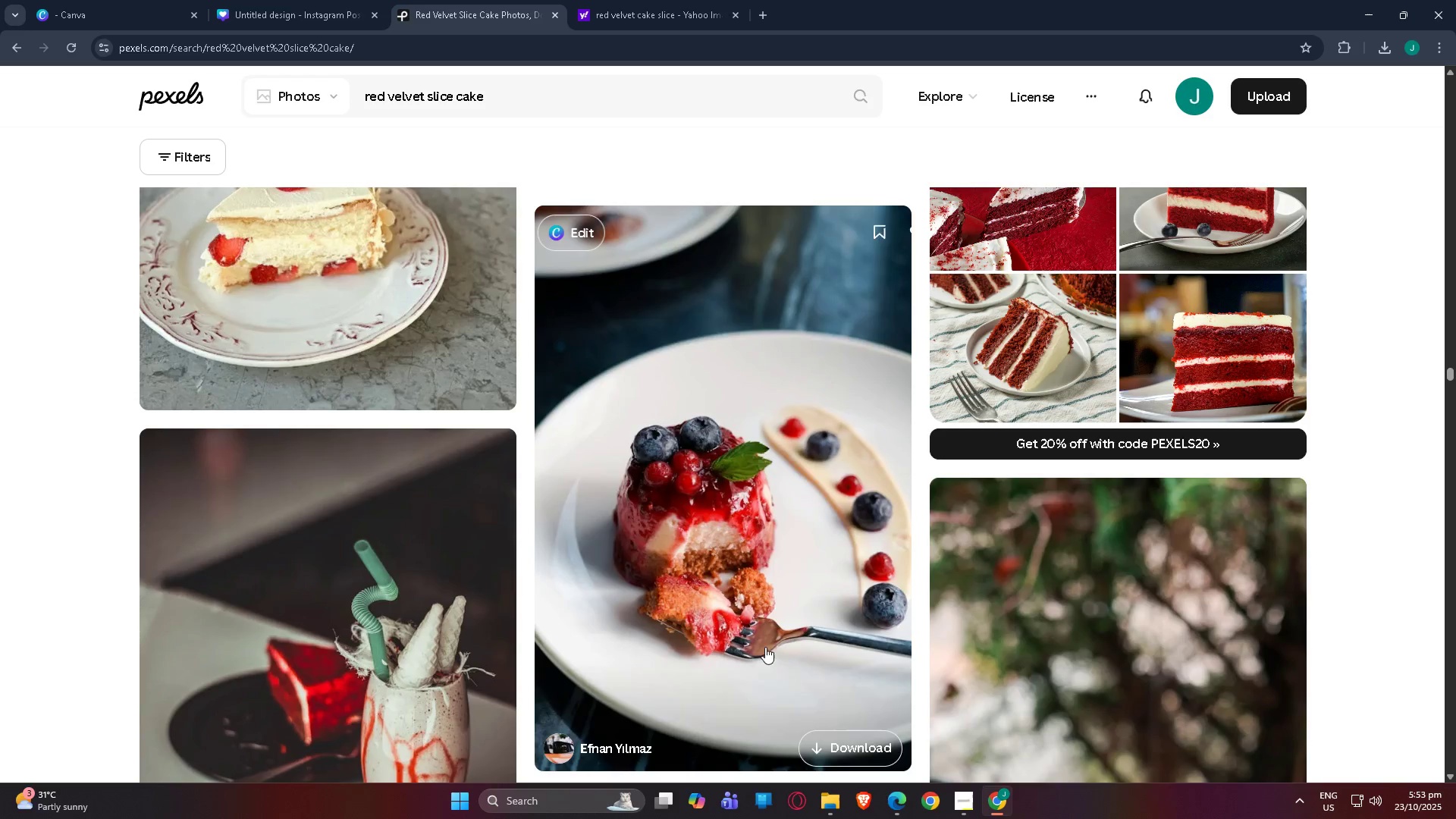 
scroll: coordinate [706, 254], scroll_direction: down, amount: 82.0
 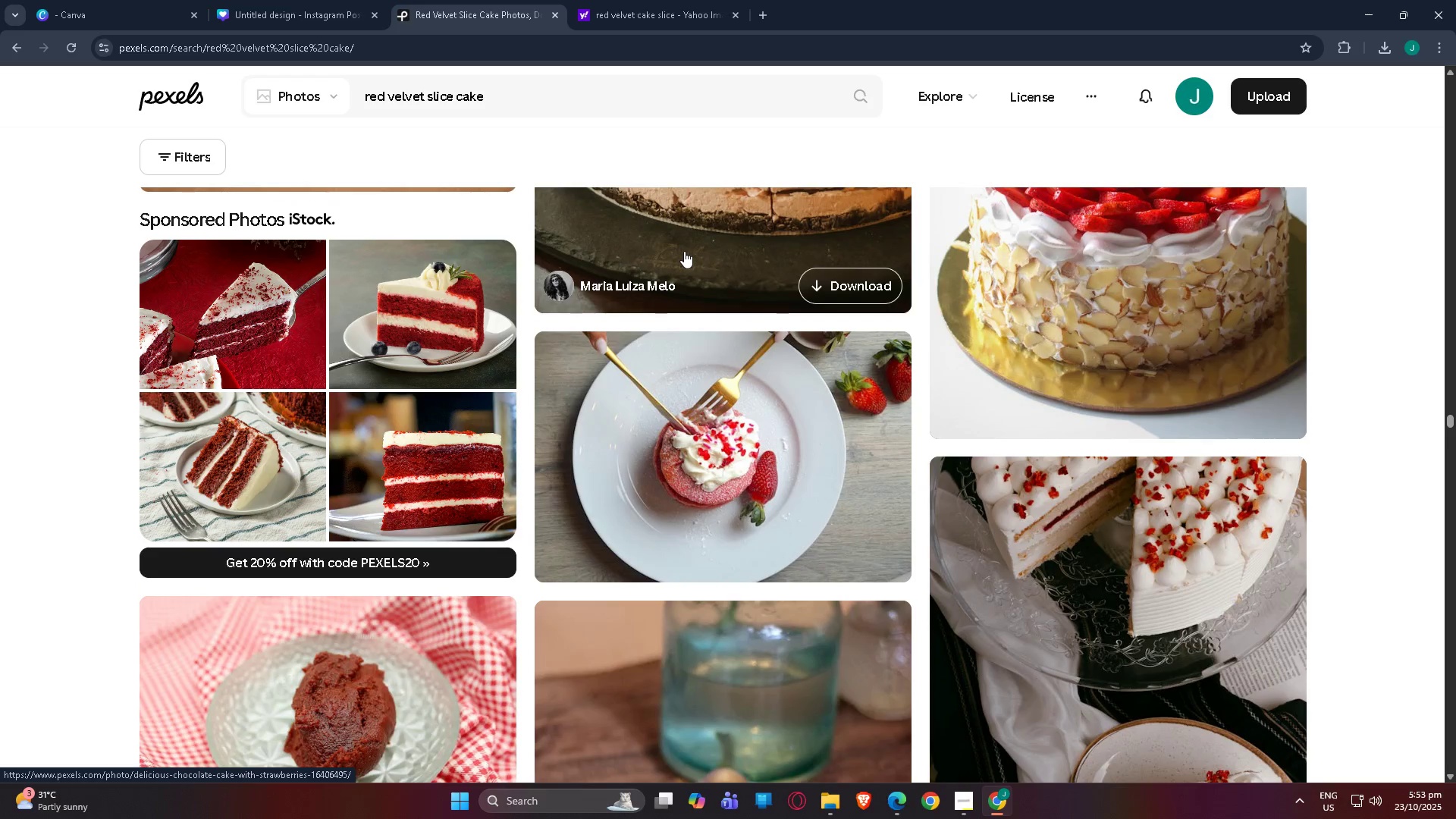 
scroll: coordinate [619, 378], scroll_direction: down, amount: 50.0
 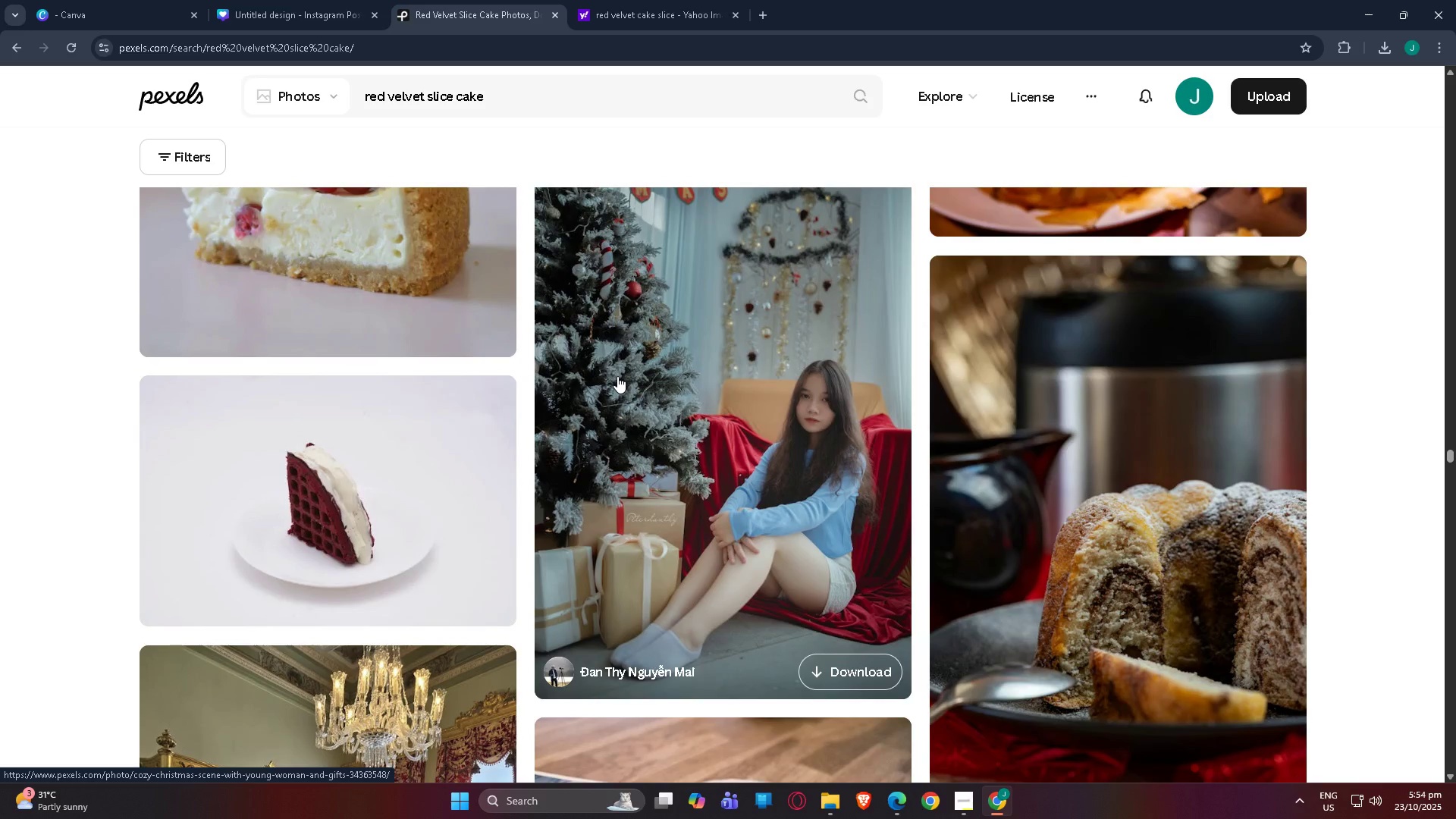 
scroll: coordinate [616, 374], scroll_direction: down, amount: 17.0
 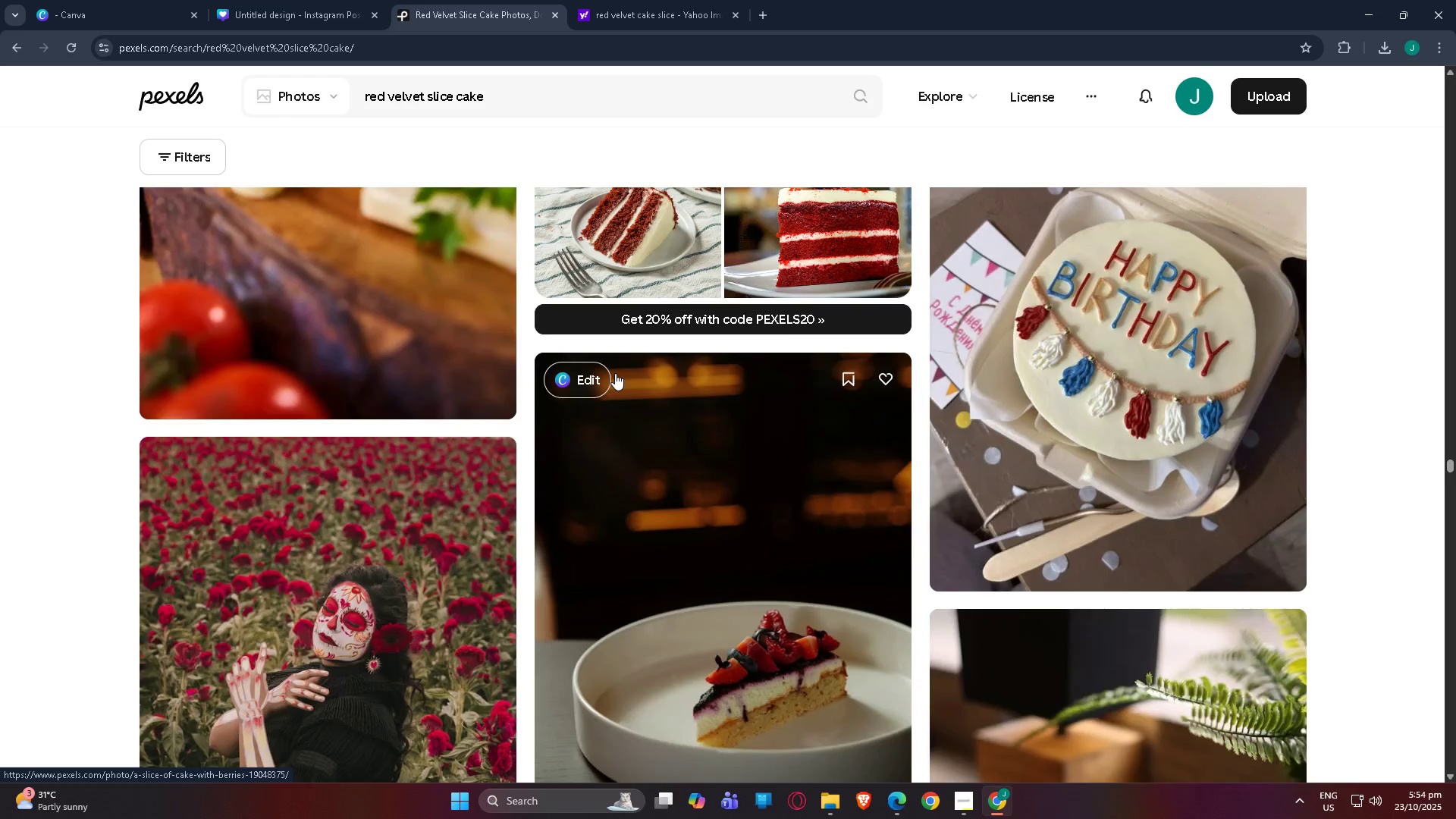 
scroll: coordinate [615, 373], scroll_direction: up, amount: 2.0
 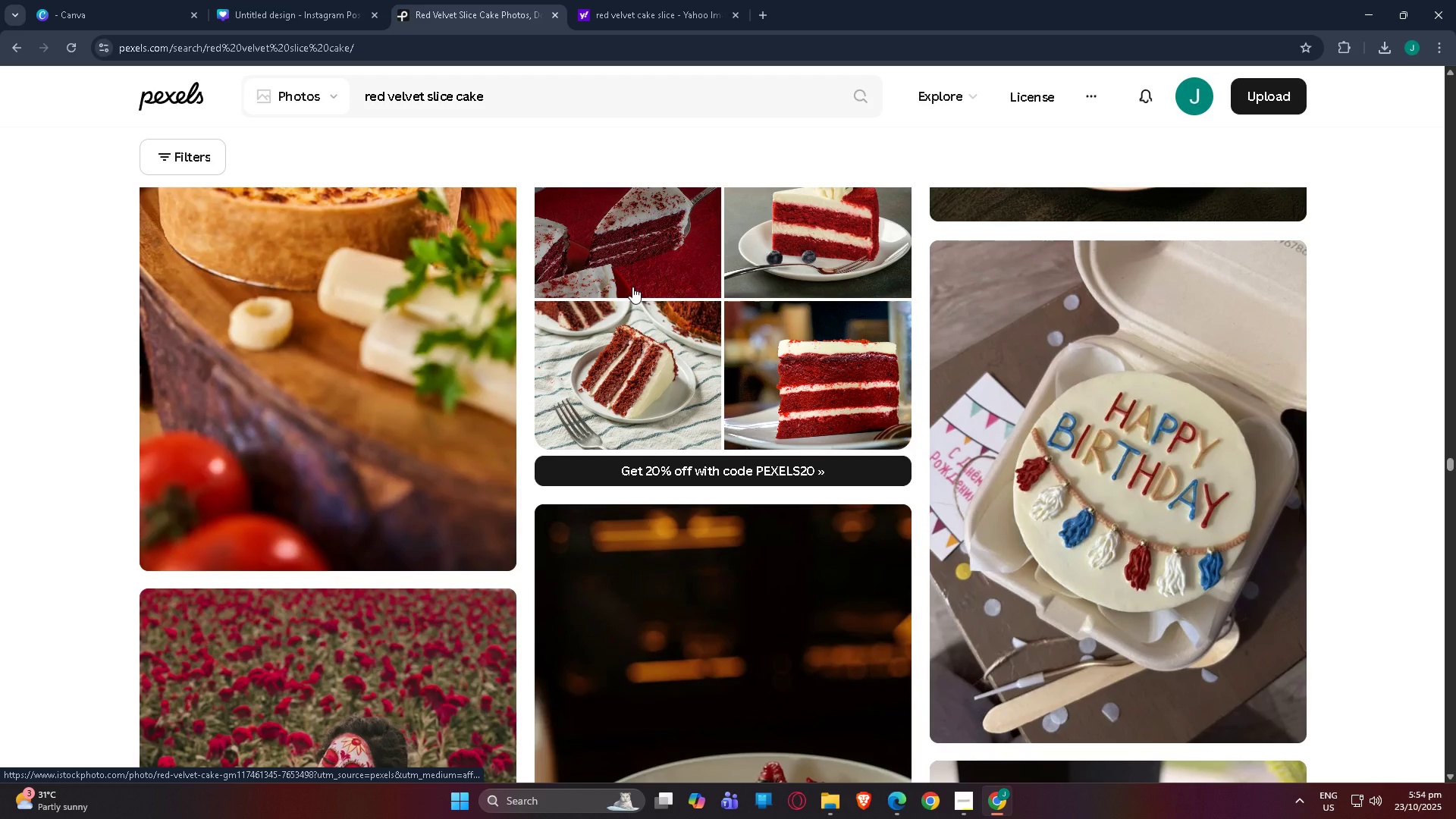 
scroll: coordinate [630, 307], scroll_direction: down, amount: 74.0
 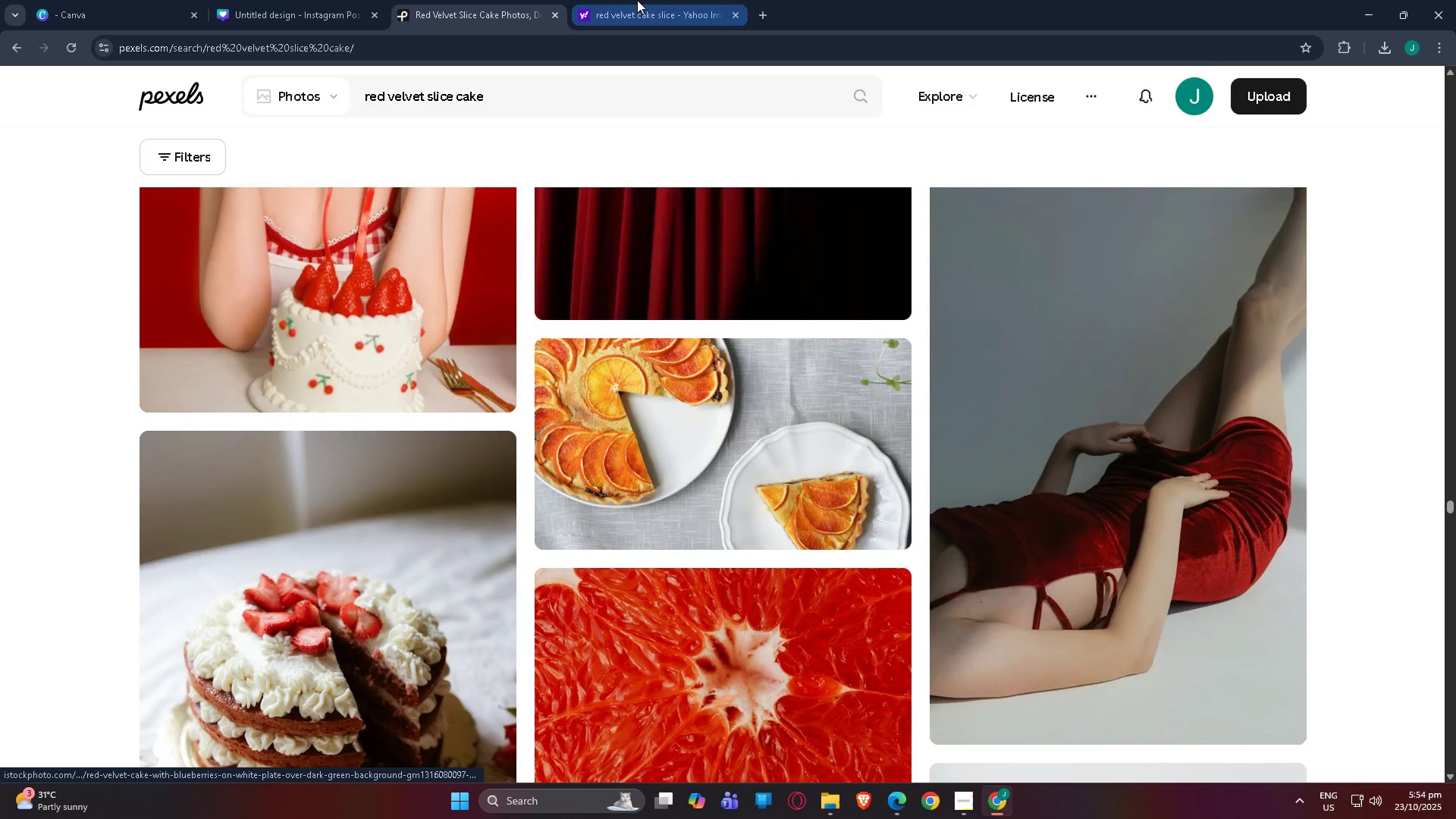 
left_click([637, 0])
 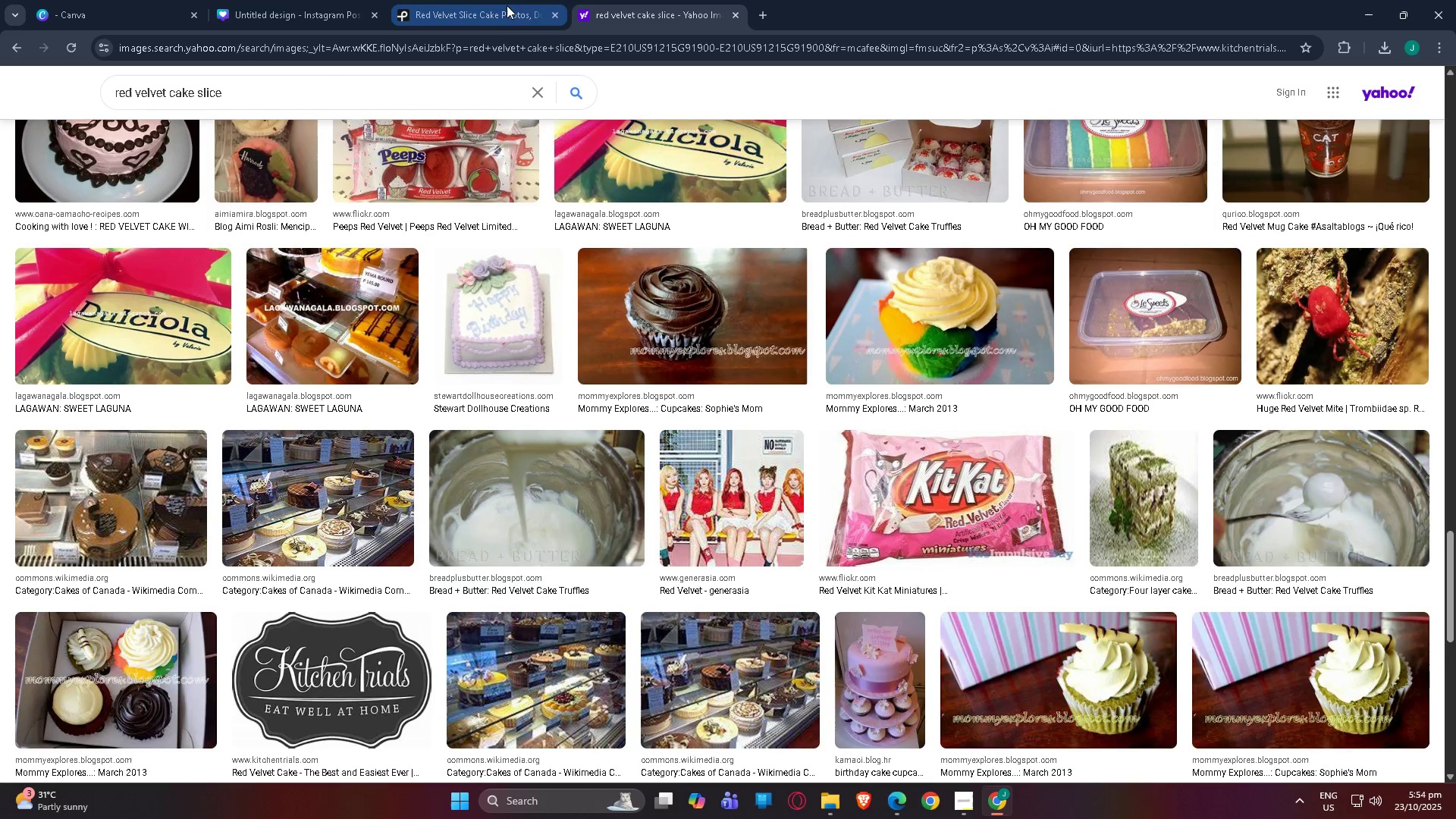 
scroll: coordinate [791, 799], scroll_direction: down, amount: 8.0
 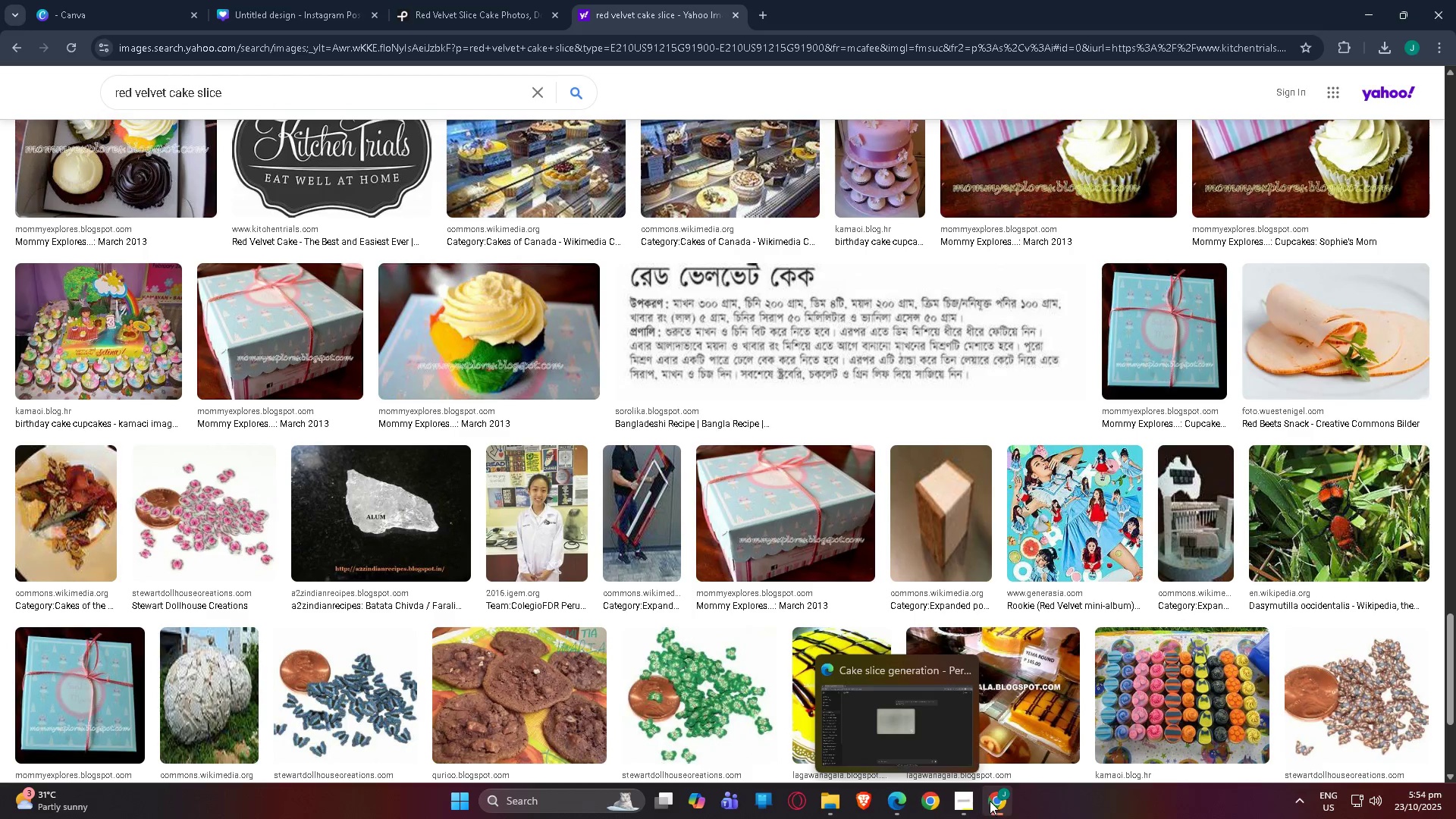 
left_click([271, 0])
 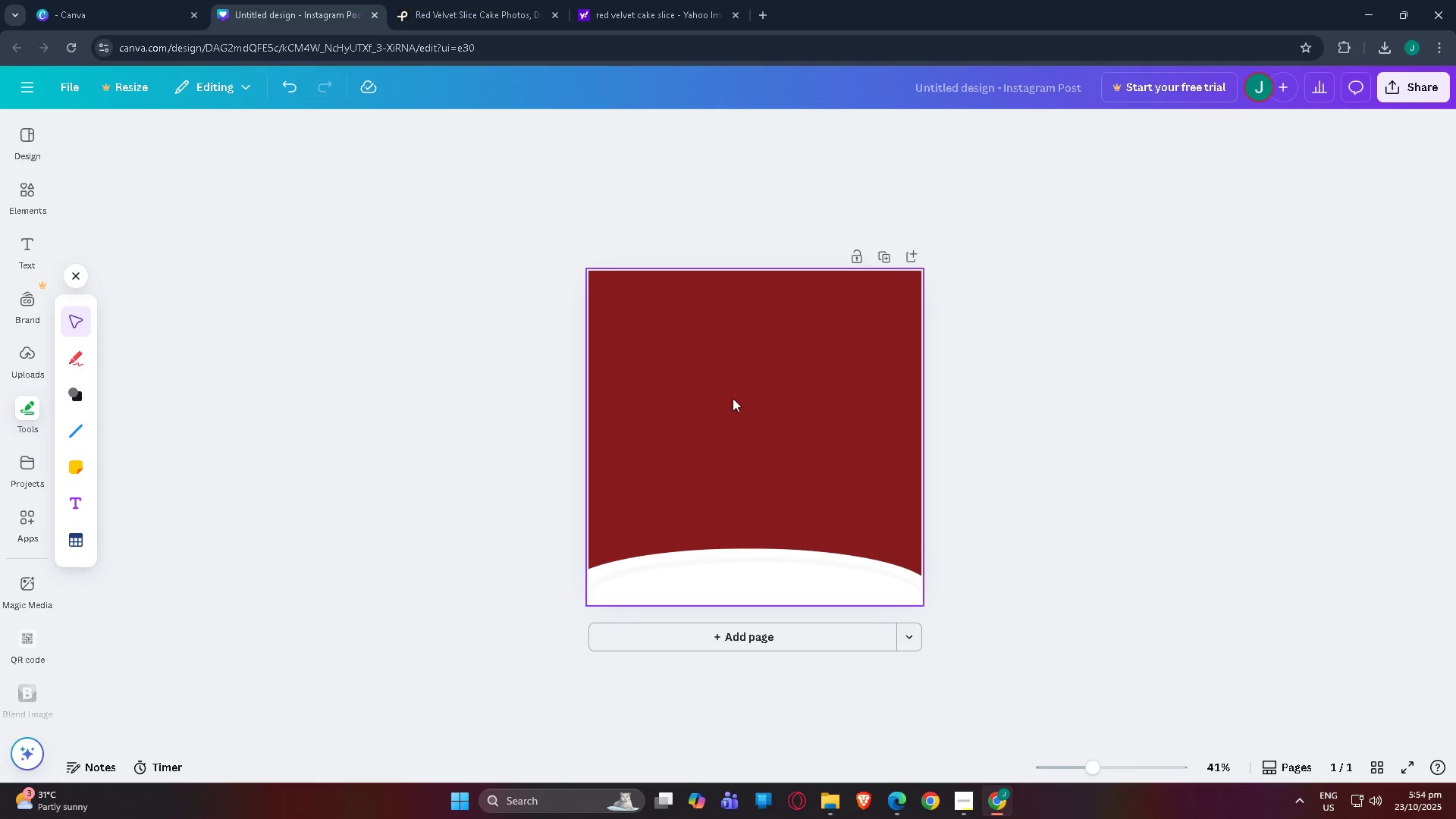 
left_click([731, 389])
 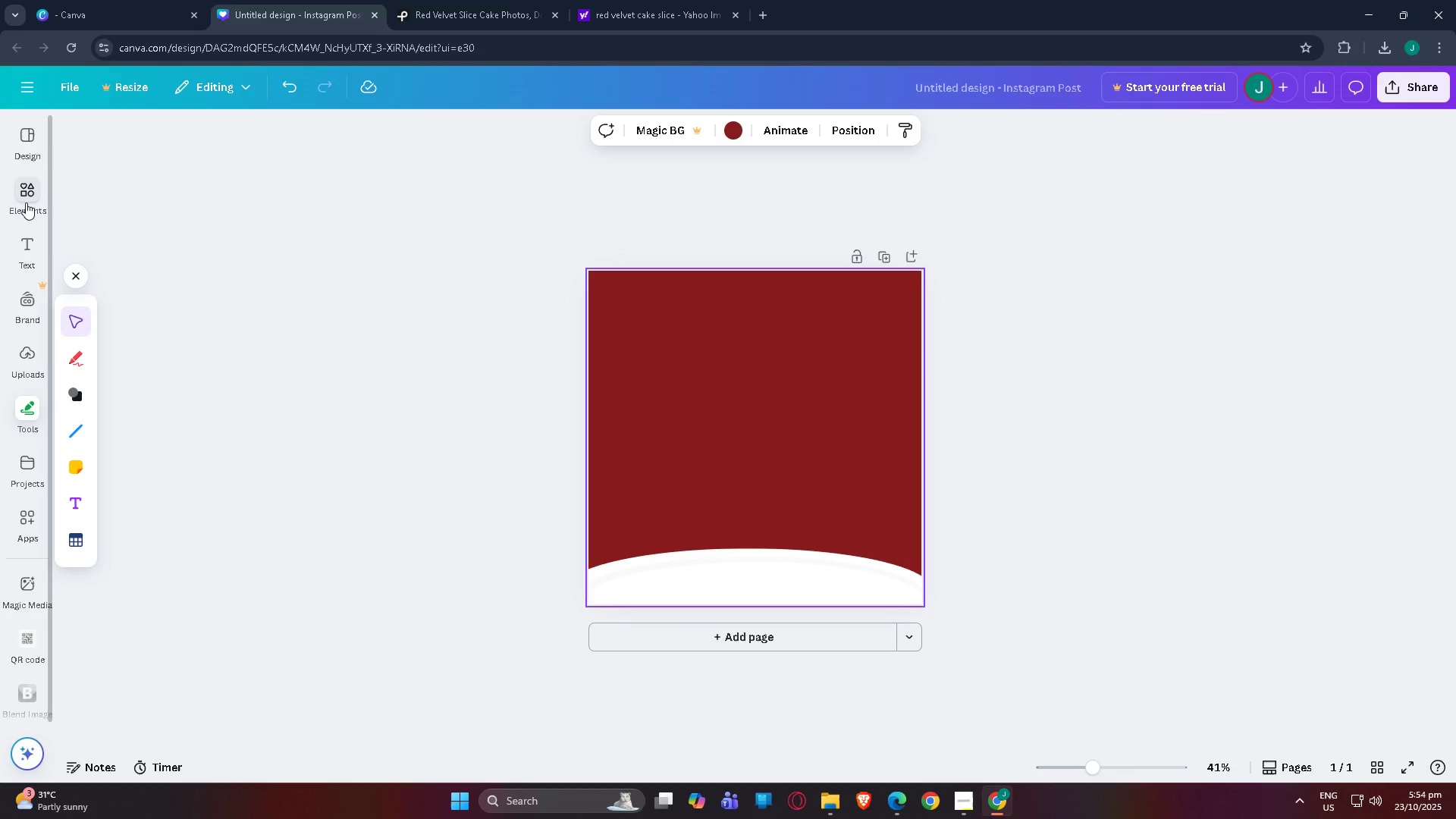 
left_click([26, 199])
 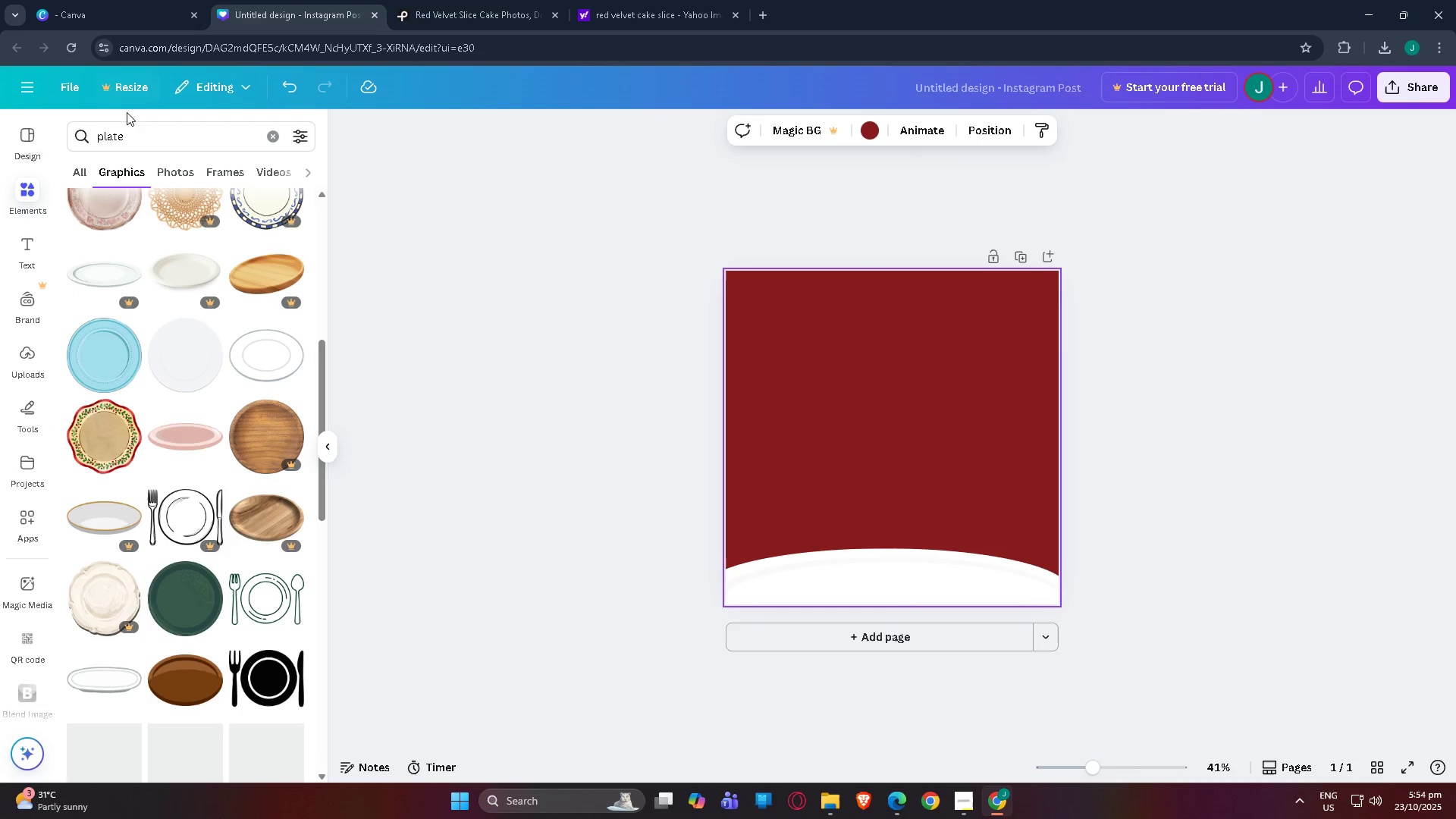 
left_click_drag(start_coordinate=[136, 134], to_coordinate=[0, 131])
 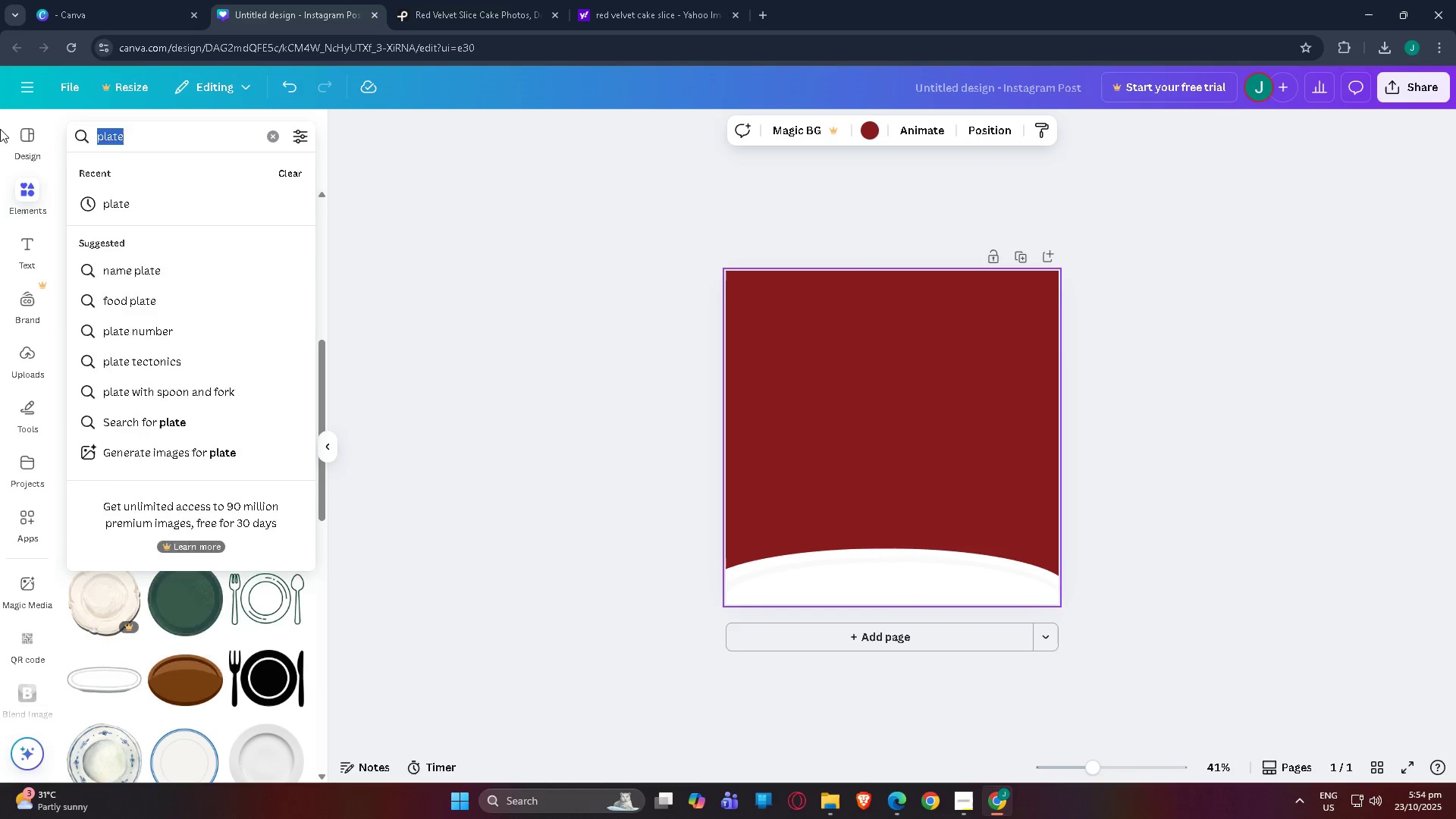 
type(texture)
 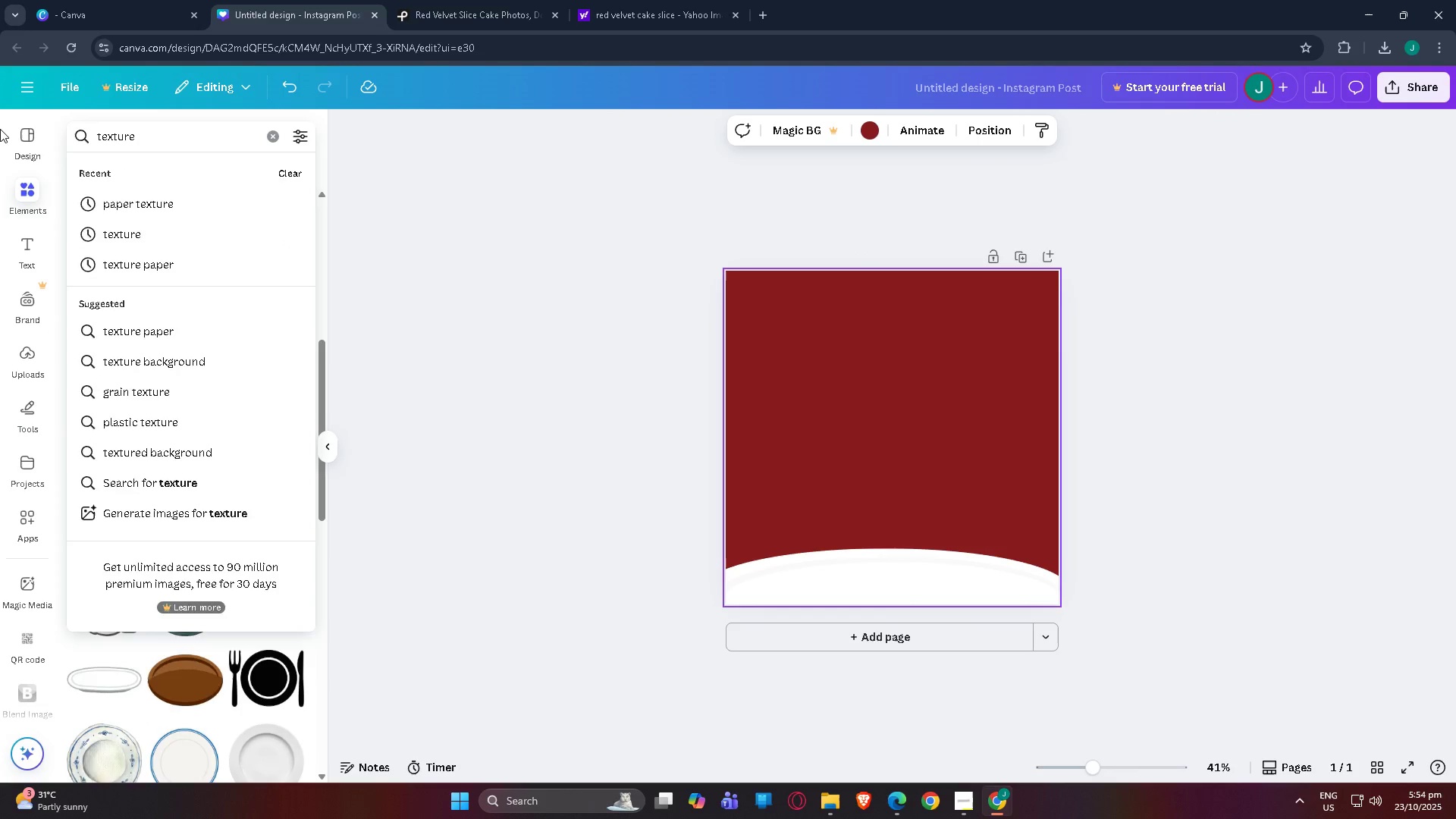 
key(Enter)
 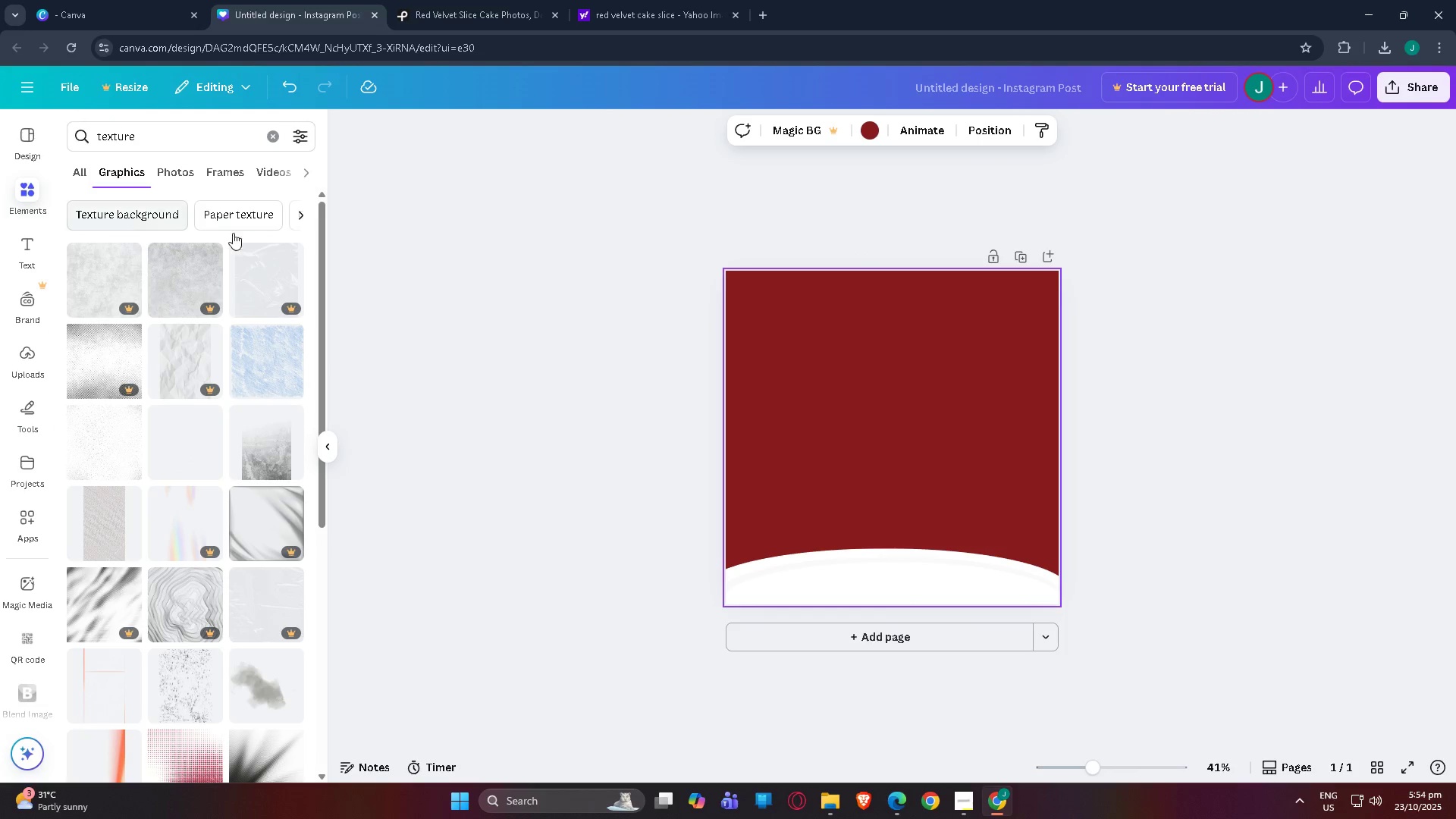 
scroll: coordinate [236, 379], scroll_direction: down, amount: 4.0
 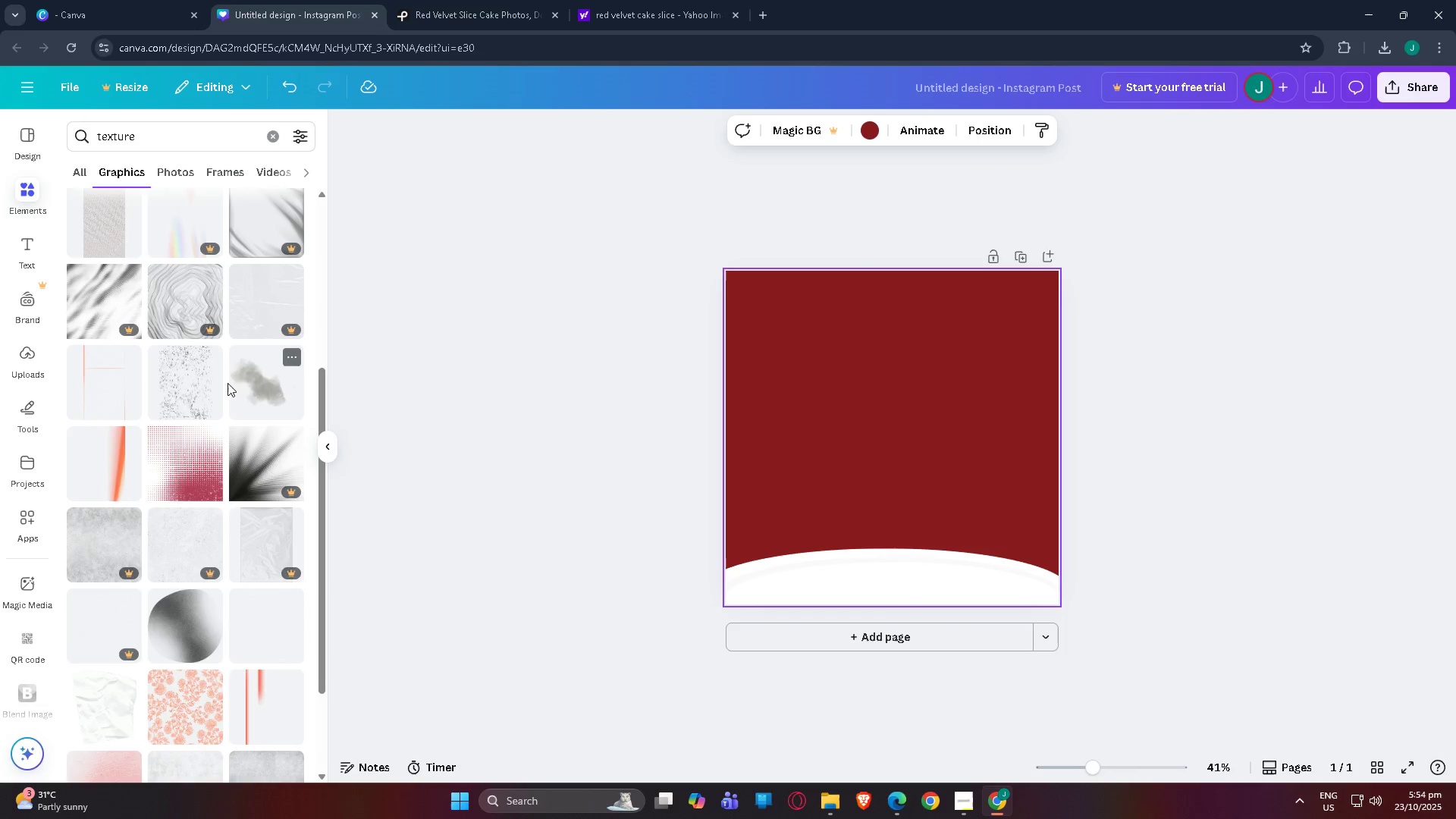 
scroll: coordinate [176, 391], scroll_direction: up, amount: 3.0
 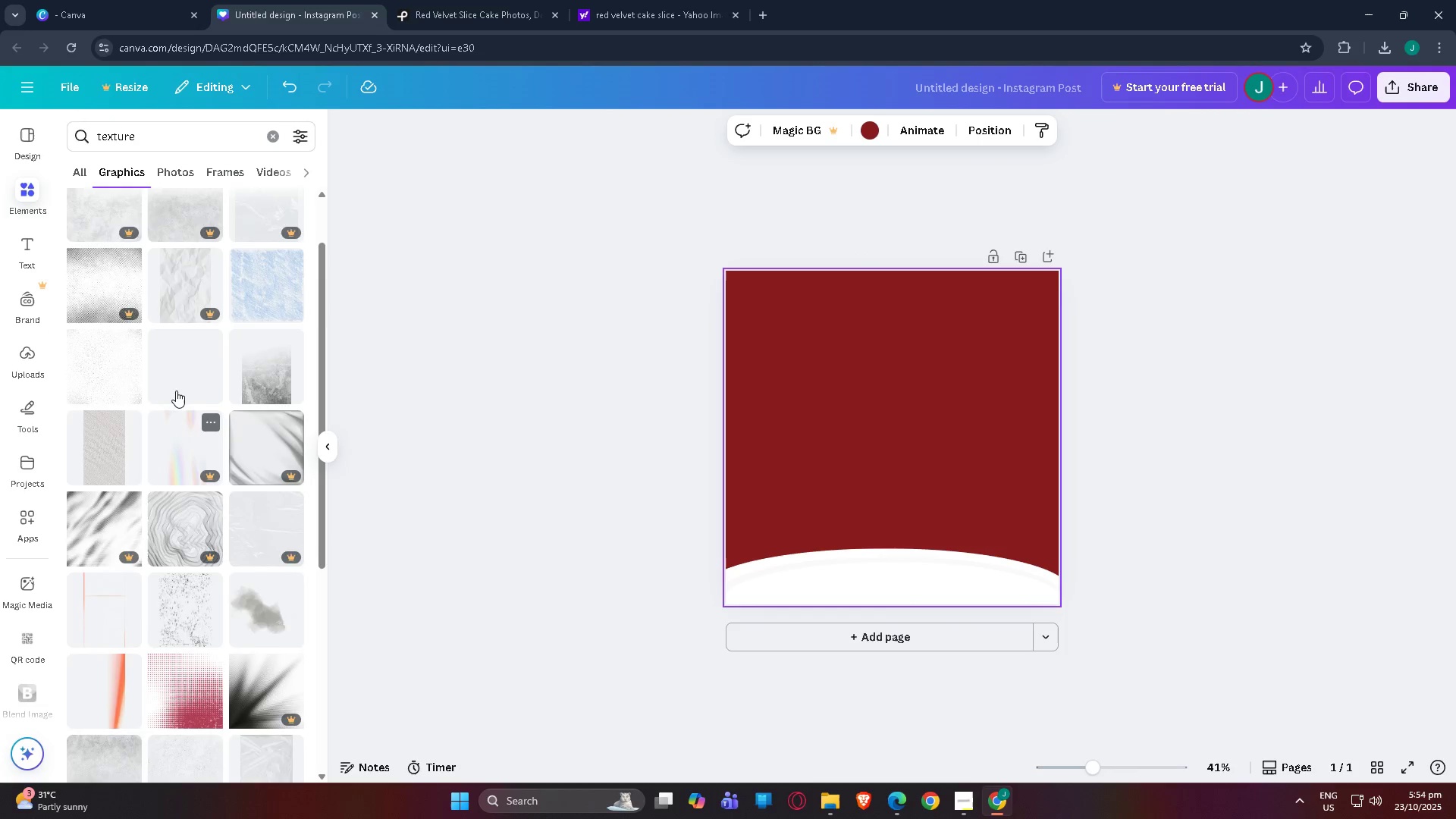 
scroll: coordinate [174, 392], scroll_direction: down, amount: 4.0
 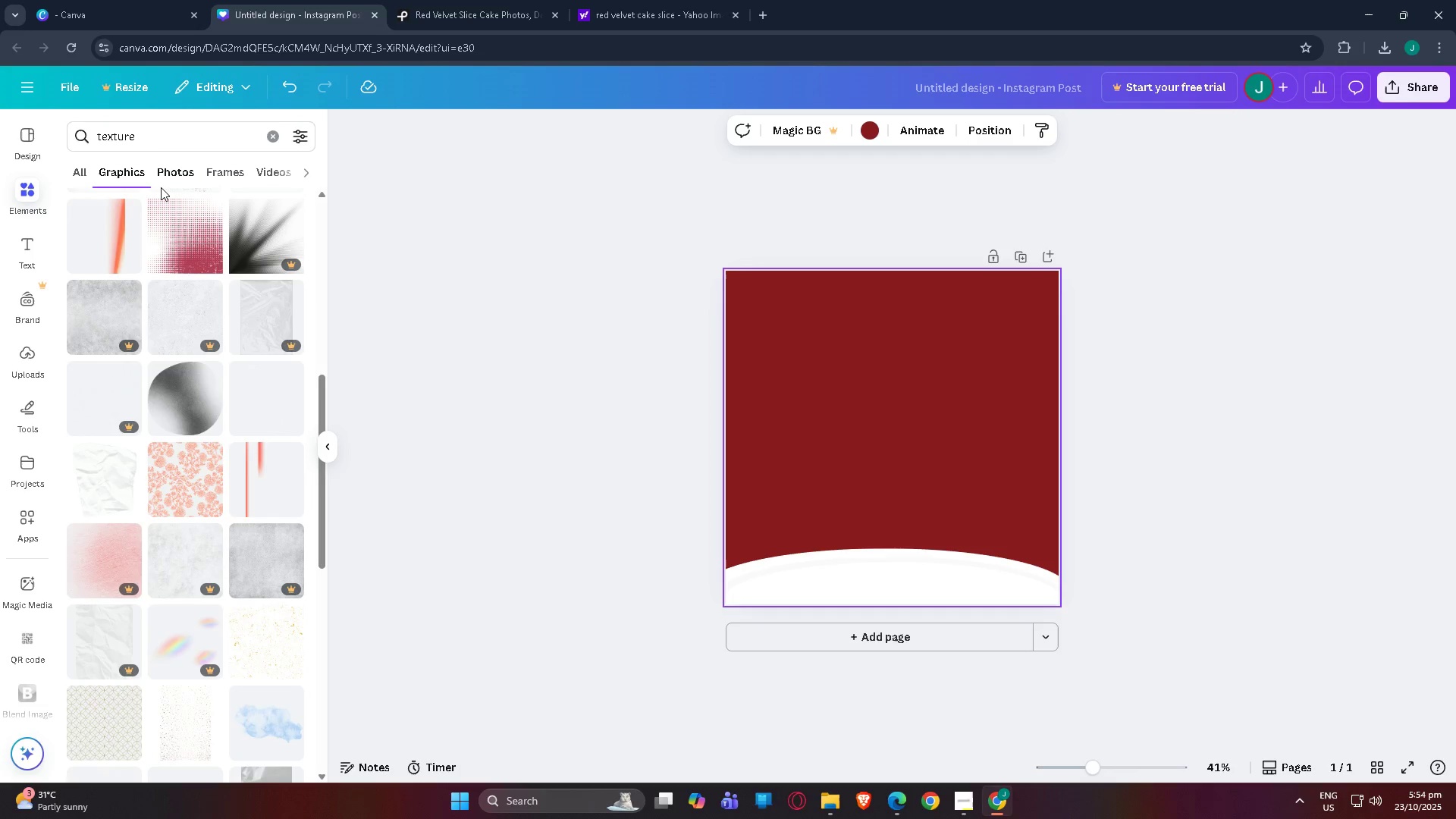 
left_click([167, 175])
 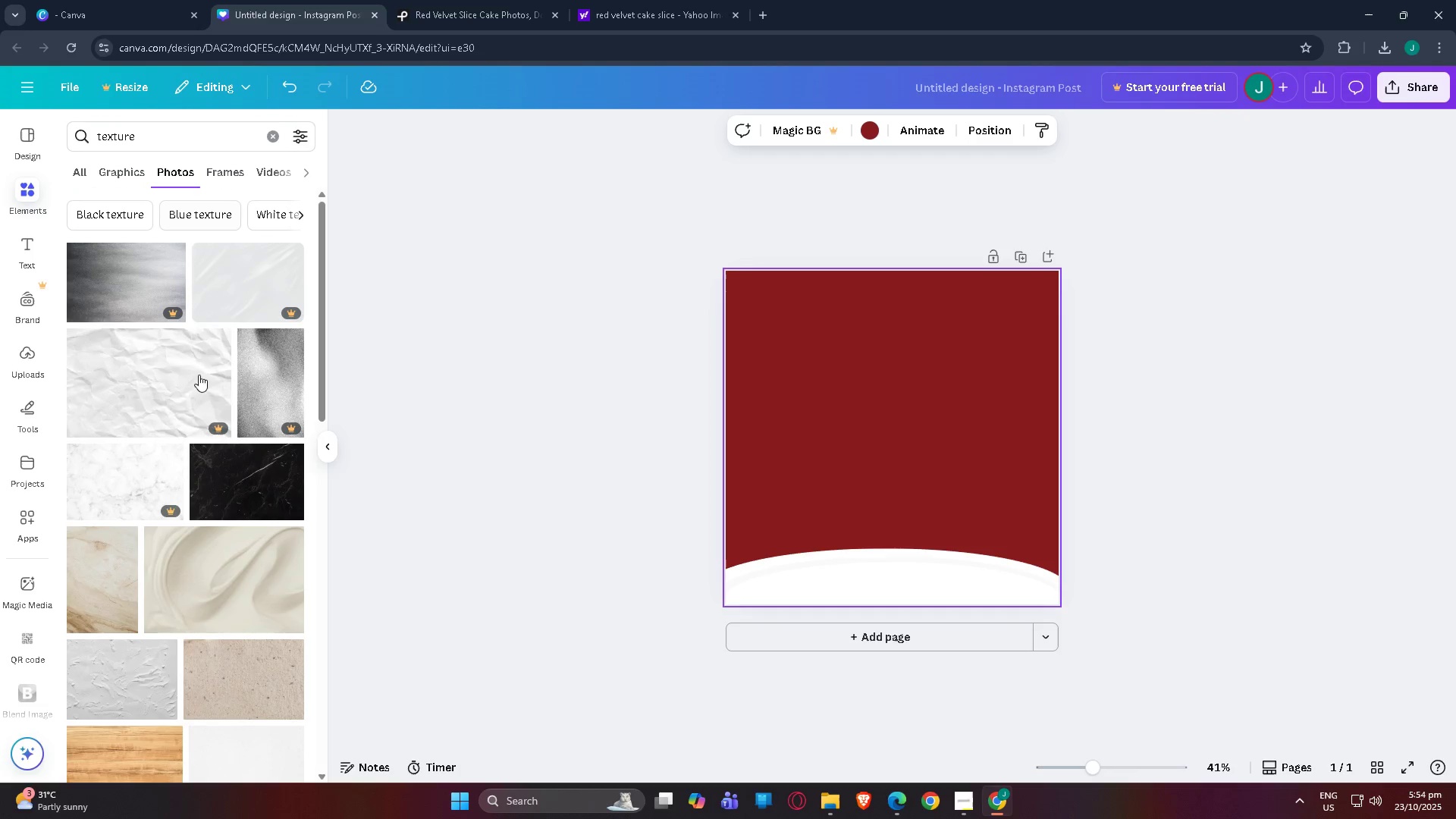 
scroll: coordinate [181, 406], scroll_direction: down, amount: 3.0
 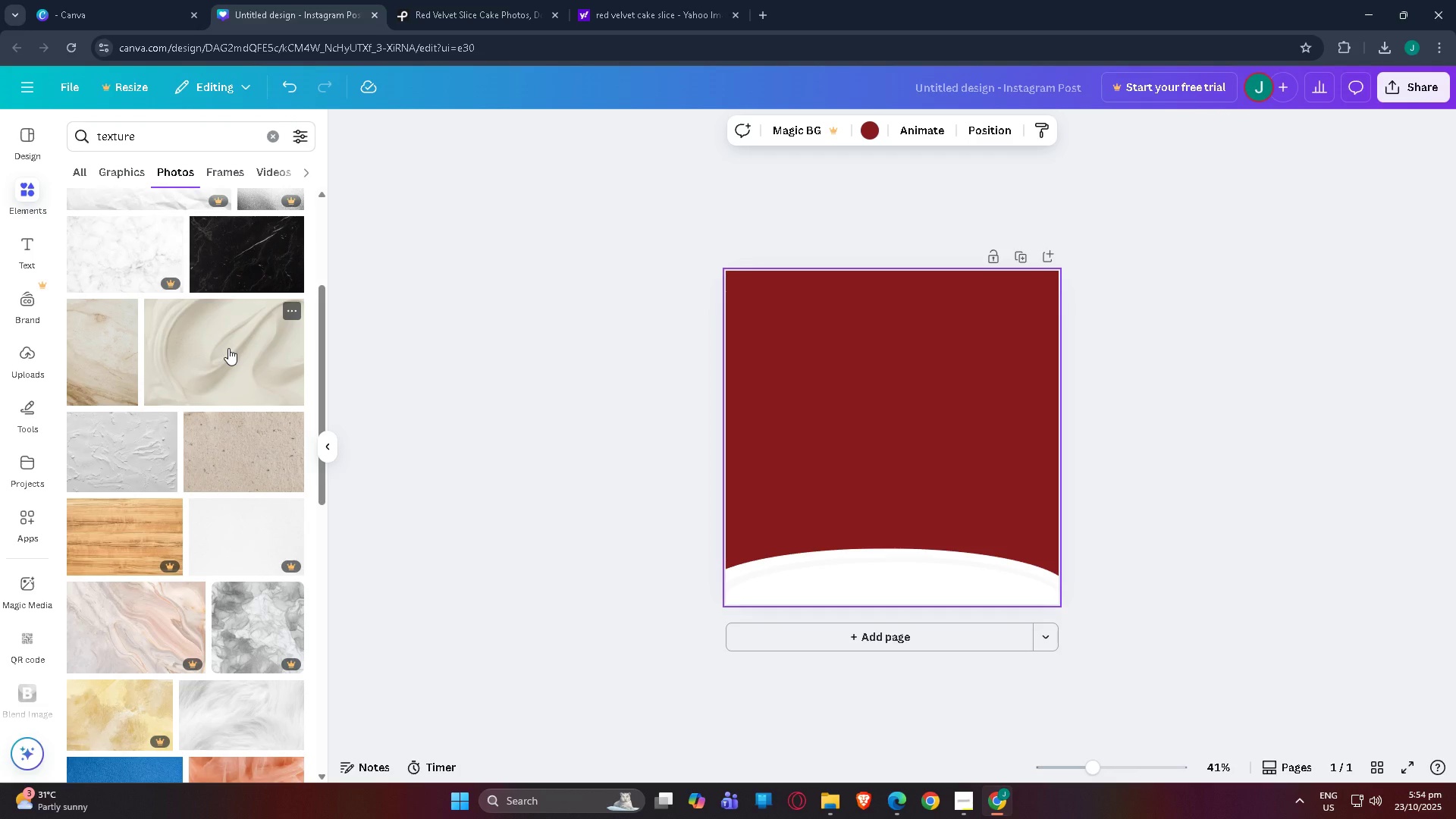 
left_click([228, 348])
 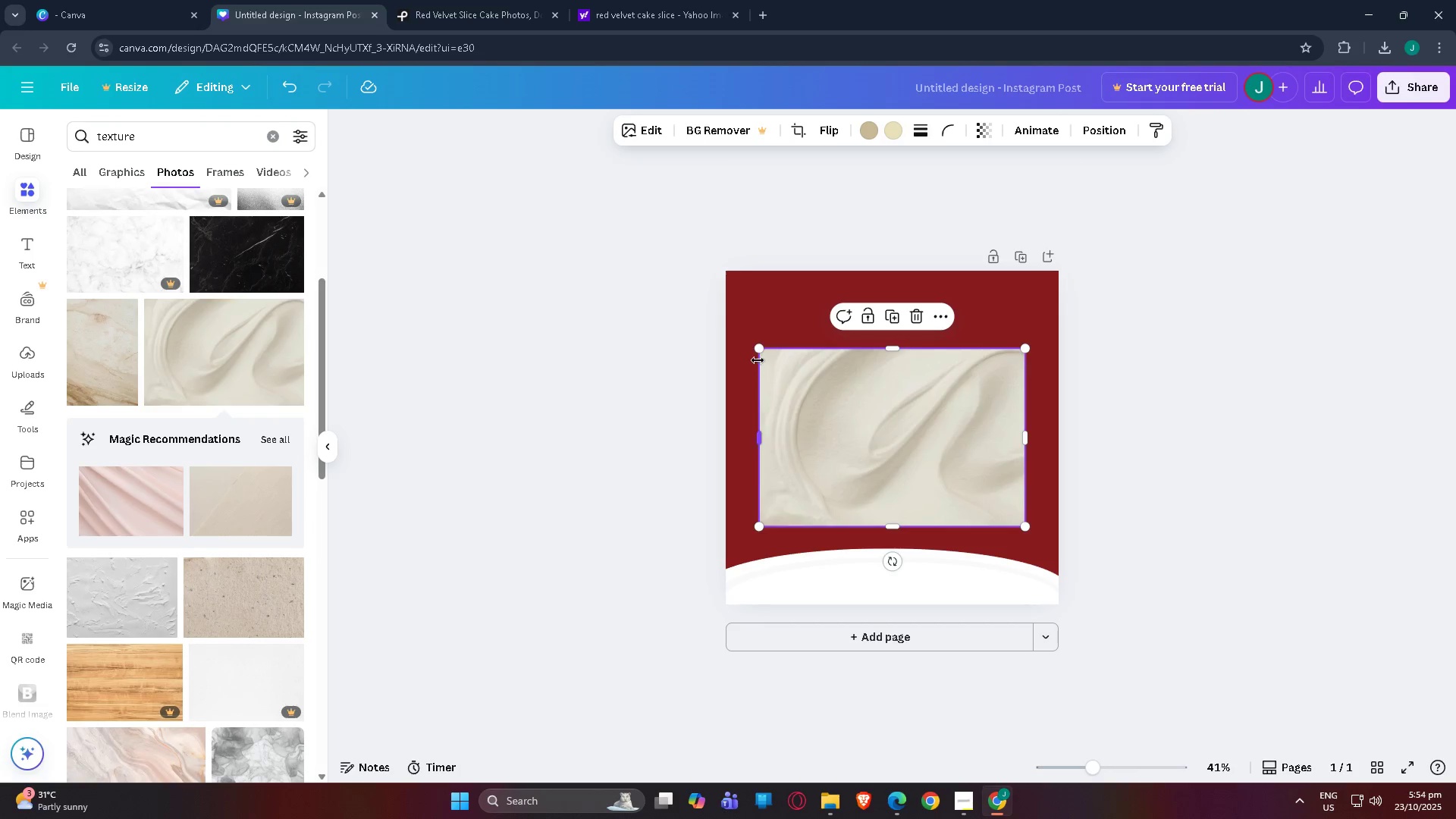 
left_click_drag(start_coordinate=[755, 353], to_coordinate=[609, 236])
 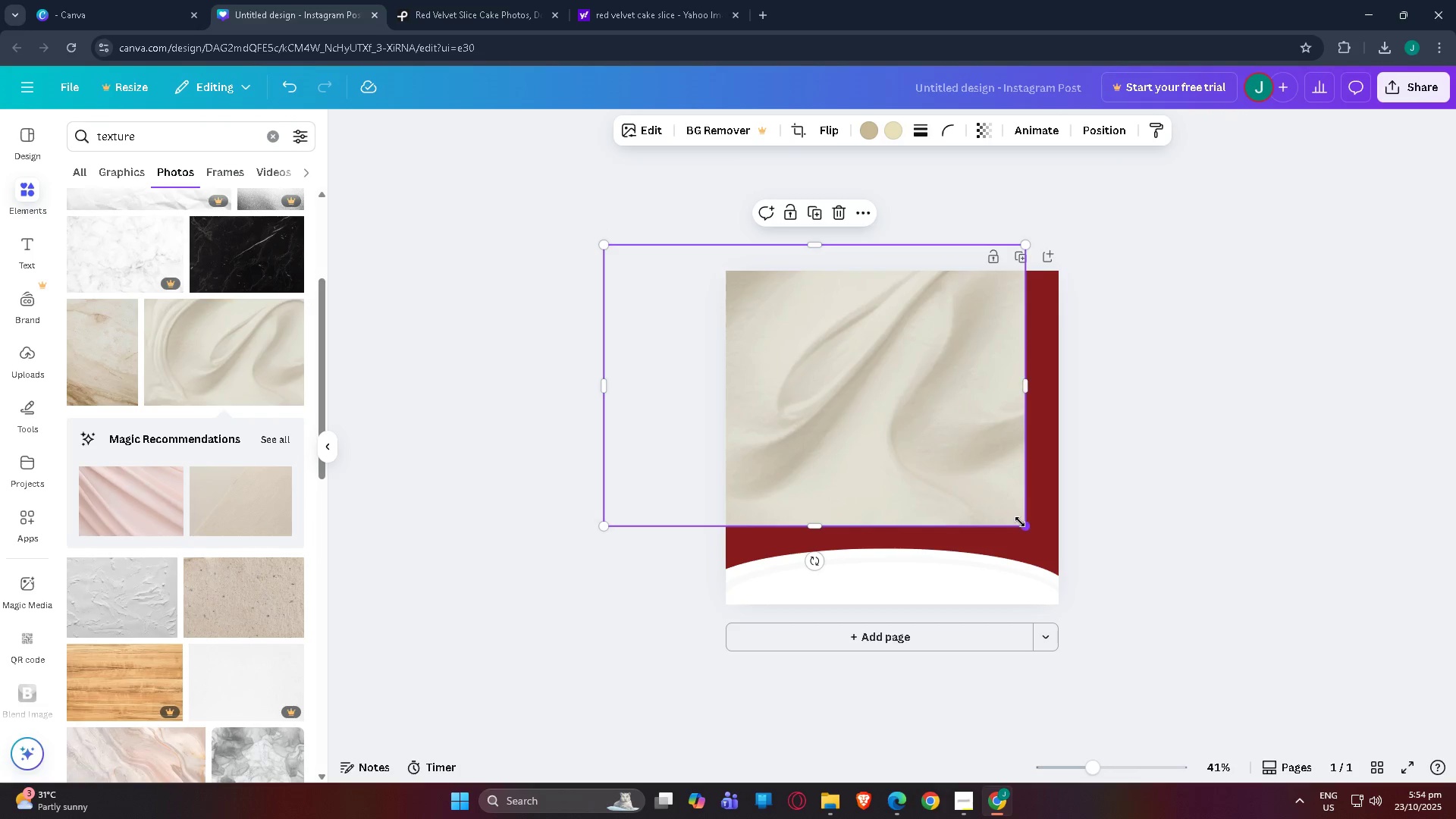 
left_click_drag(start_coordinate=[1031, 530], to_coordinate=[1076, 544])
 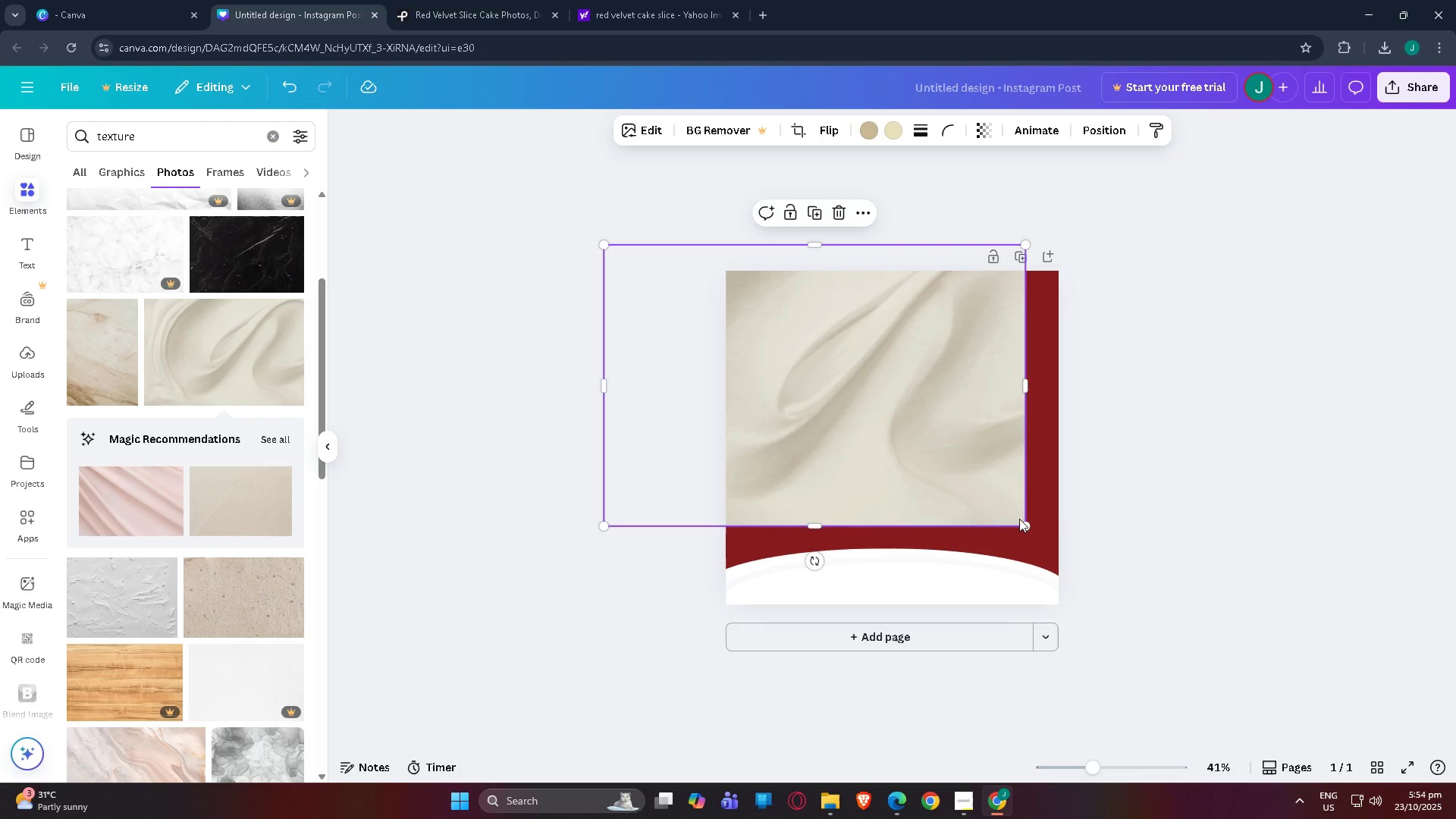 
left_click([1019, 519])
 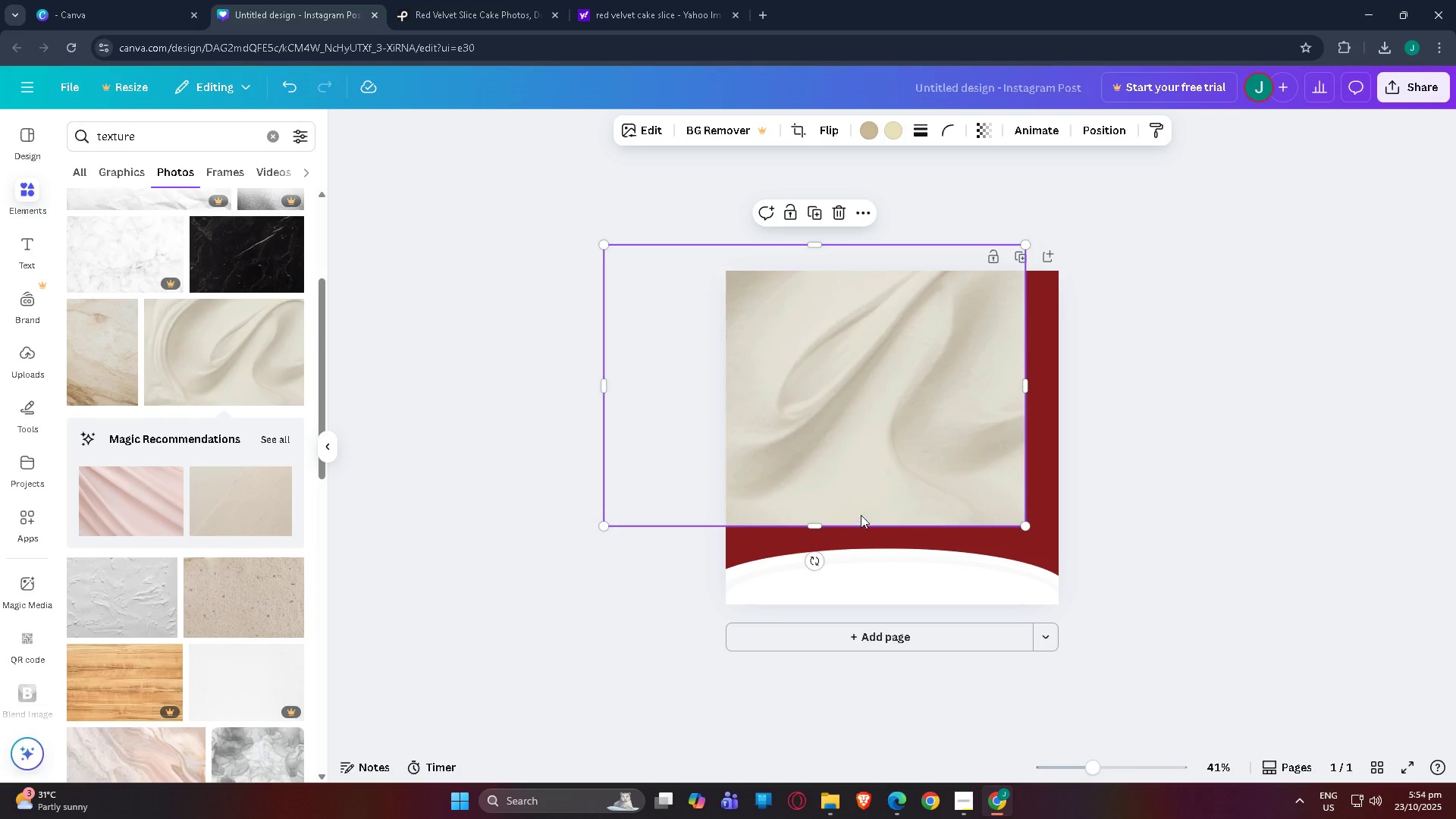 
left_click_drag(start_coordinate=[815, 561], to_coordinate=[388, 394])
 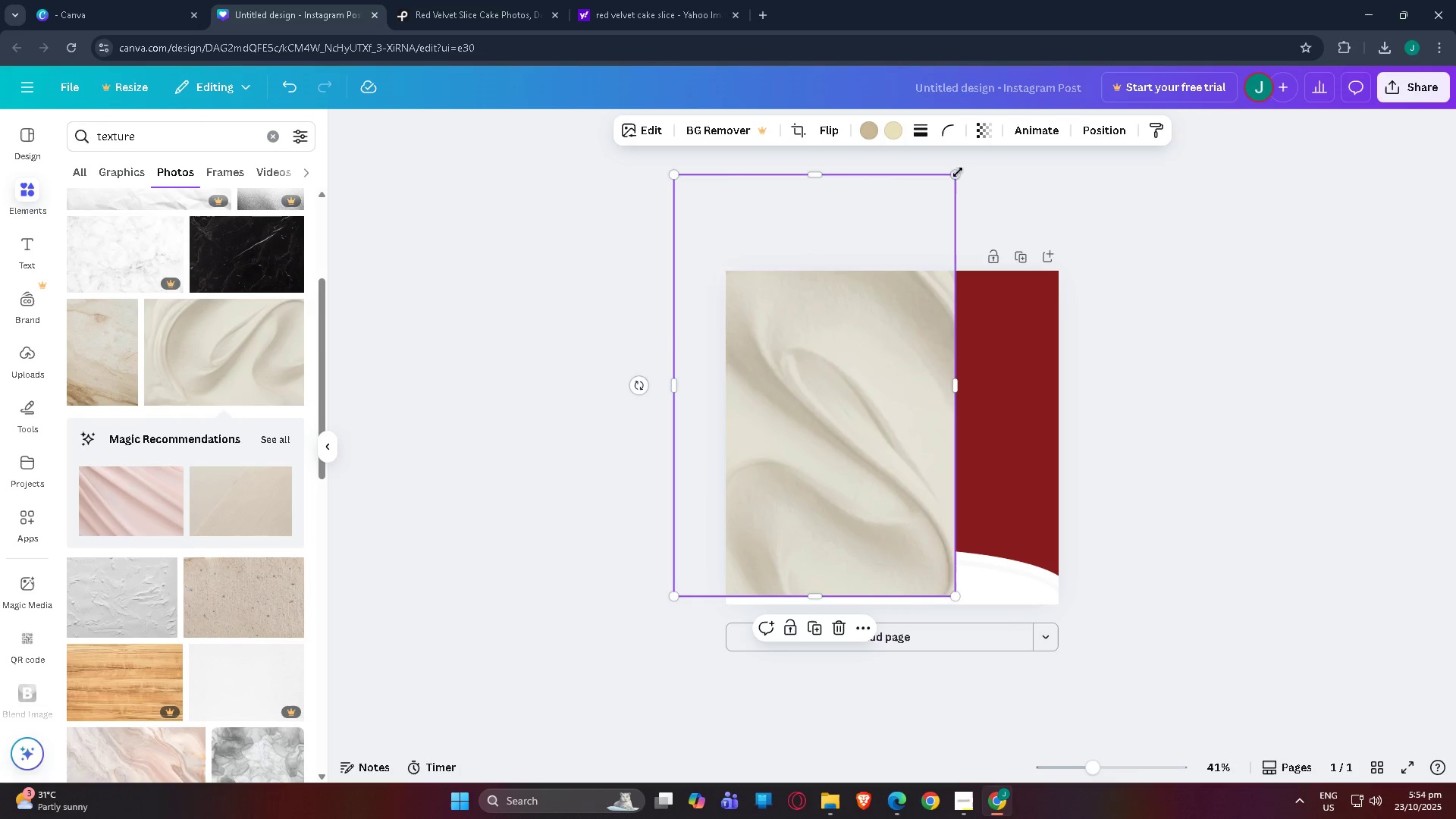 
left_click_drag(start_coordinate=[956, 172], to_coordinate=[1358, 128])
 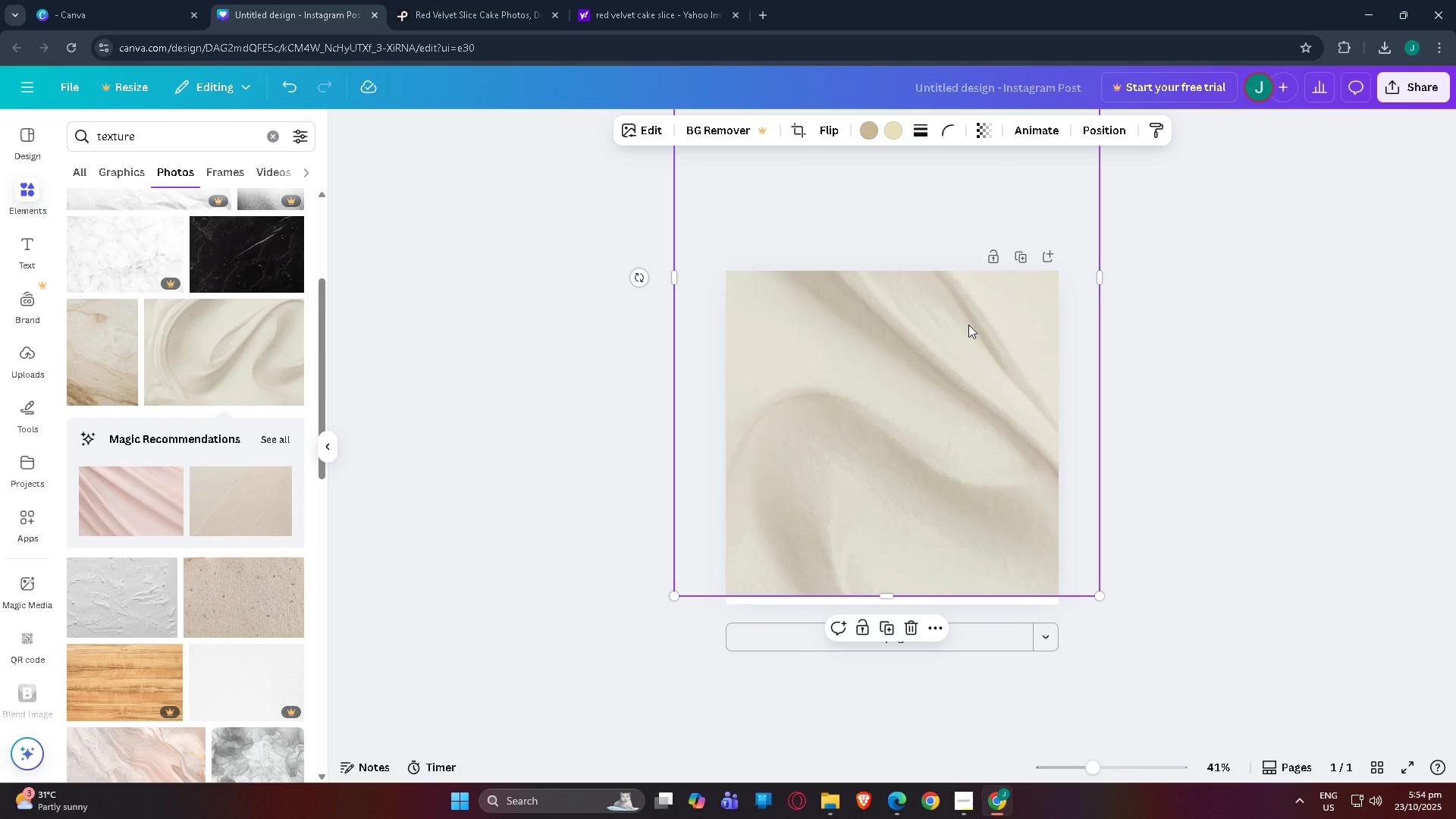 
key(Control+BracketLeft)
 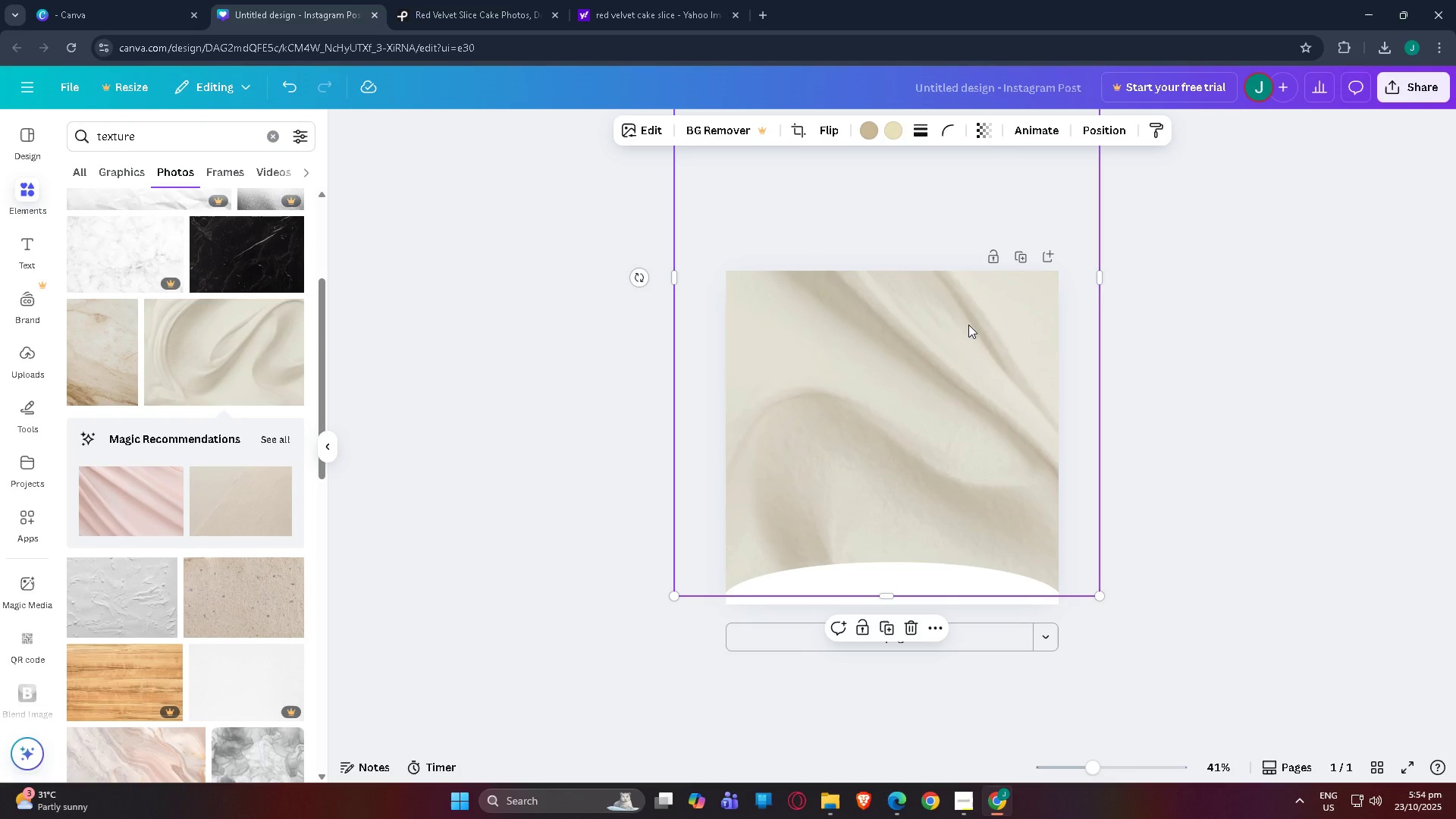 
key(Control+BracketLeft)
 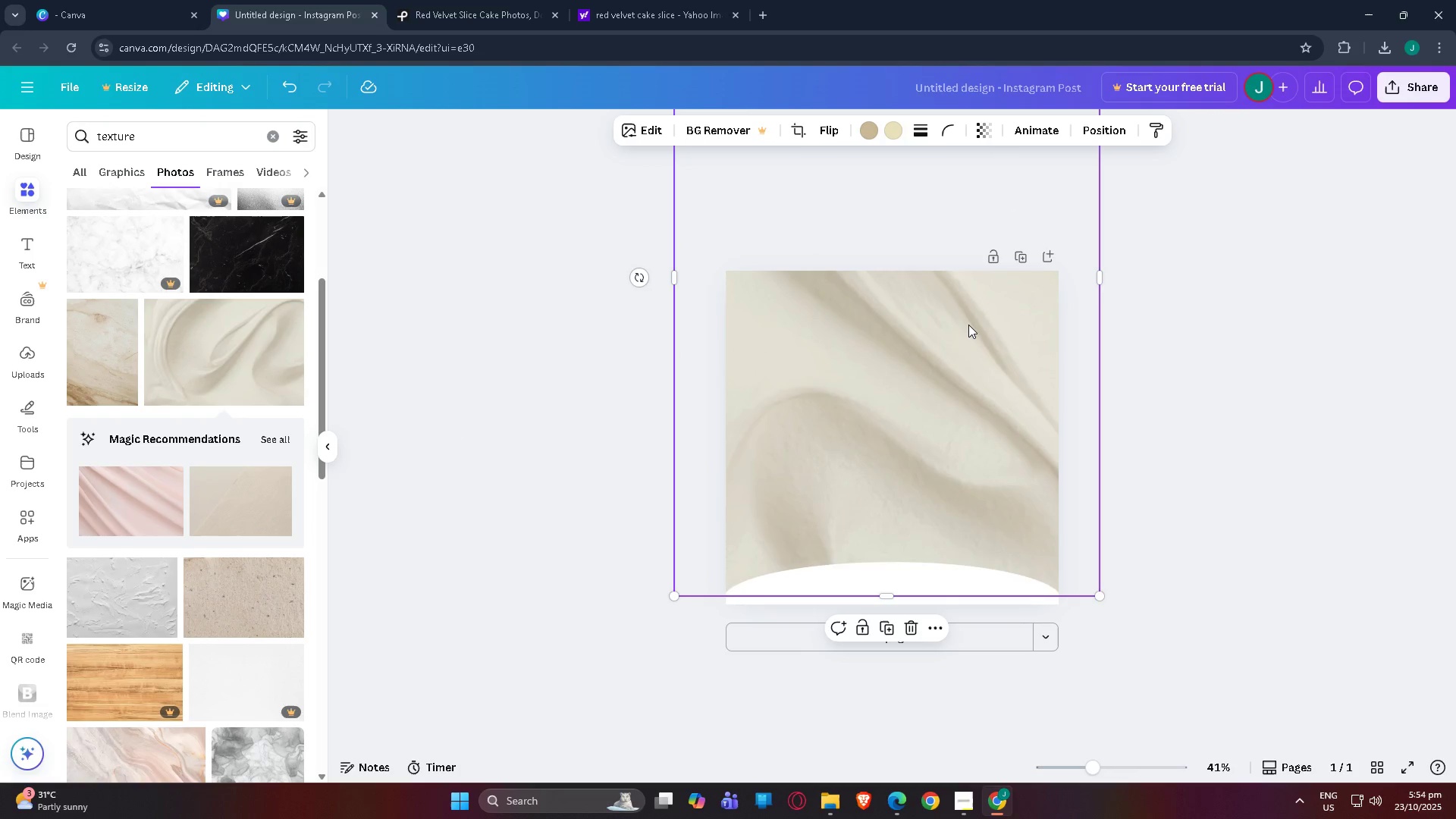 
key(Control+BracketLeft)
 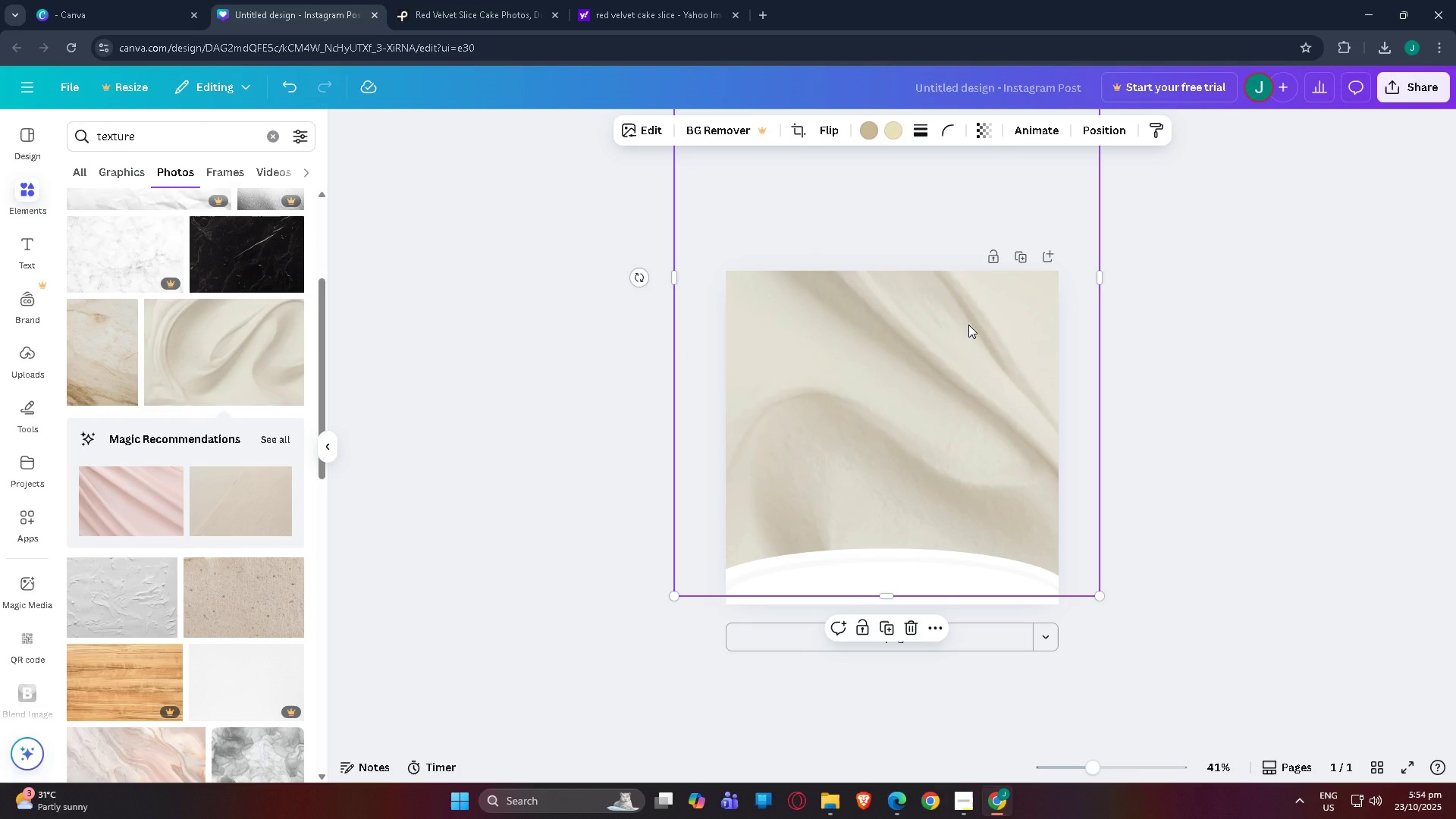 
key(Control+BracketLeft)
 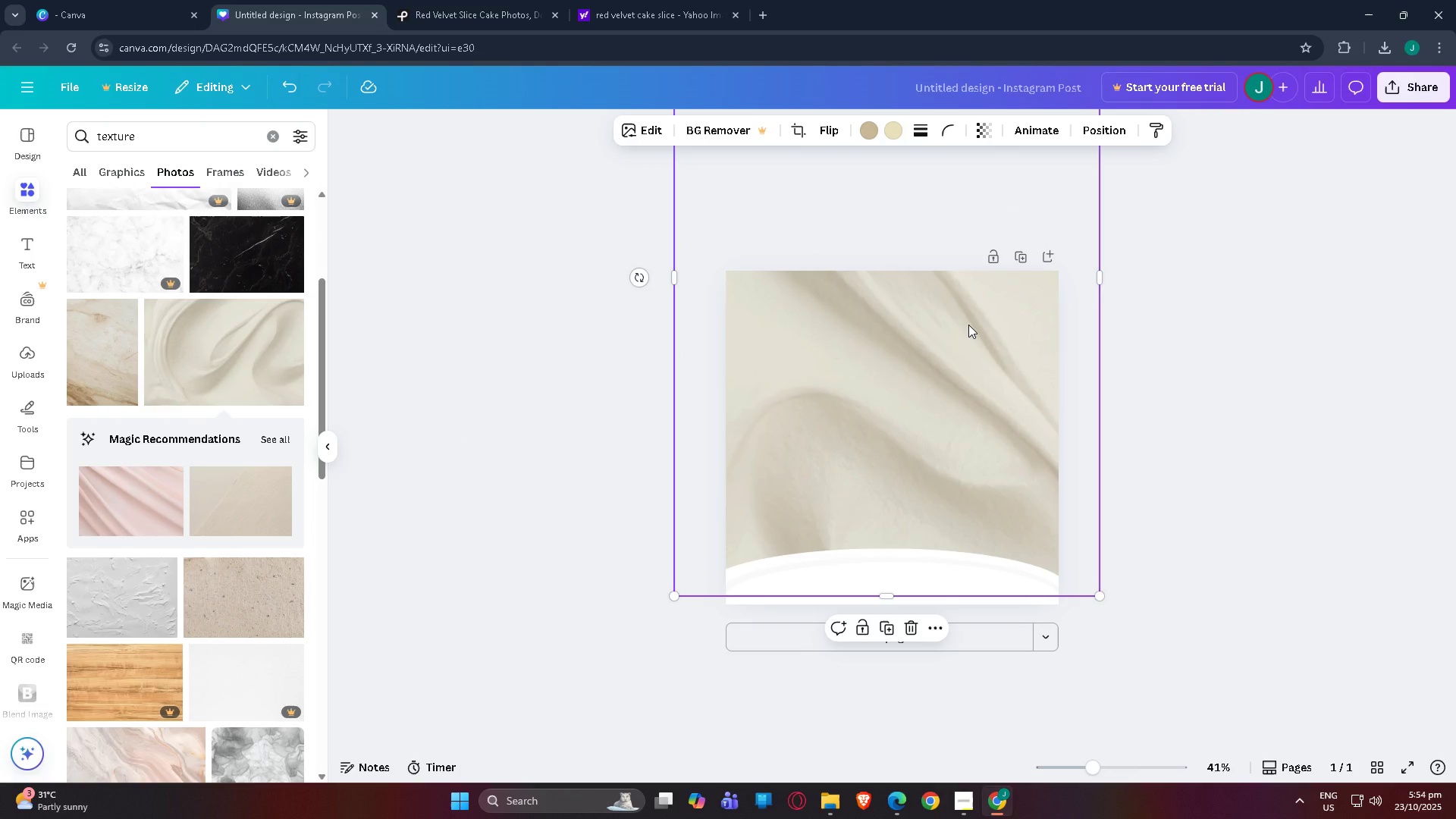 
key(Control+BracketLeft)
 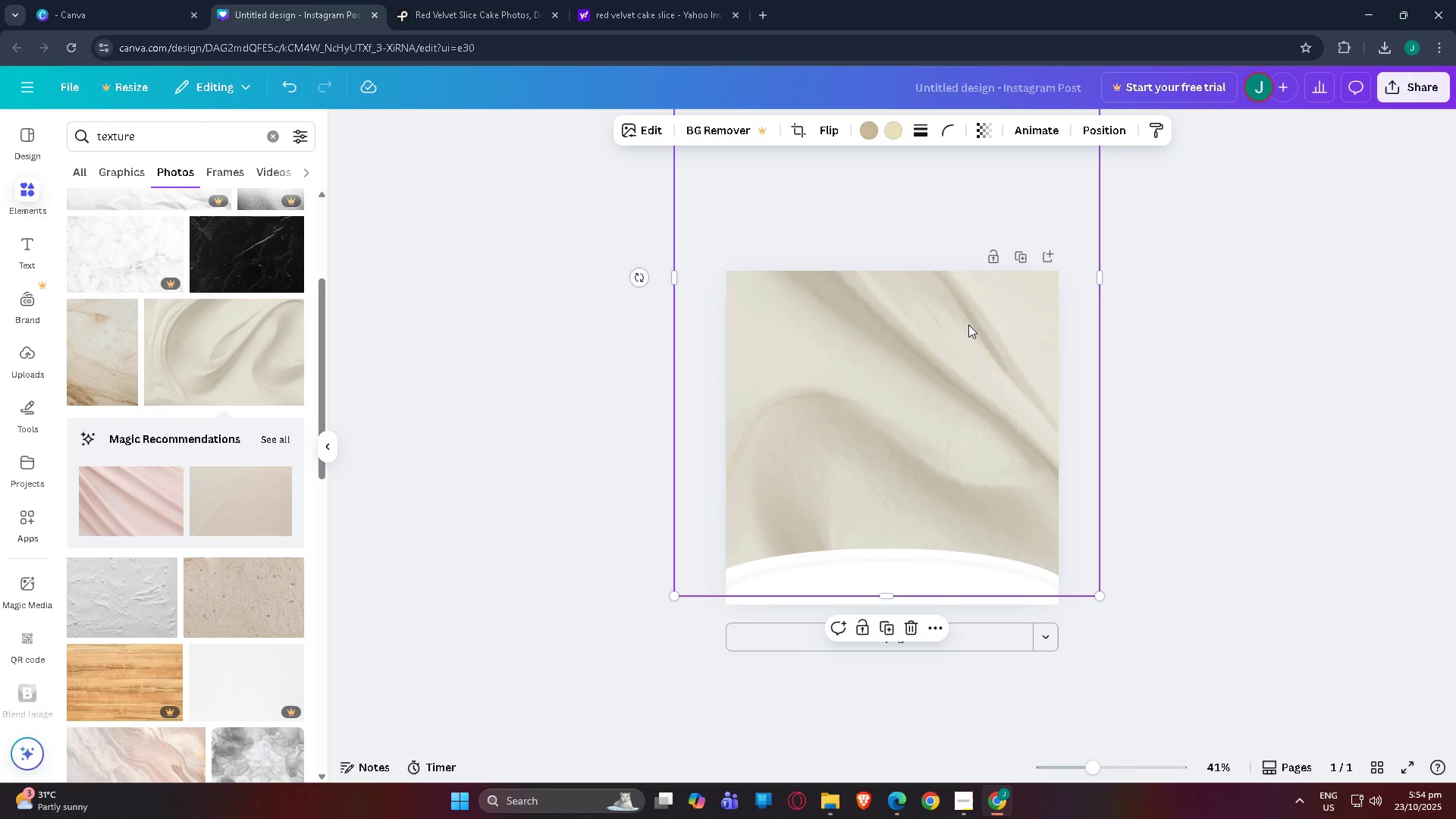 
key(Control+BracketLeft)
 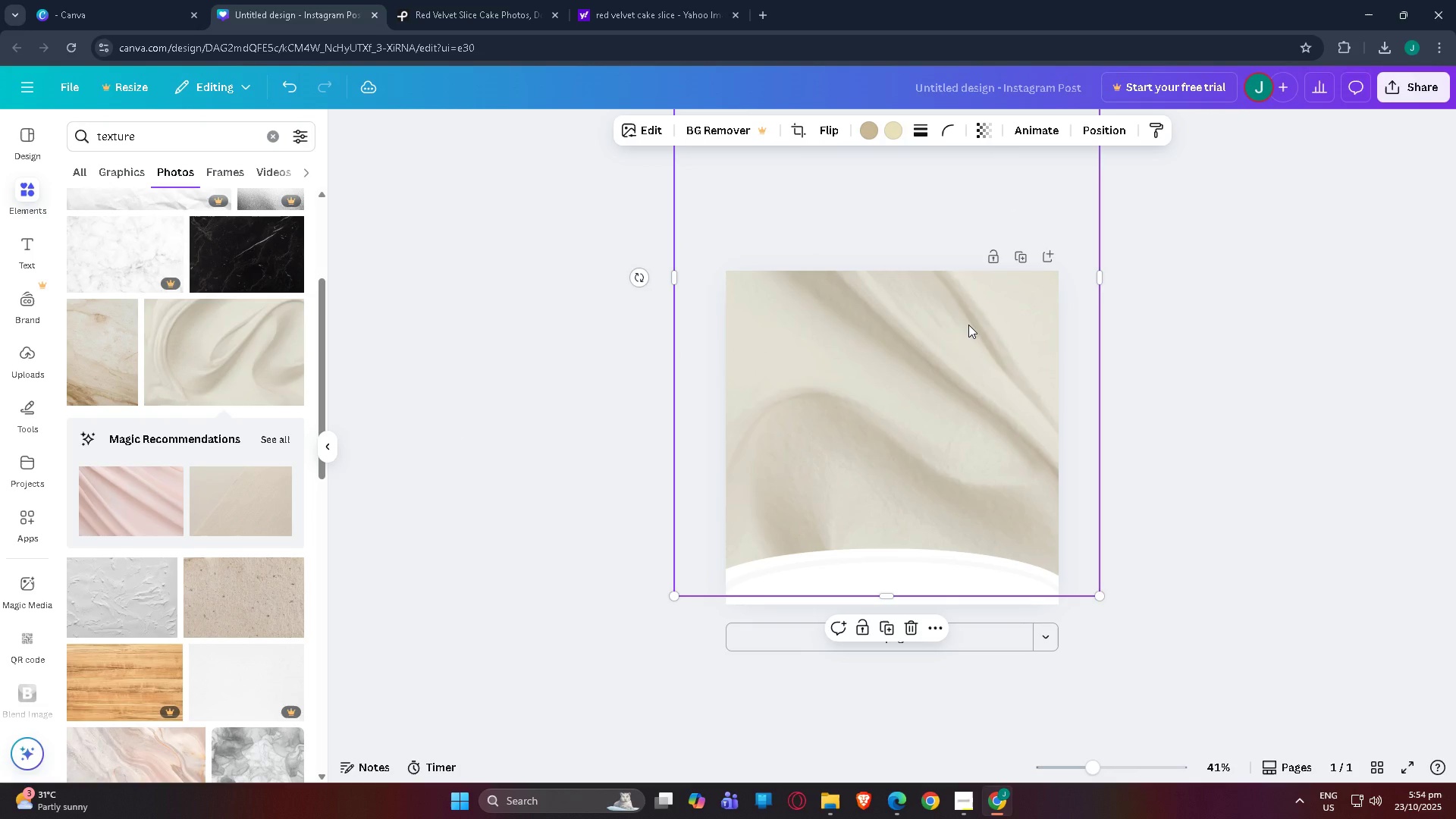 
key(Control+BracketLeft)
 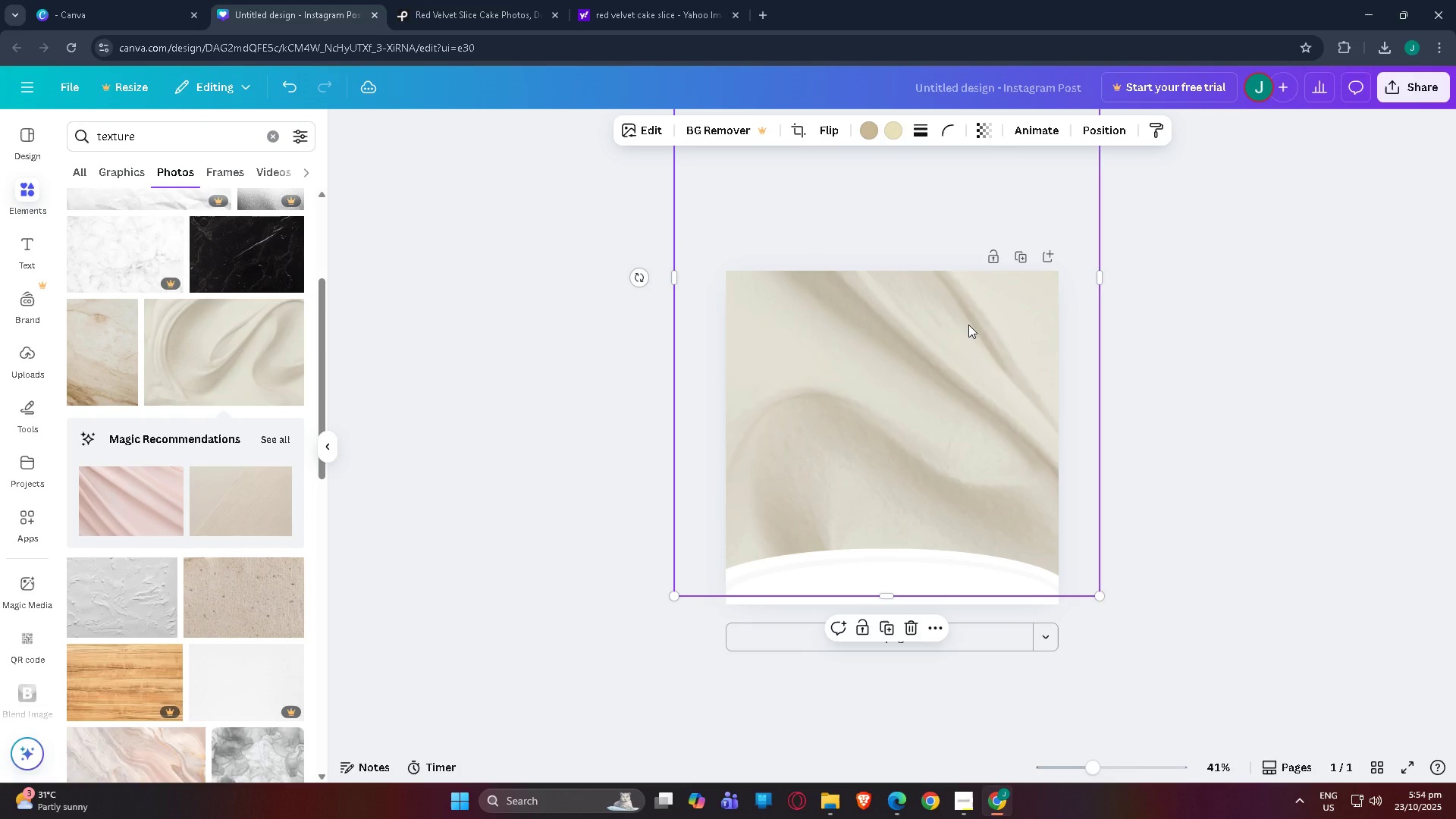 
key(Control+BracketLeft)
 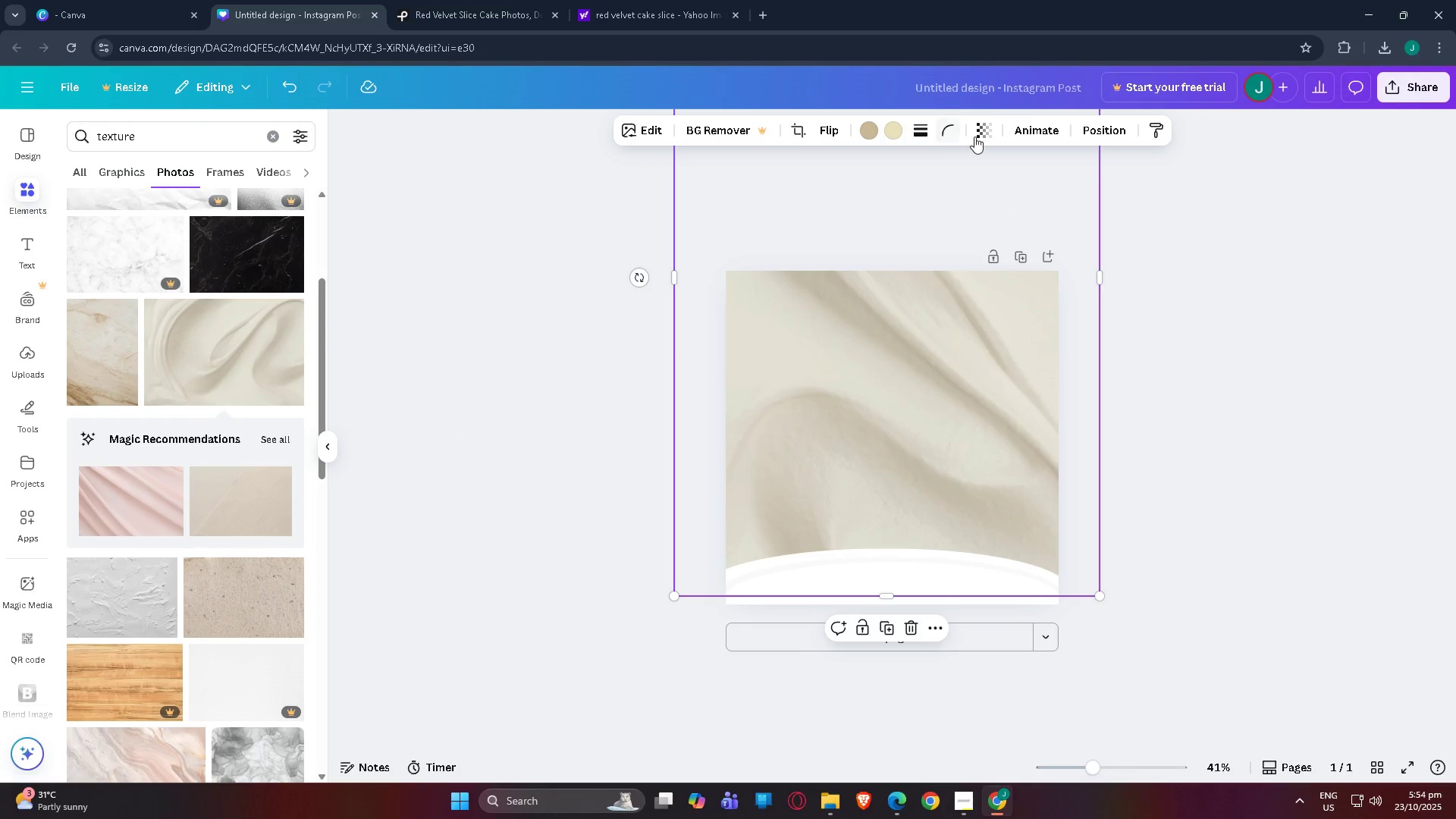 
left_click([987, 136])
 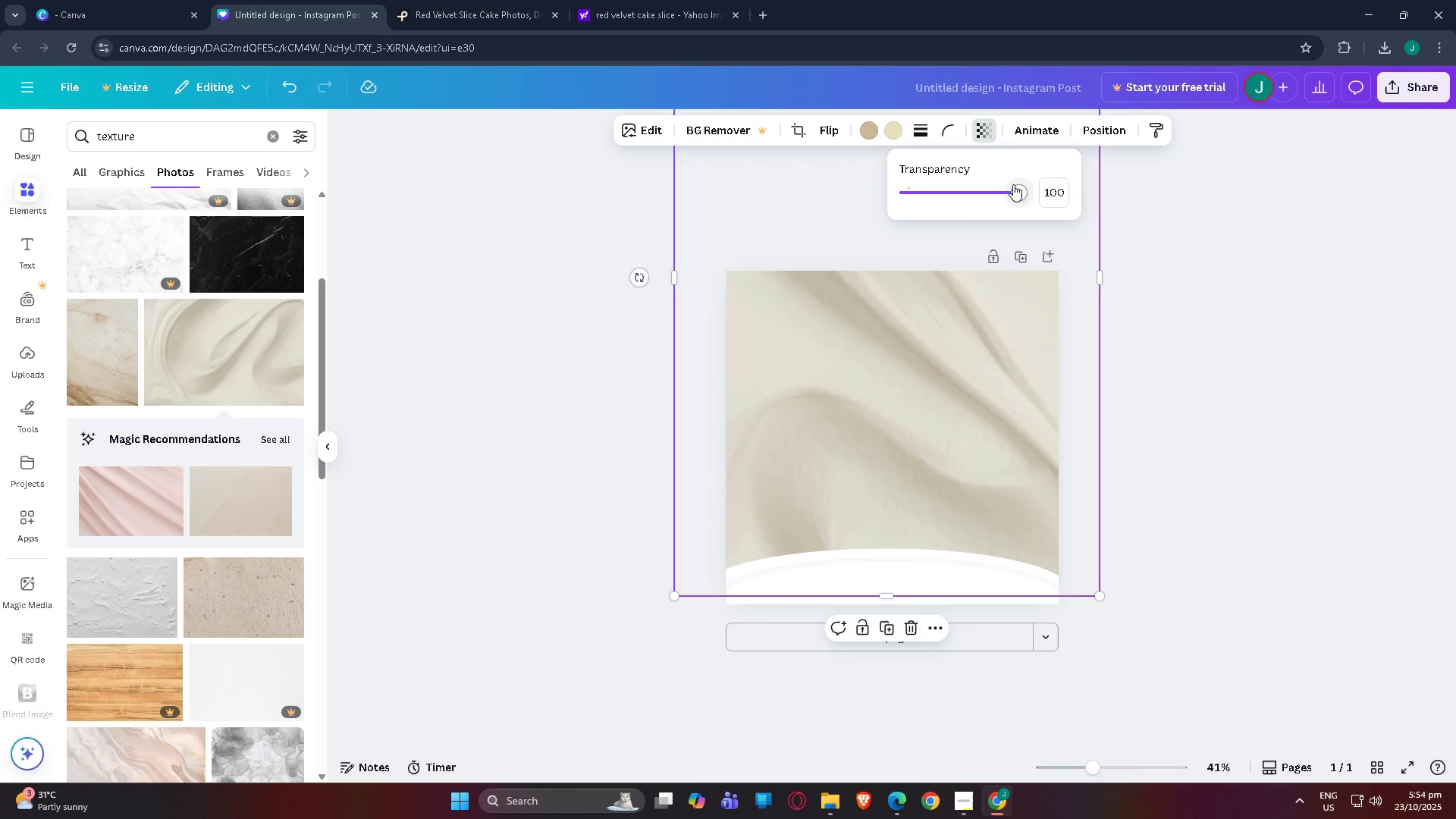 
left_click_drag(start_coordinate=[1016, 191], to_coordinate=[920, 201])
 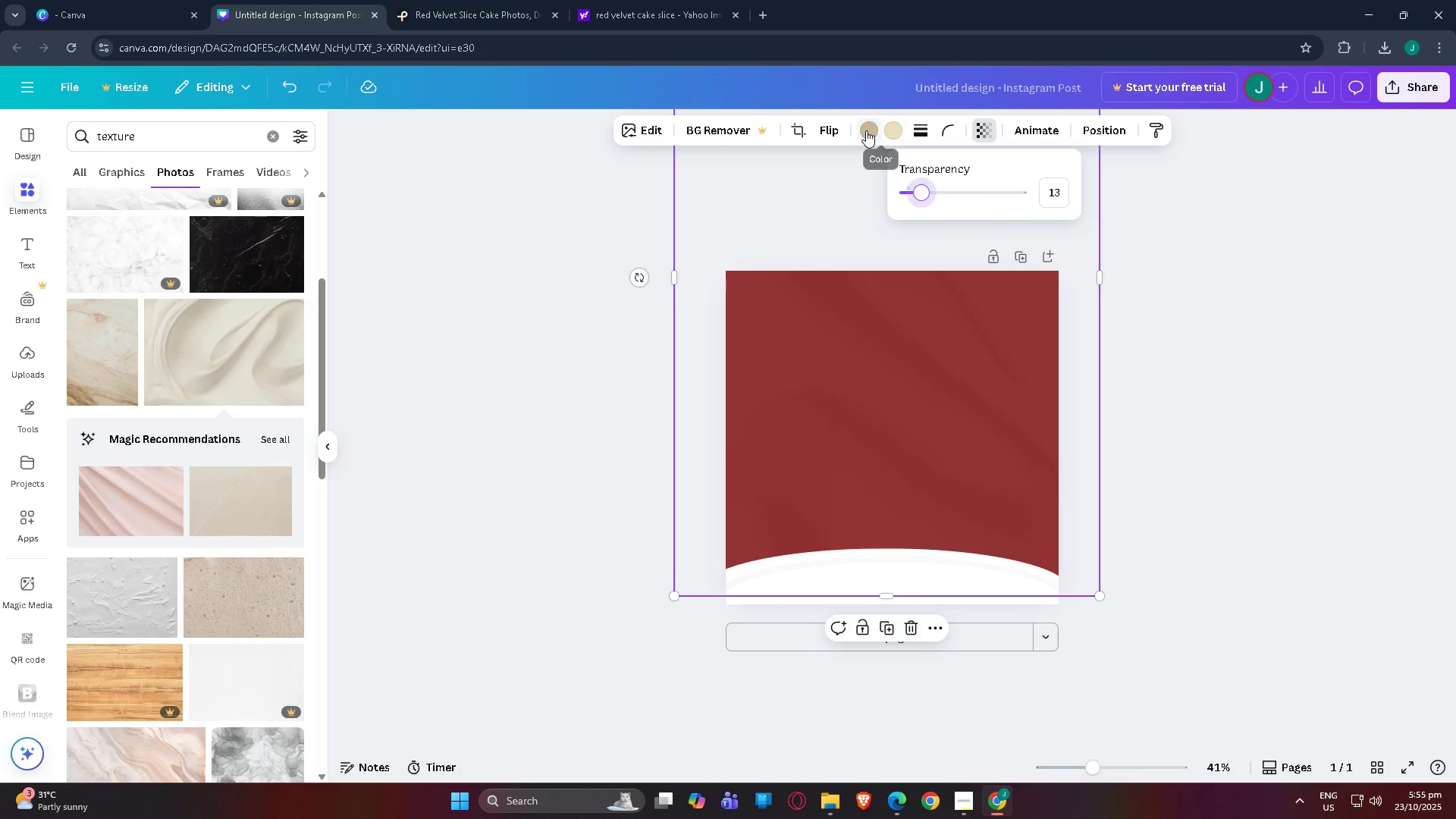 
left_click([866, 130])
 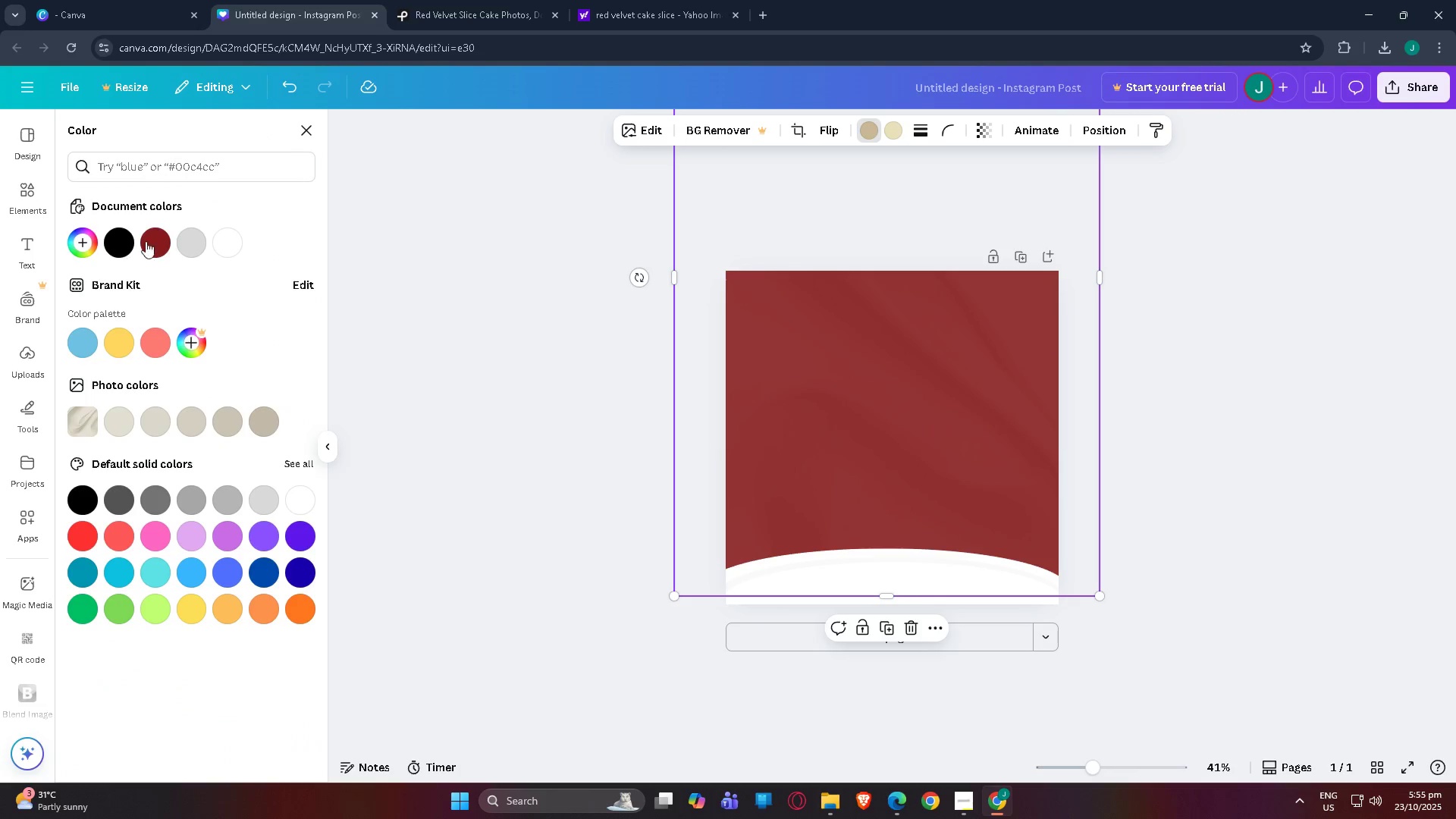 
left_click([156, 239])
 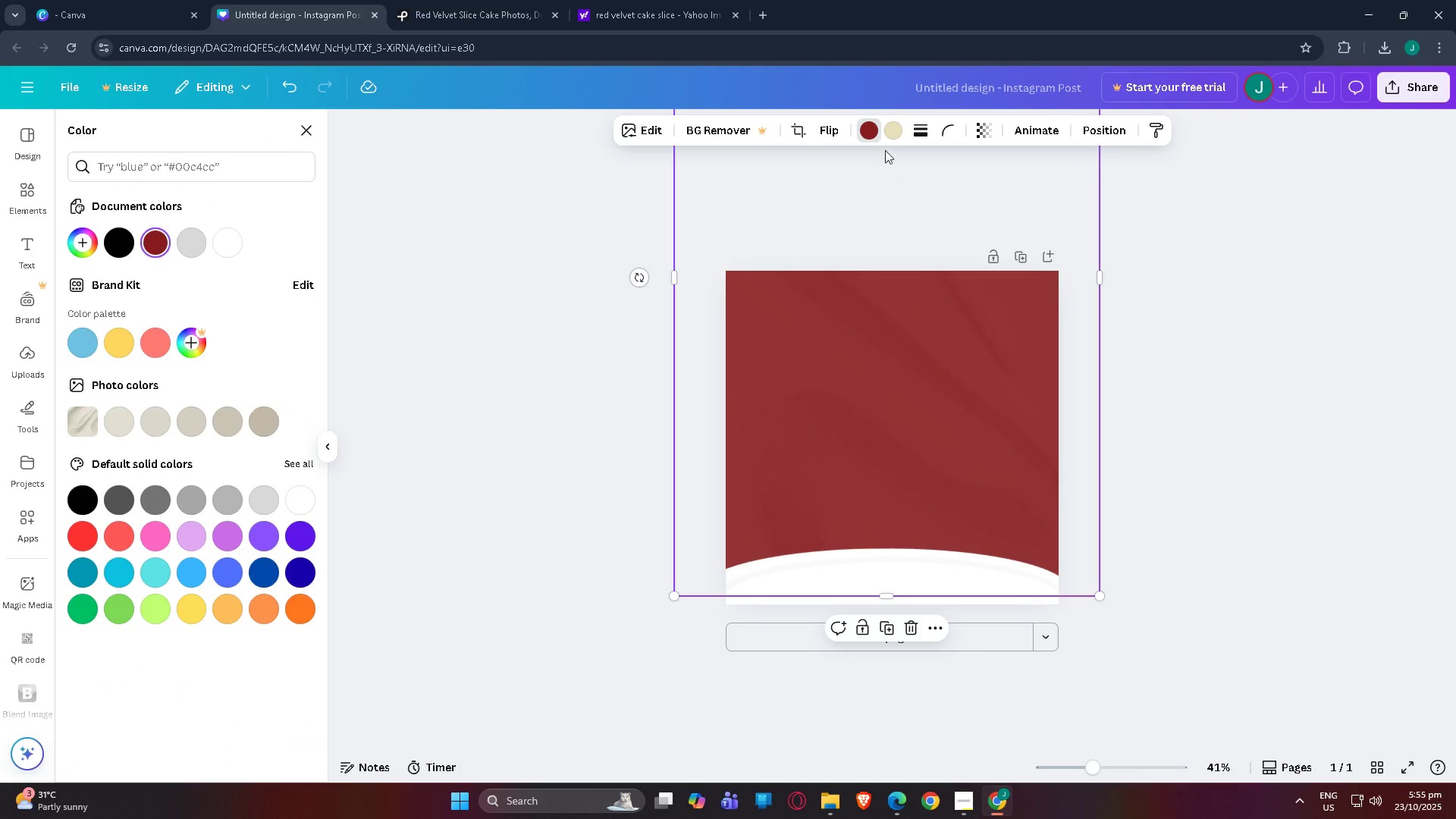 
left_click([889, 133])
 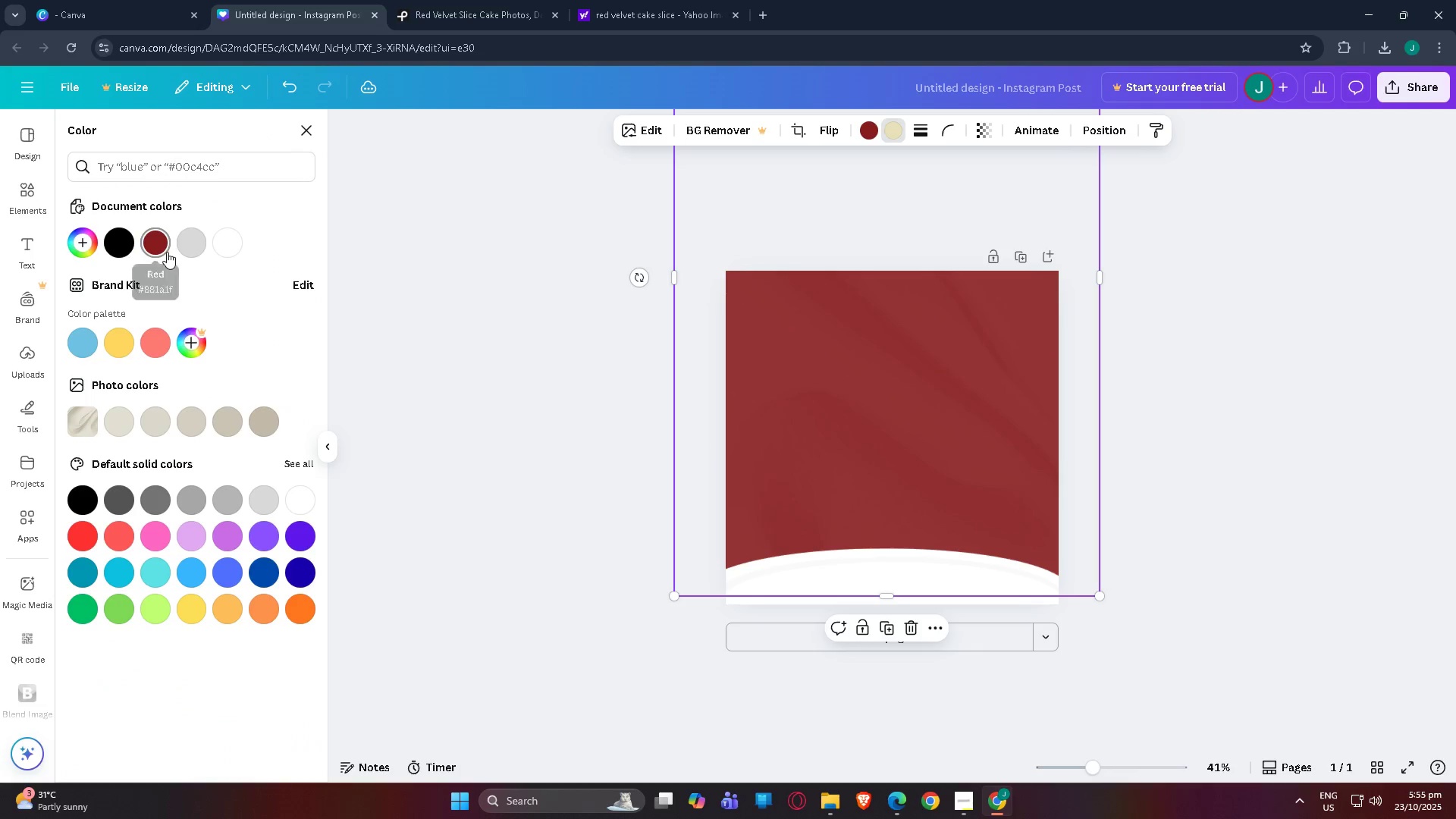 
left_click([167, 249])
 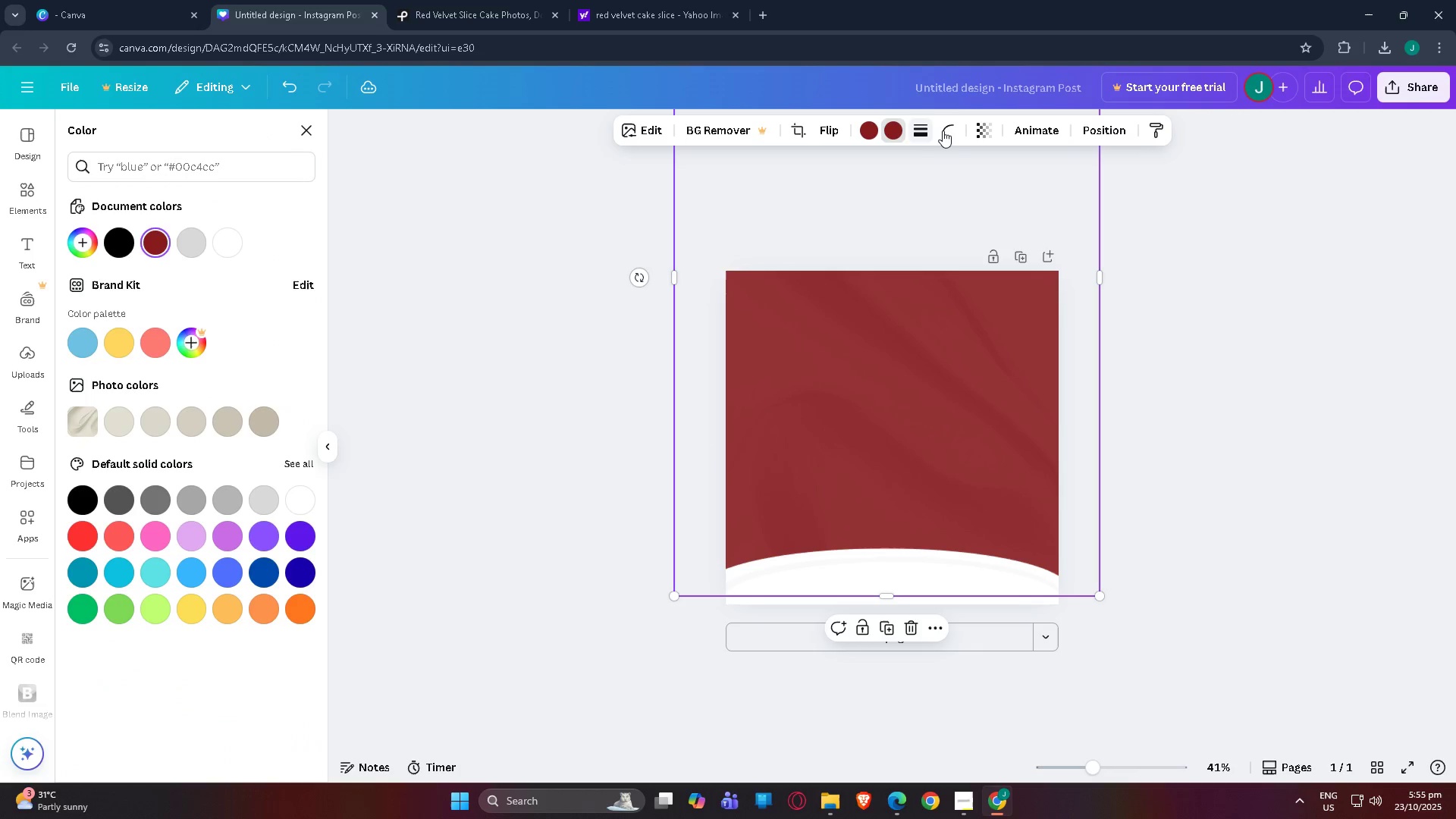 
left_click([979, 133])
 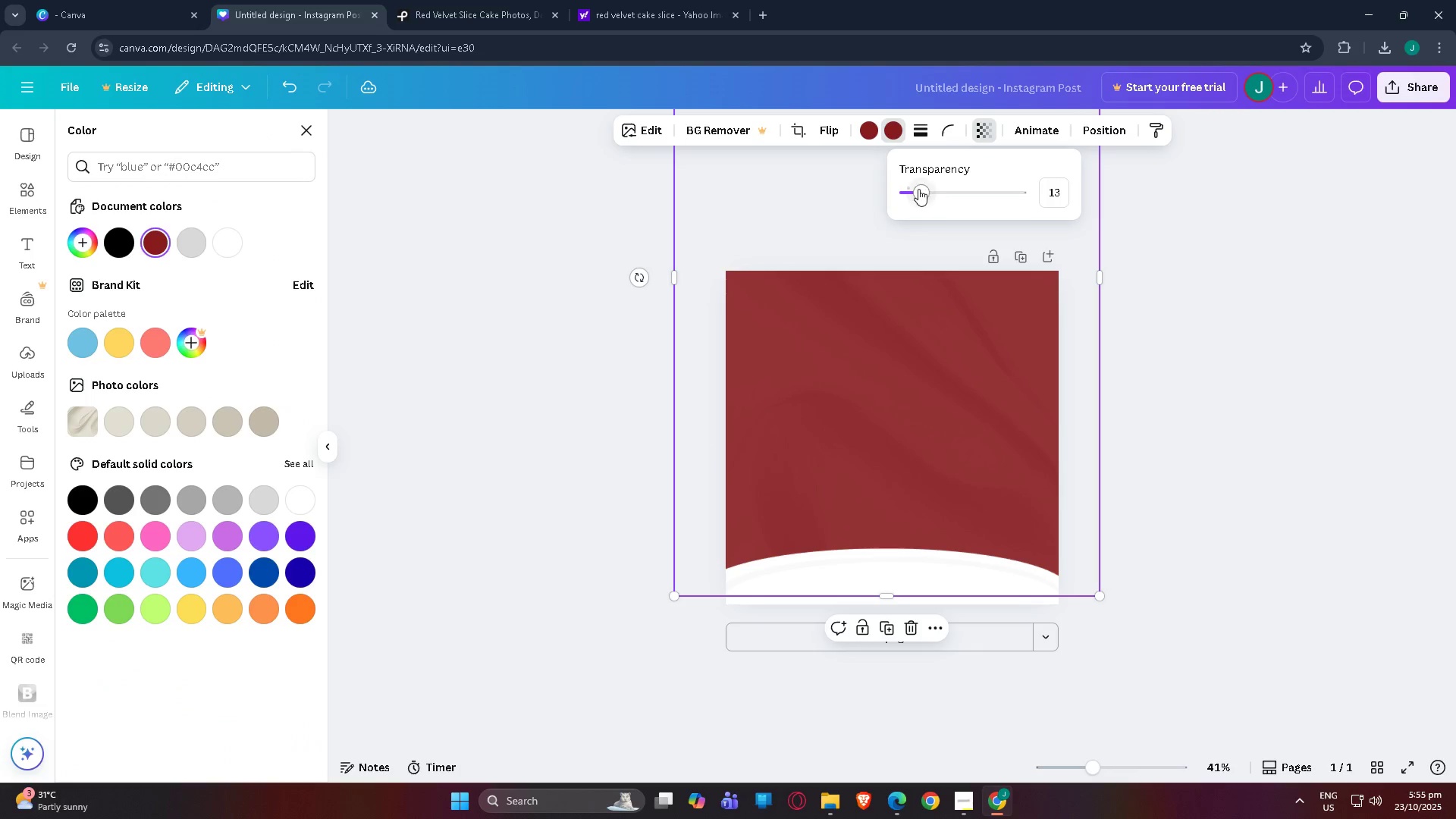 
left_click_drag(start_coordinate=[918, 189], to_coordinate=[924, 206])
 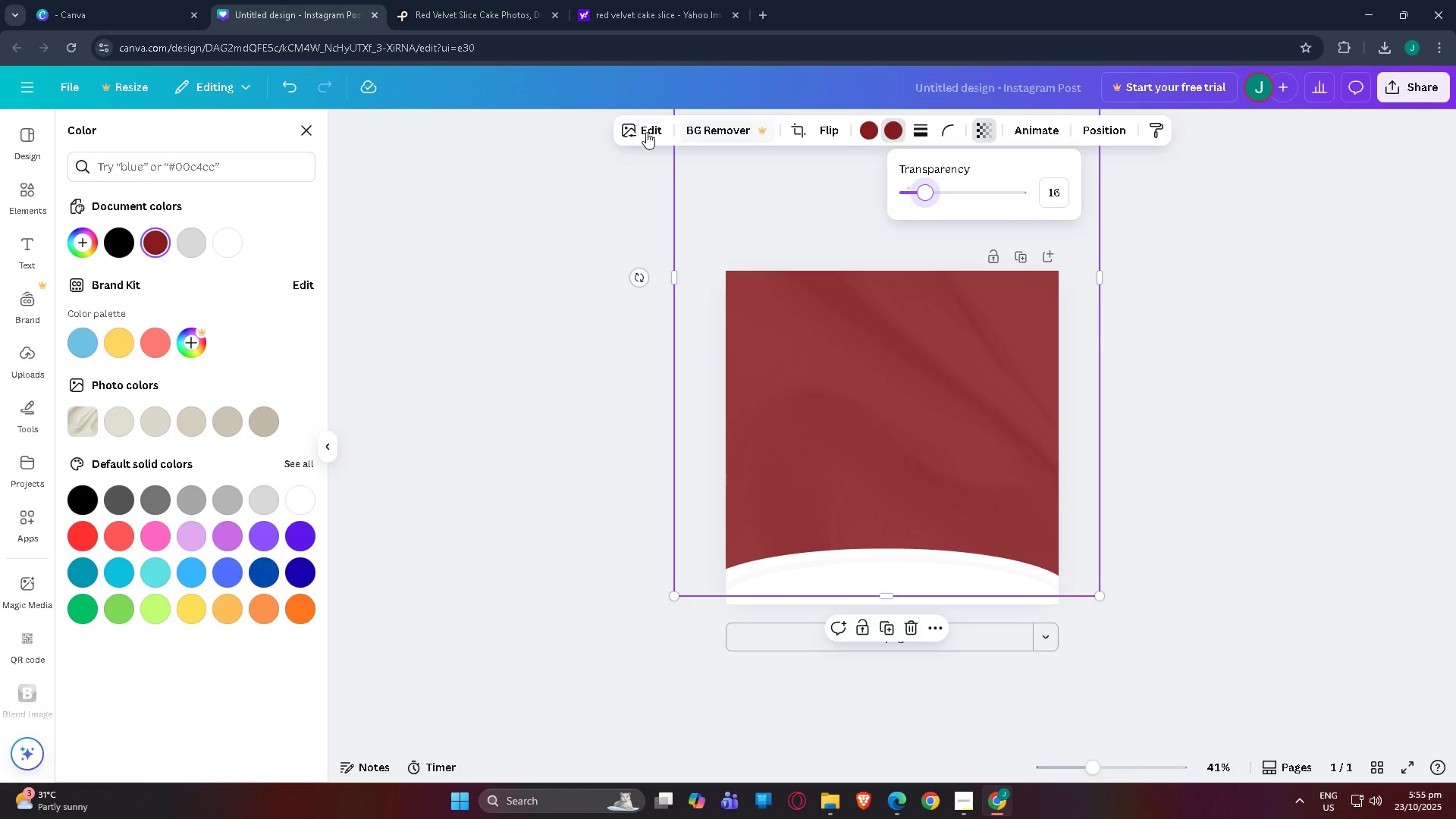 
left_click([639, 126])
 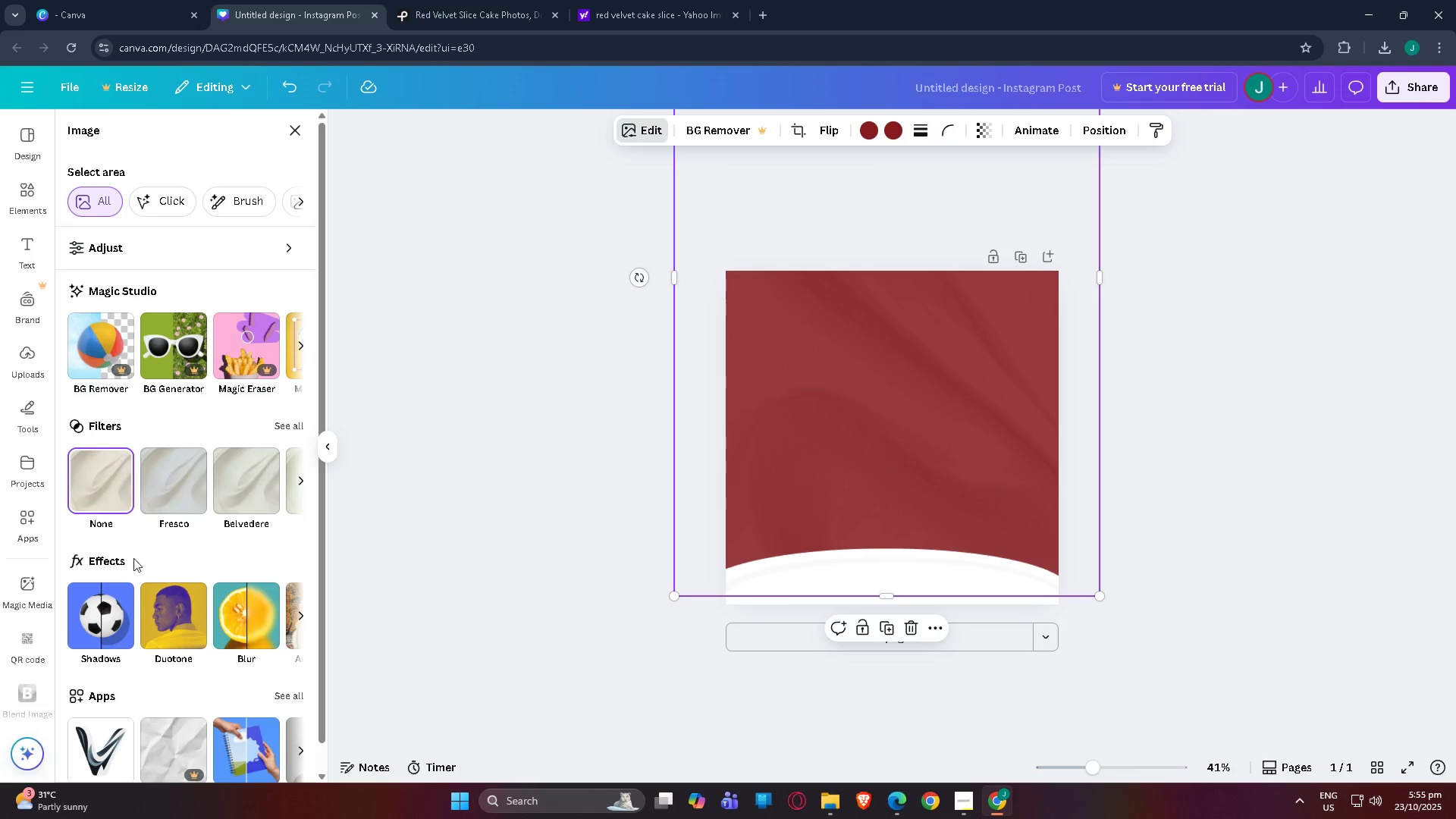 
left_click([165, 618])
 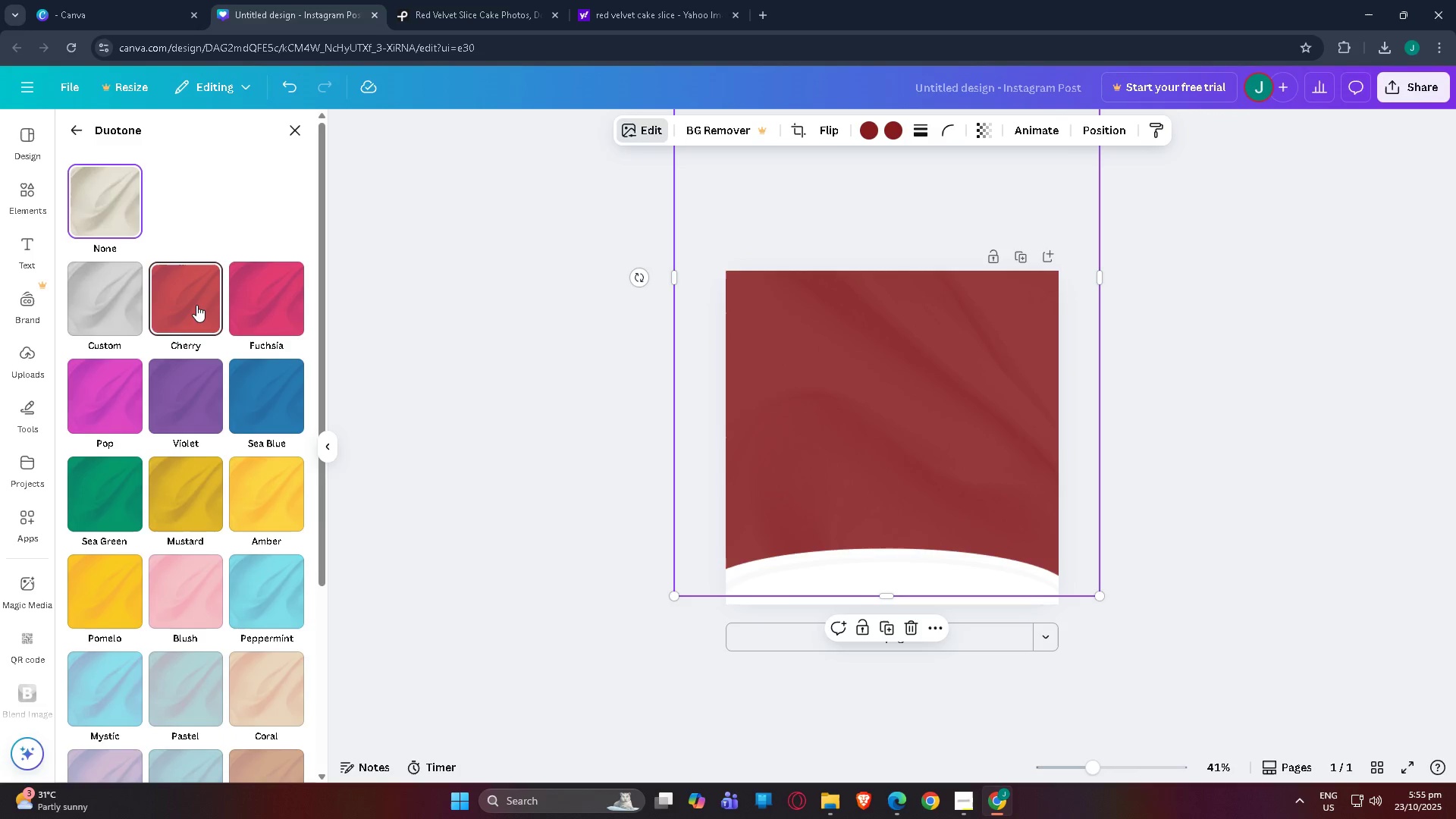 
left_click([196, 305])
 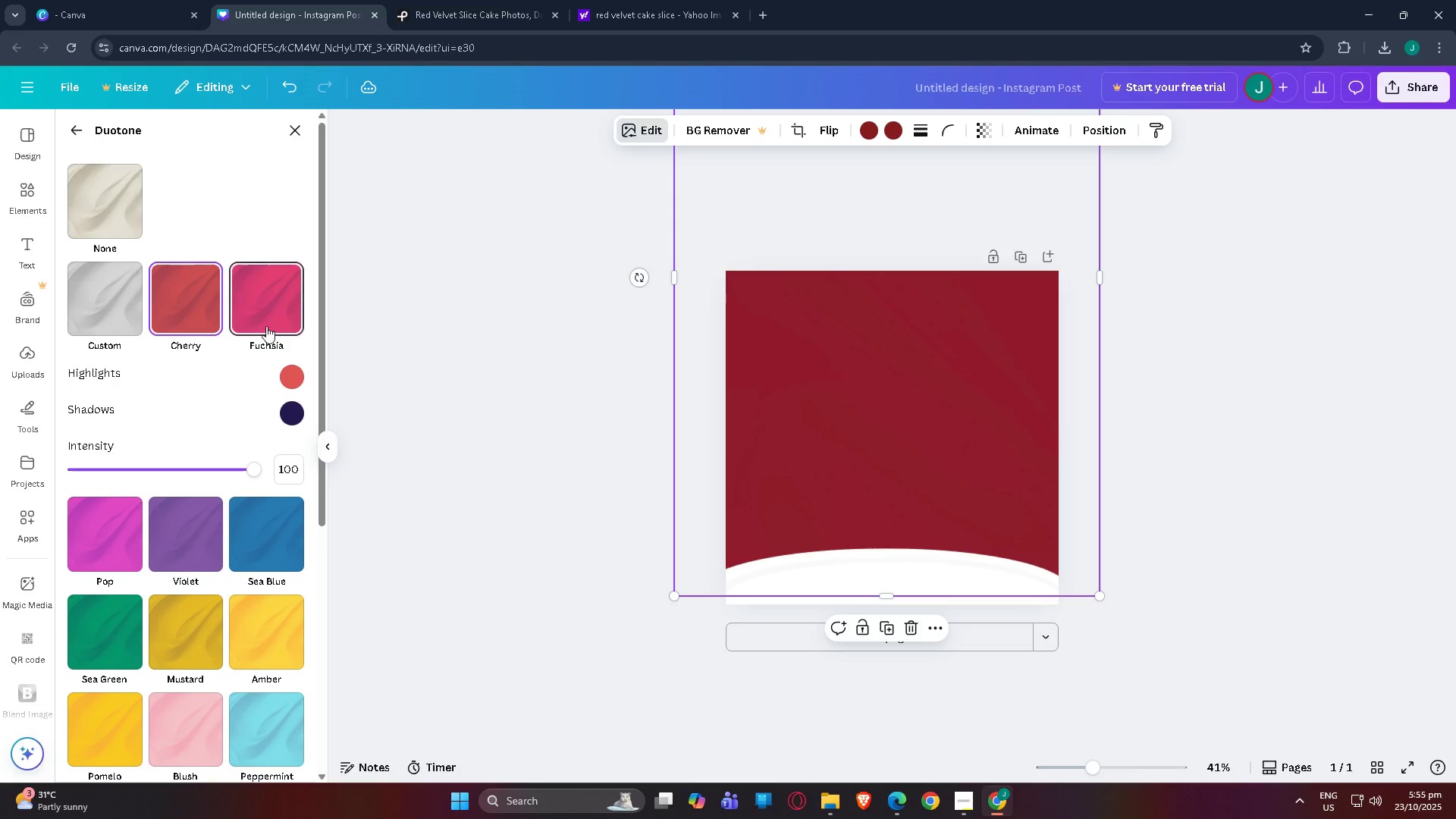 
left_click([290, 419])
 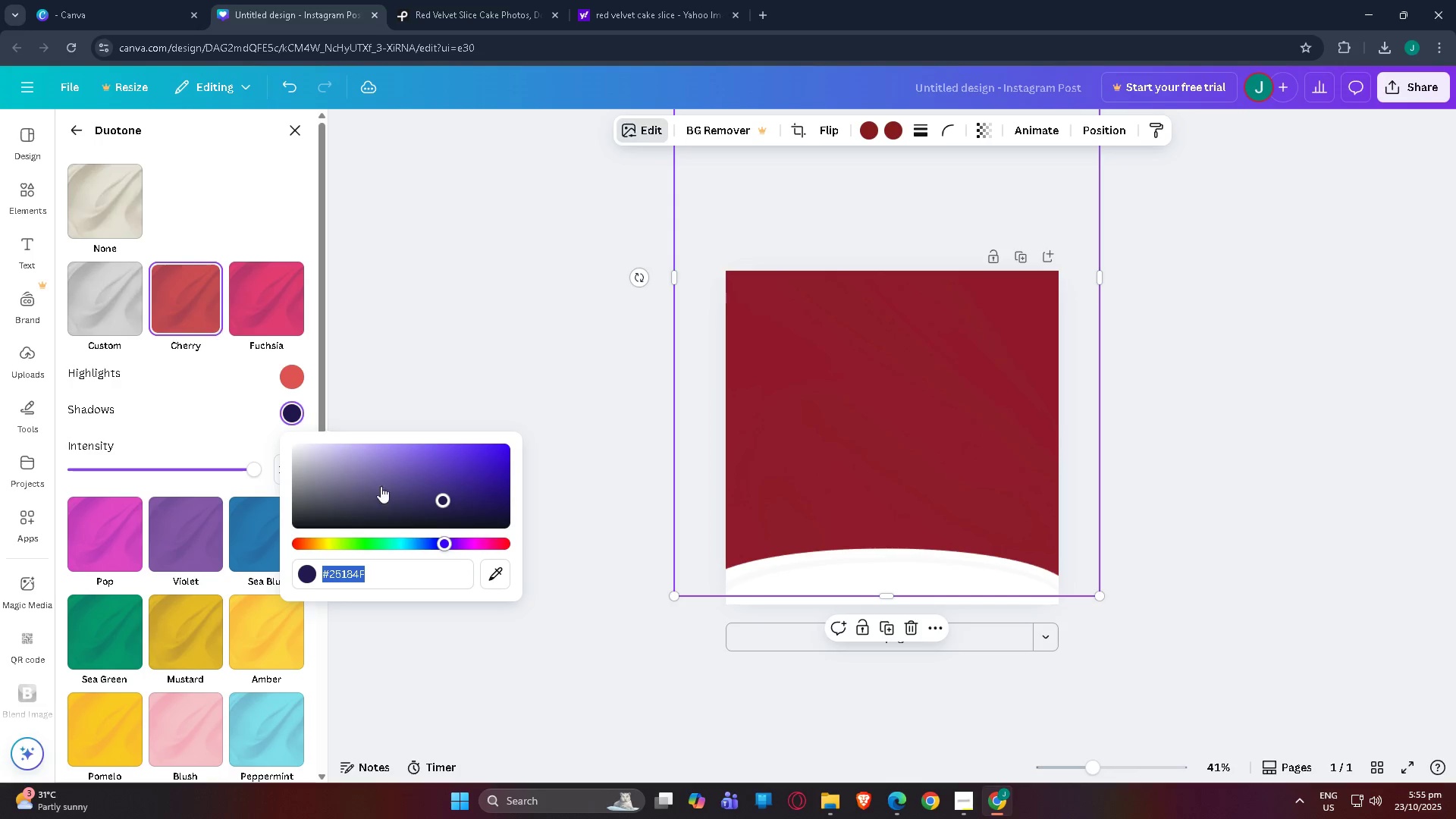 
left_click([497, 576])
 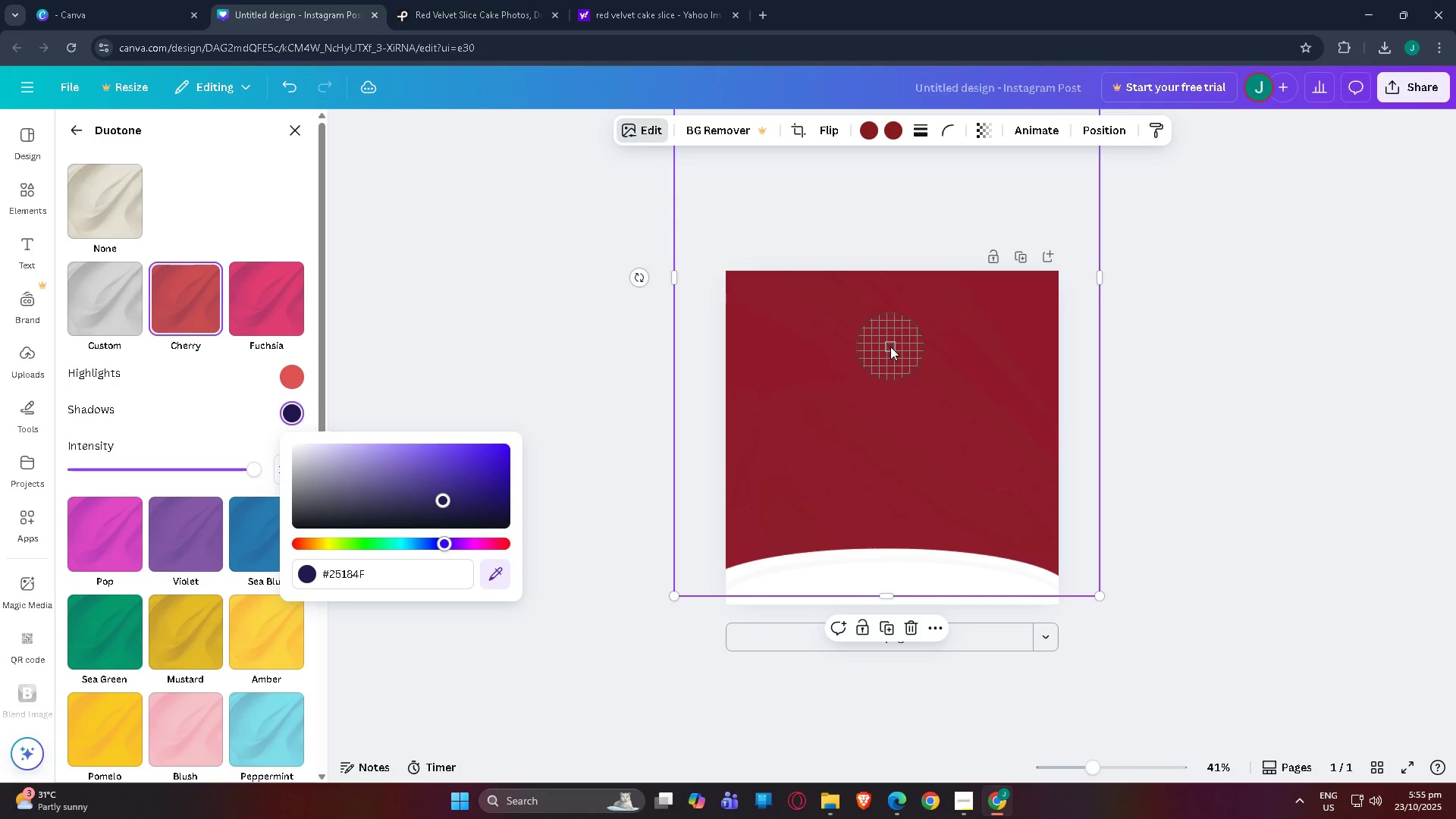 
left_click([890, 347])
 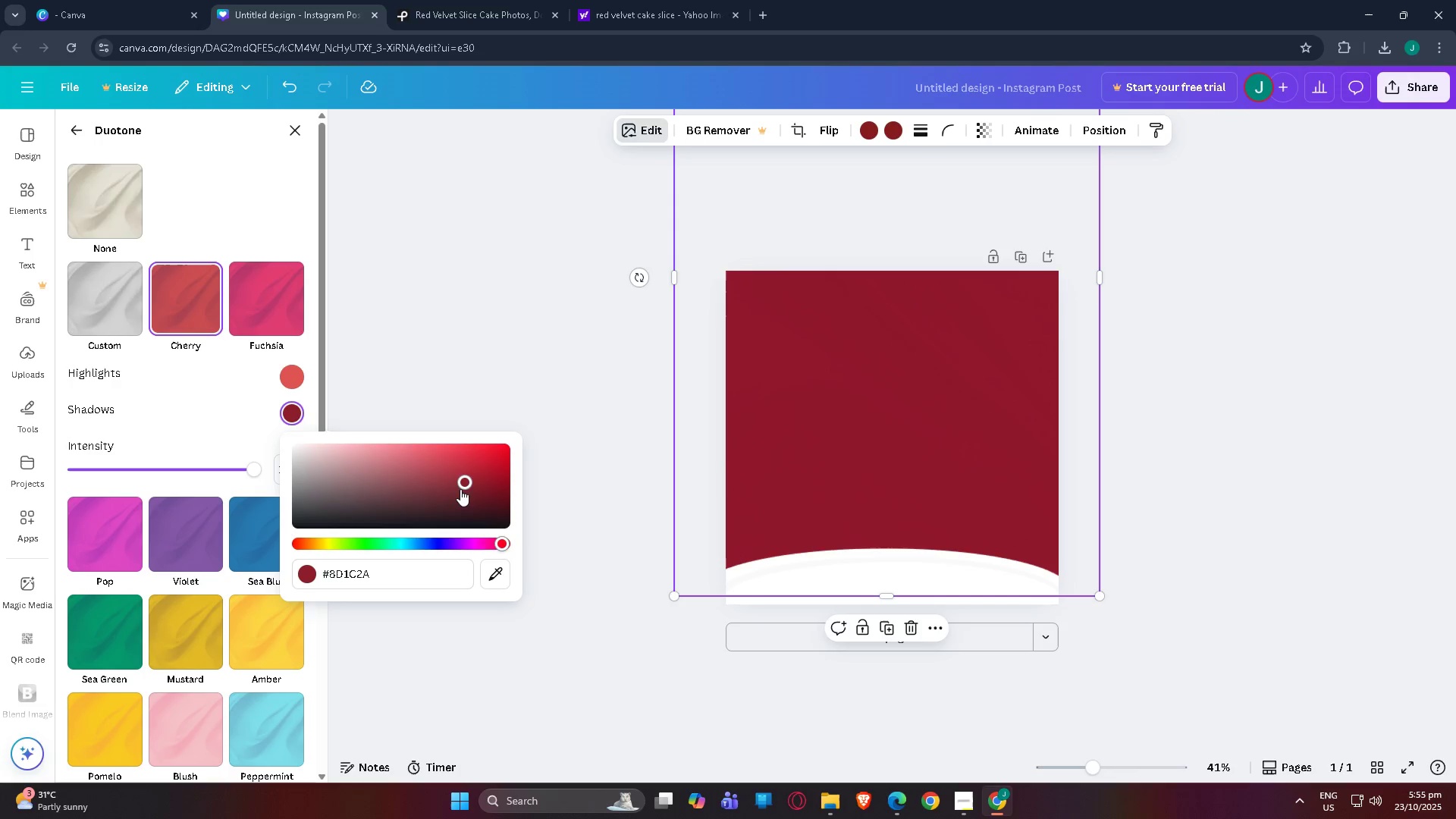 
left_click_drag(start_coordinate=[465, 484], to_coordinate=[531, 473])
 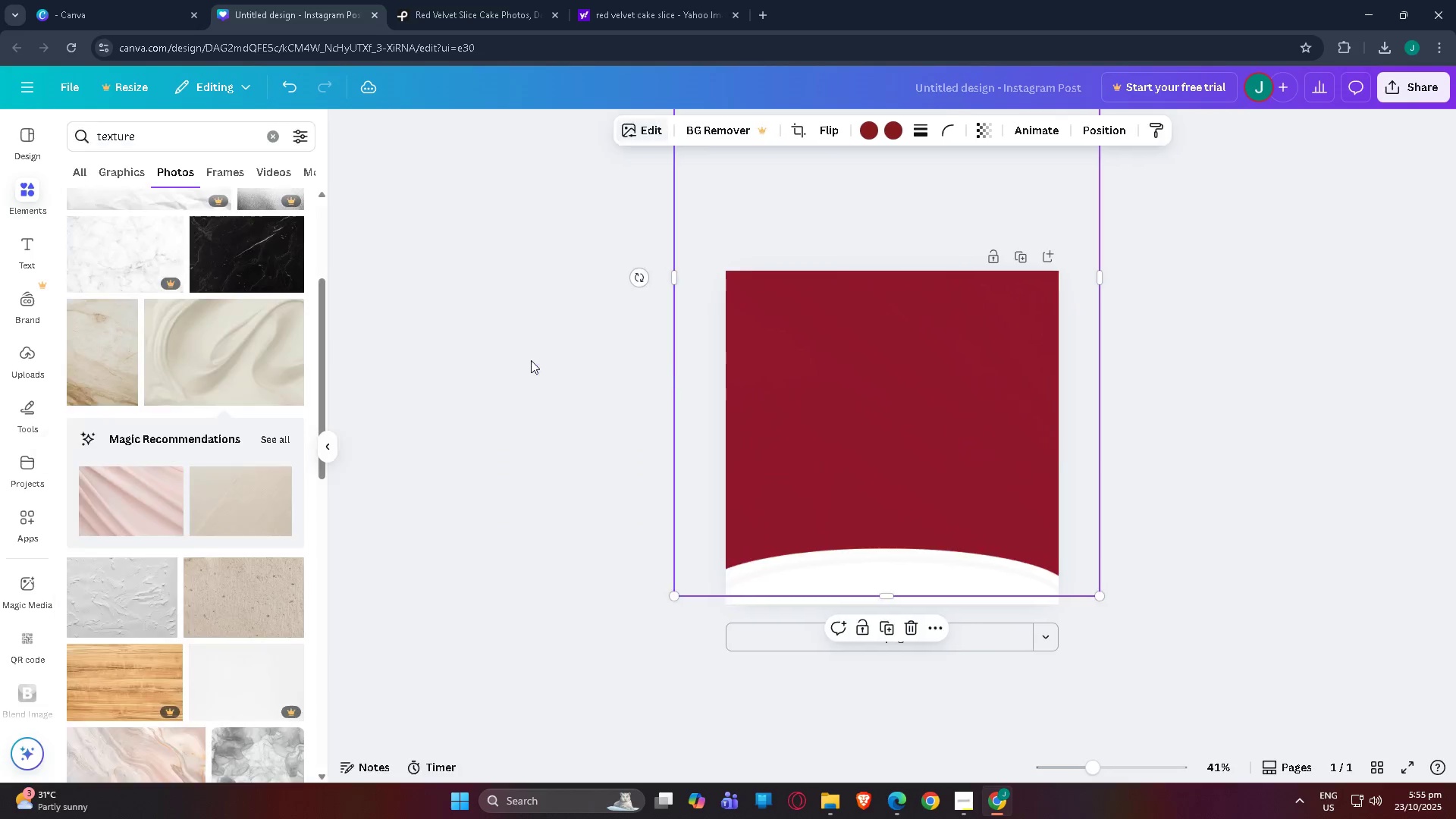 
double_click([531, 360])
 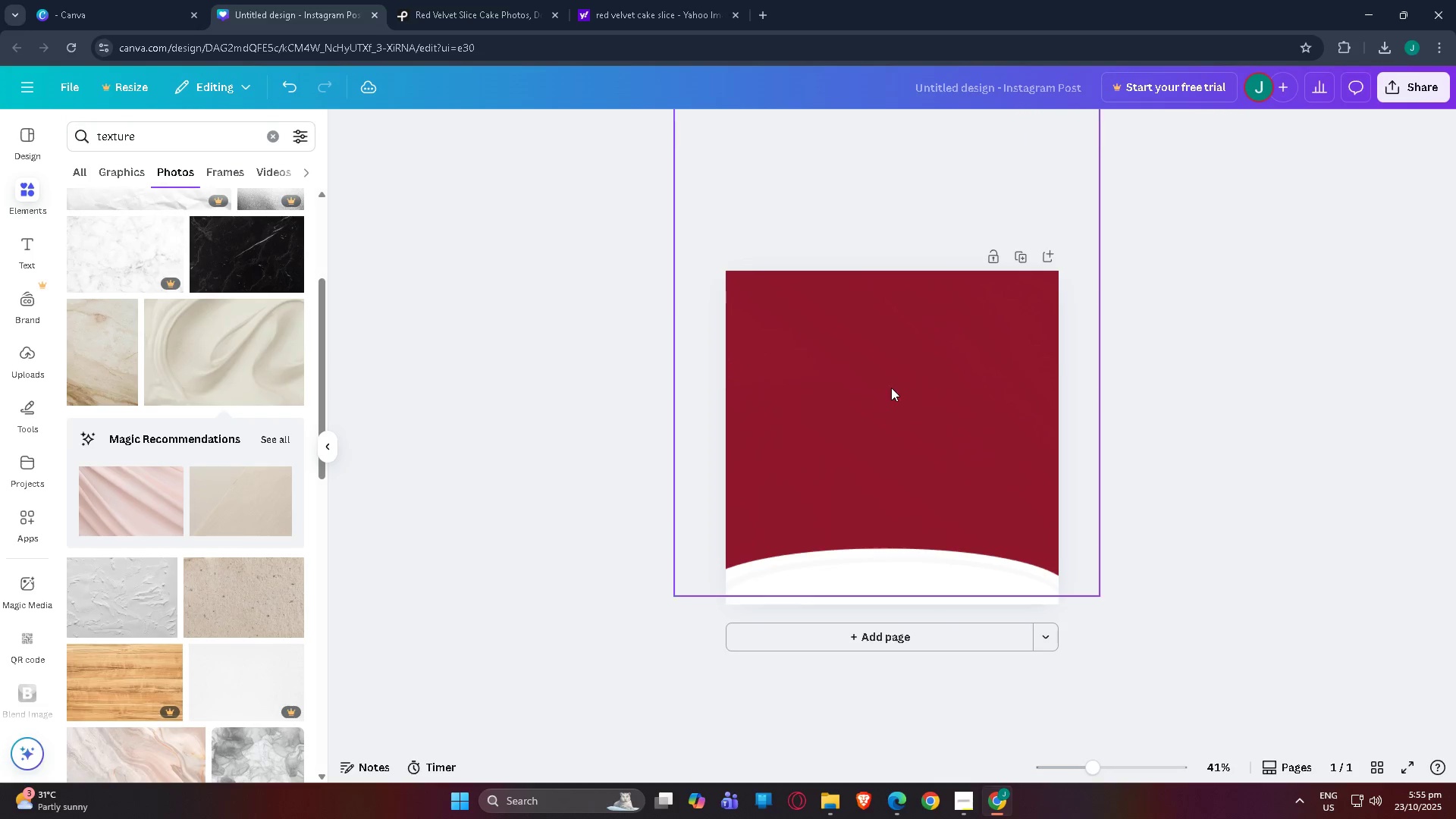 
left_click([893, 388])
 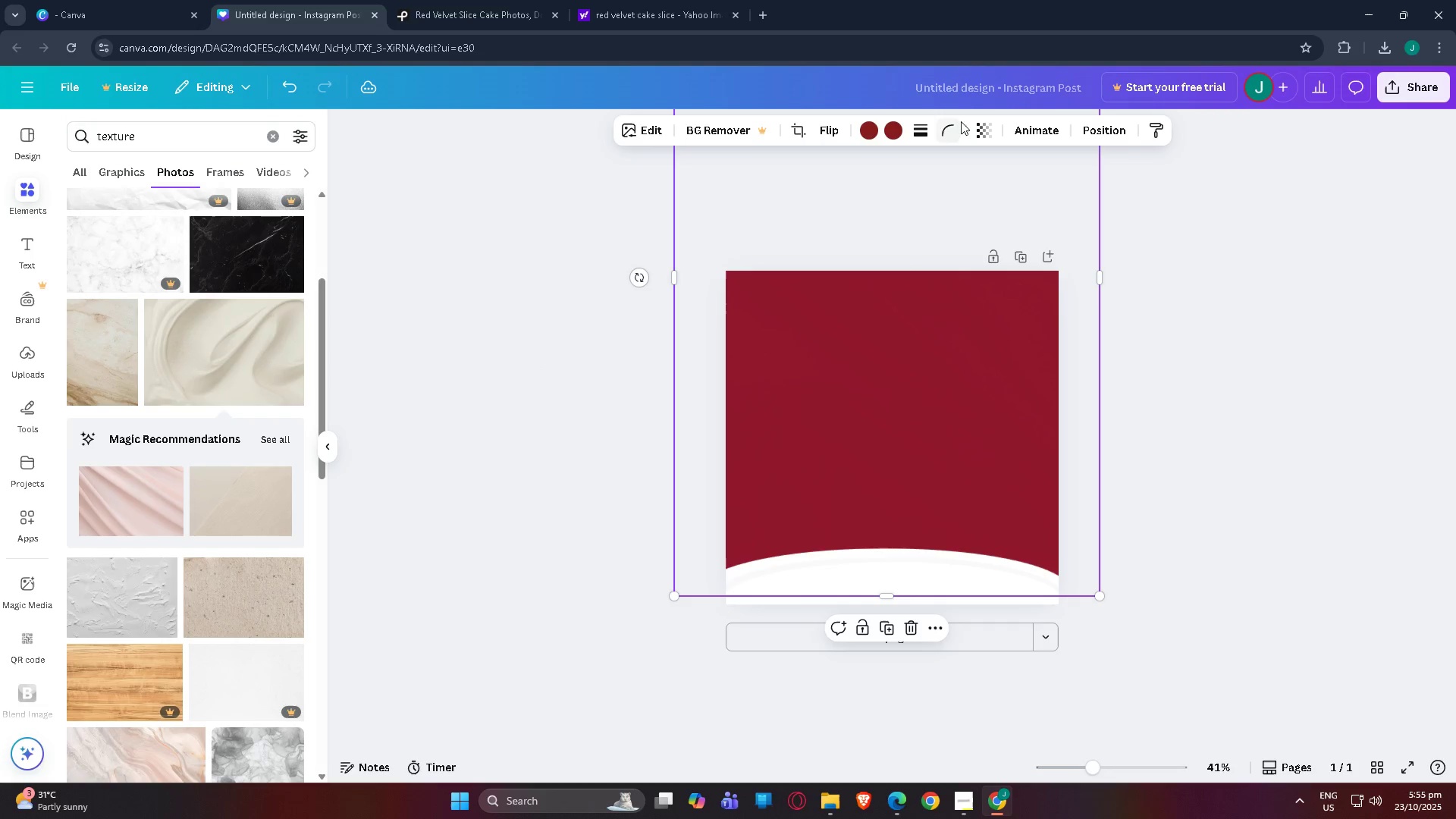 
left_click([981, 125])
 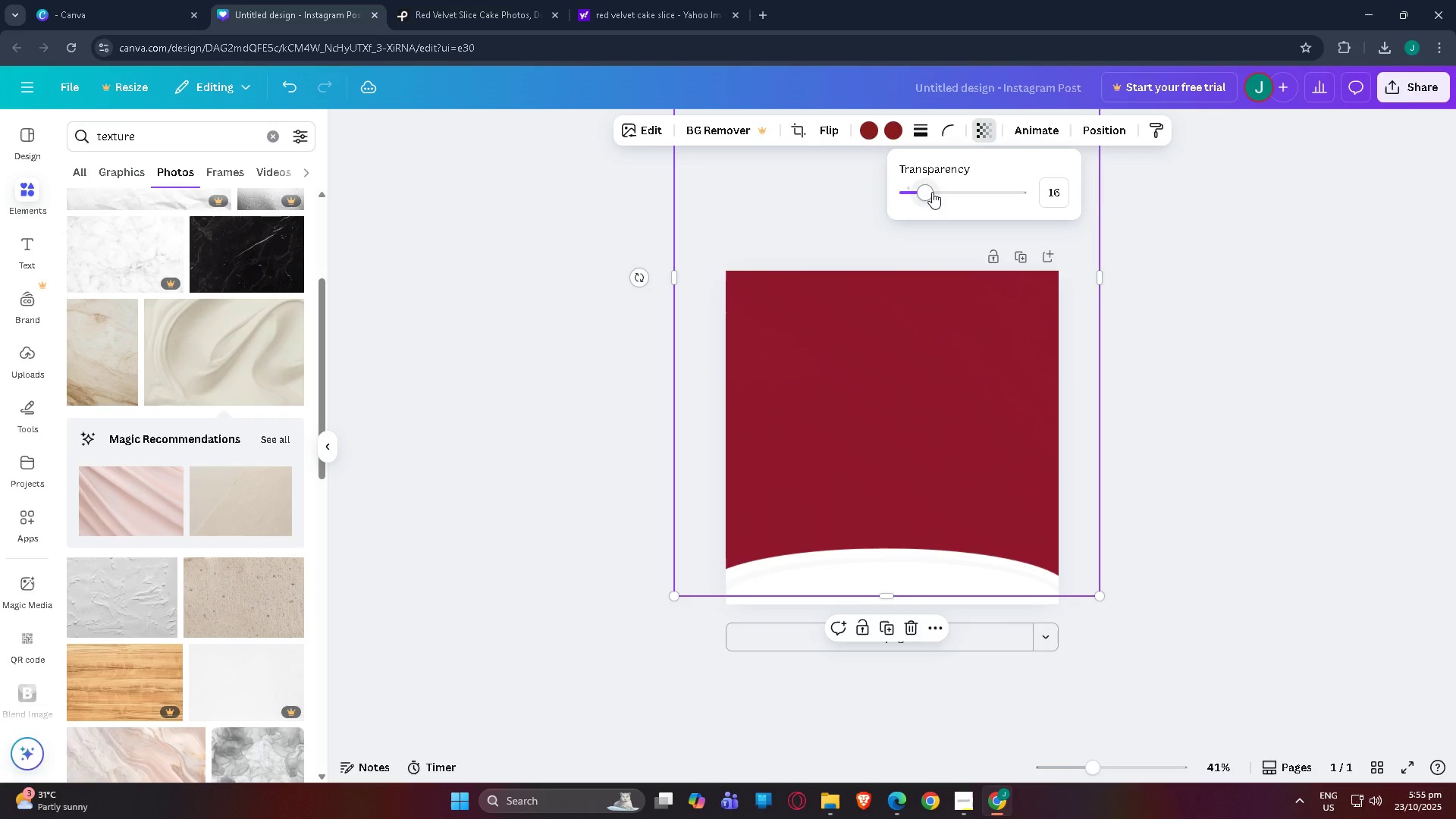 
left_click_drag(start_coordinate=[930, 192], to_coordinate=[1049, 185])
 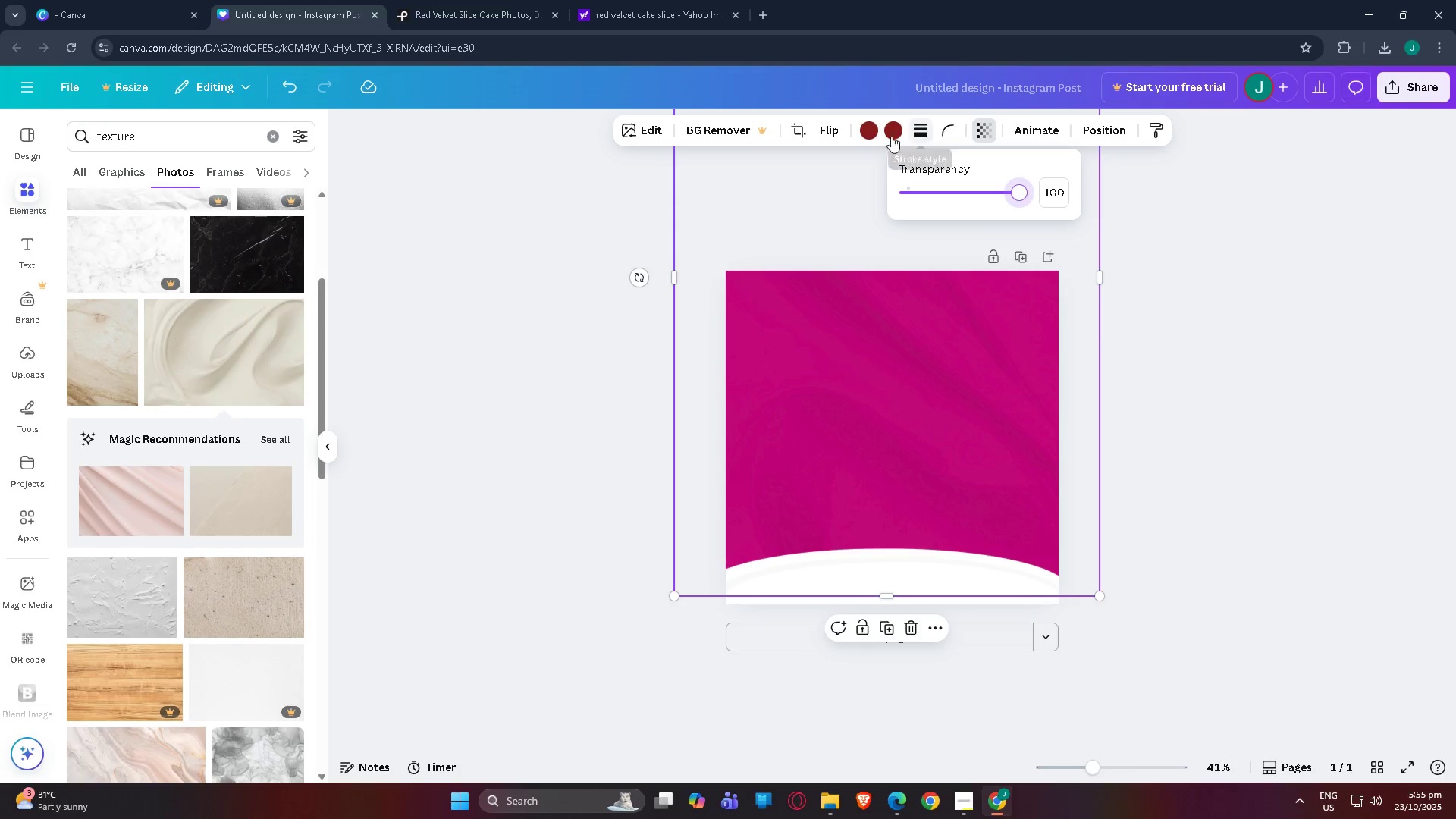 
left_click([648, 130])
 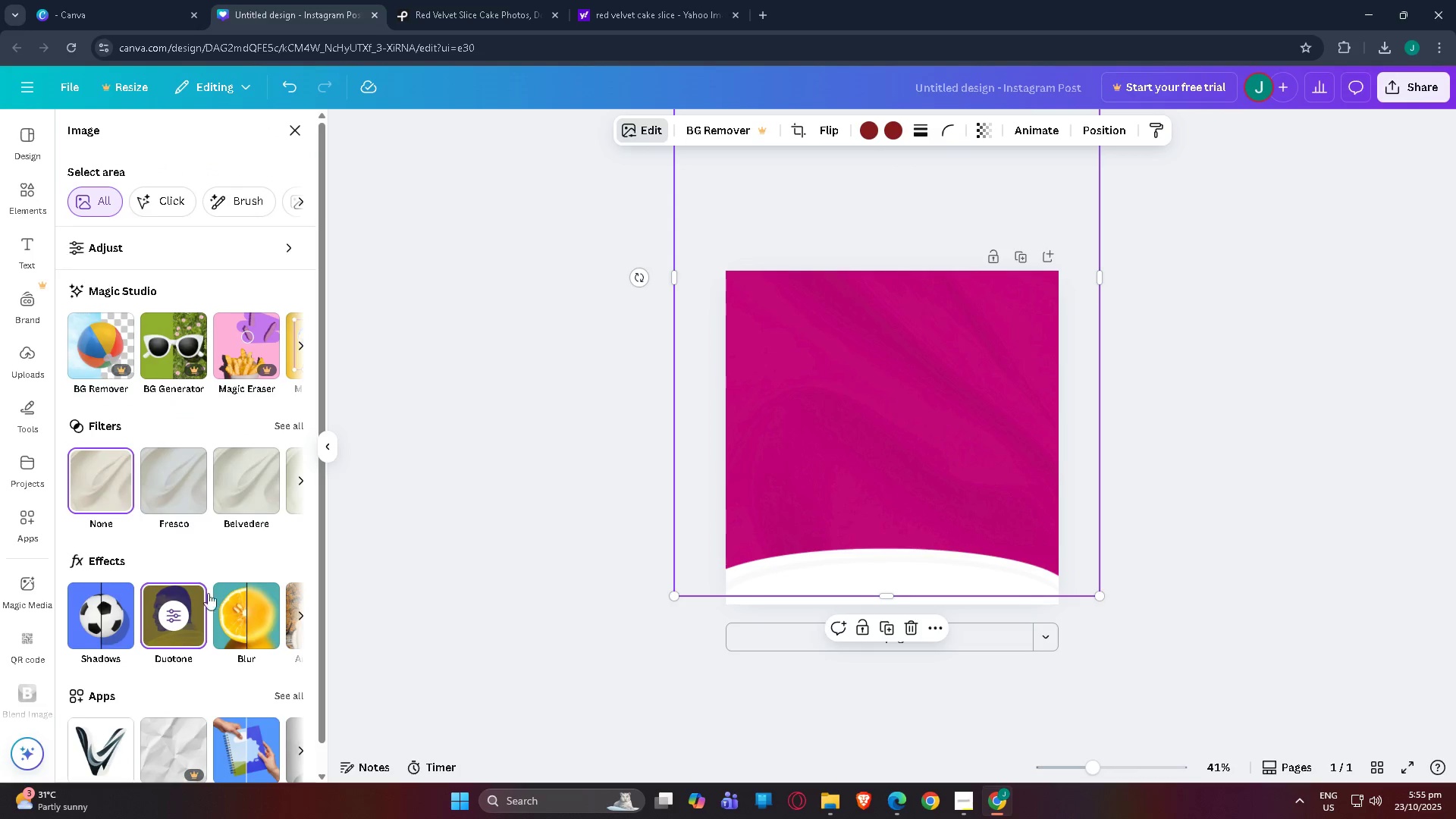 
left_click([175, 603])
 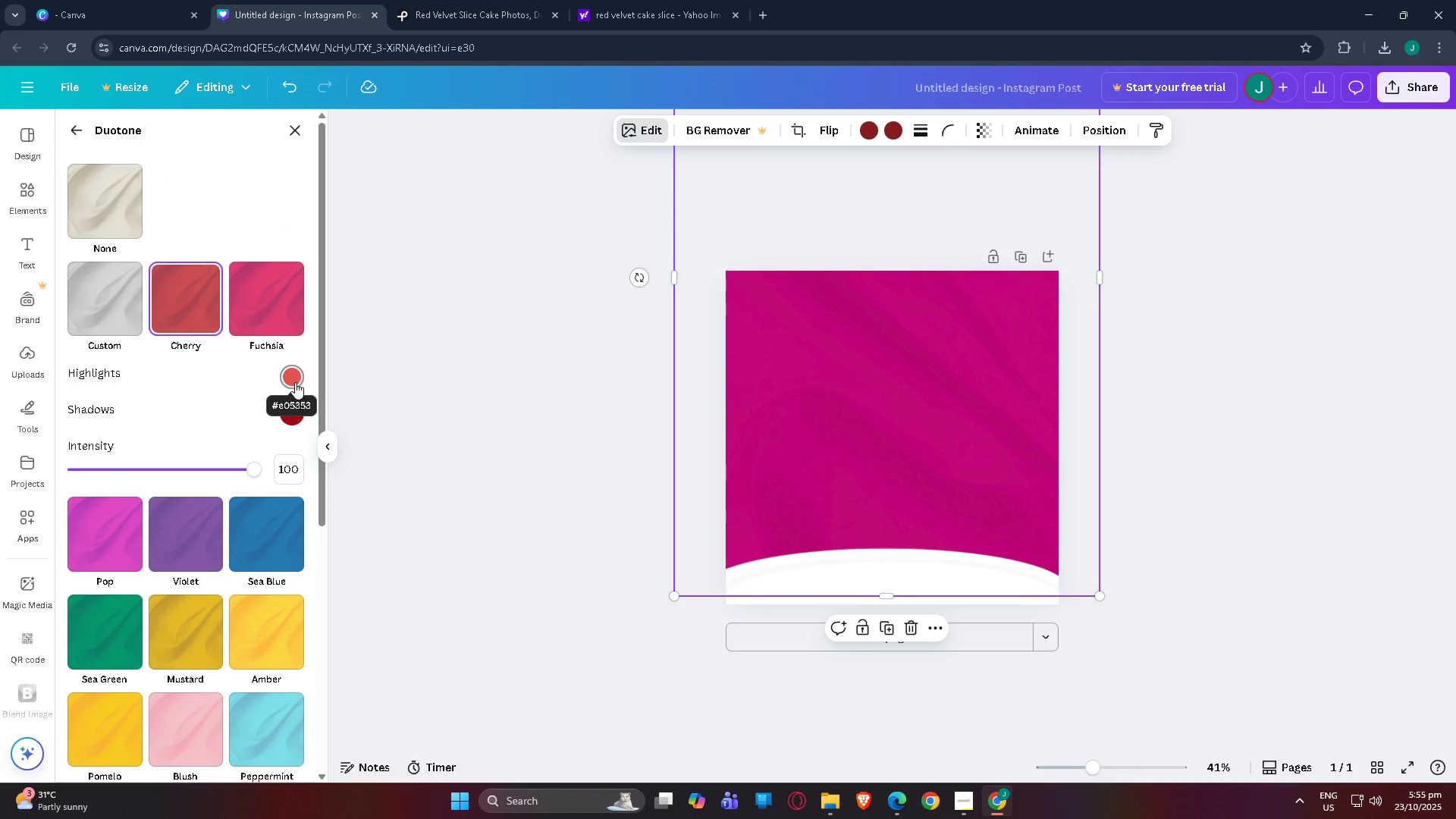 
left_click([256, 308])
 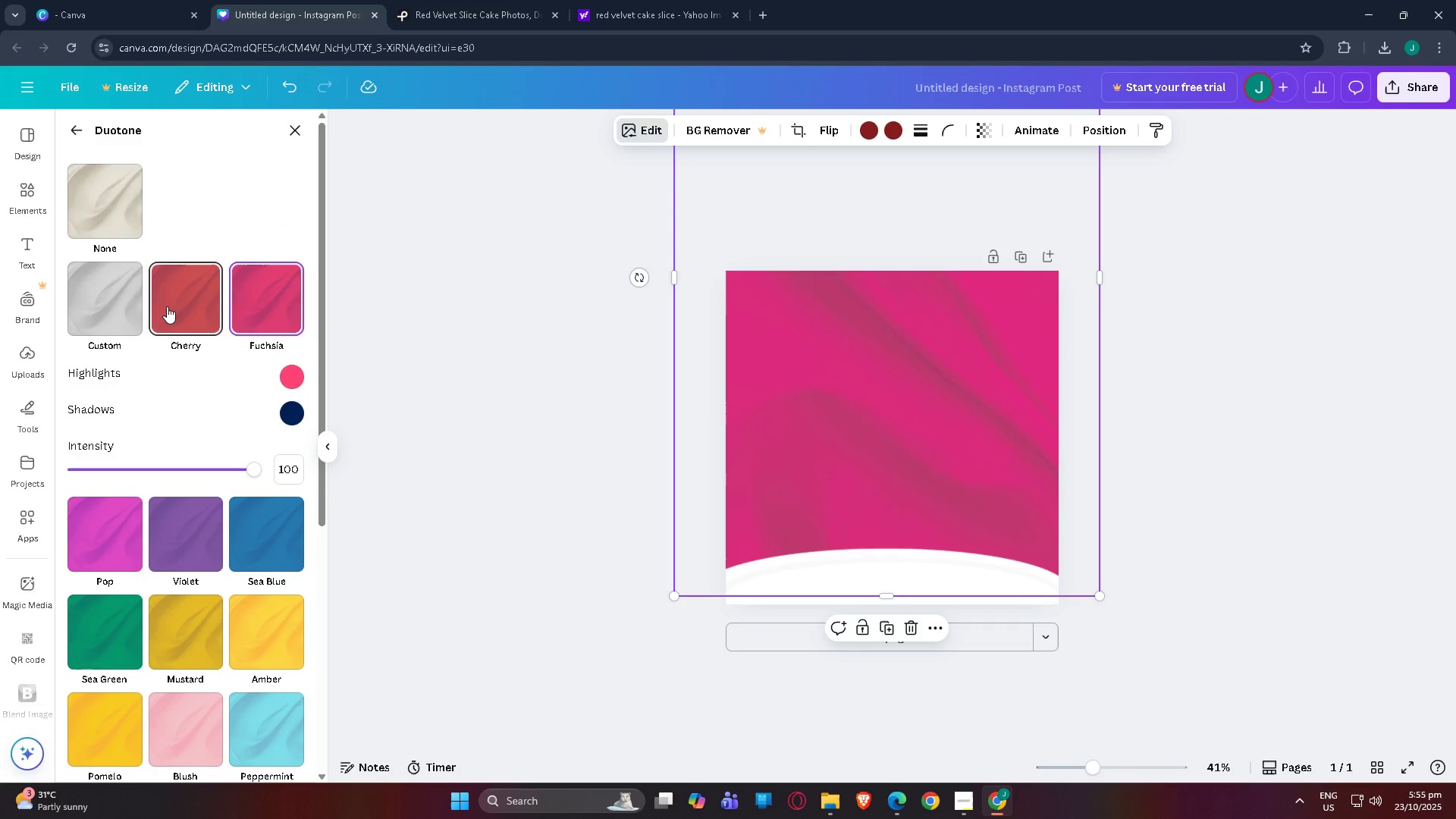 
left_click([167, 306])
 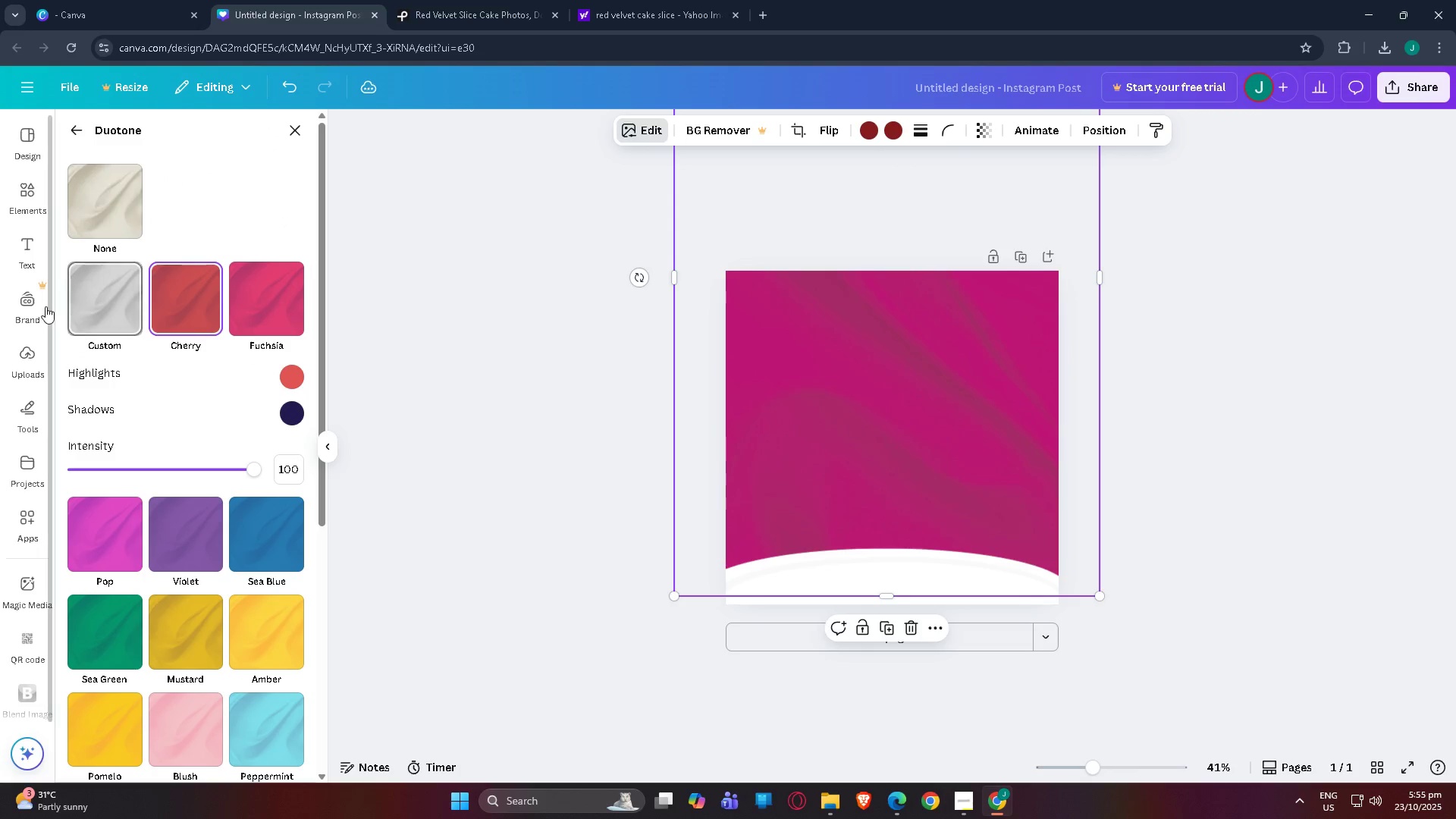 
left_click([43, 306])
 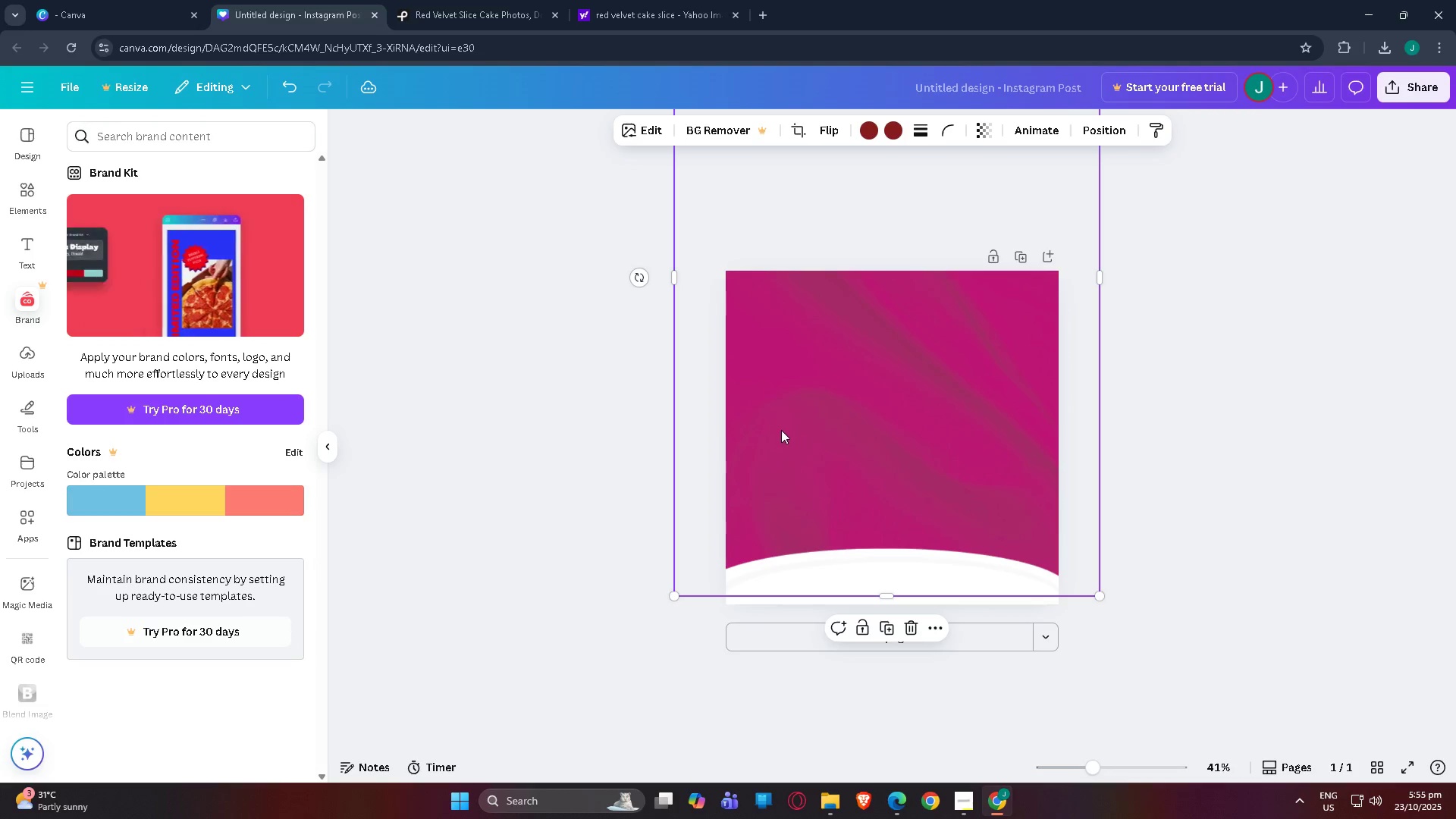 
left_click([617, 350])
 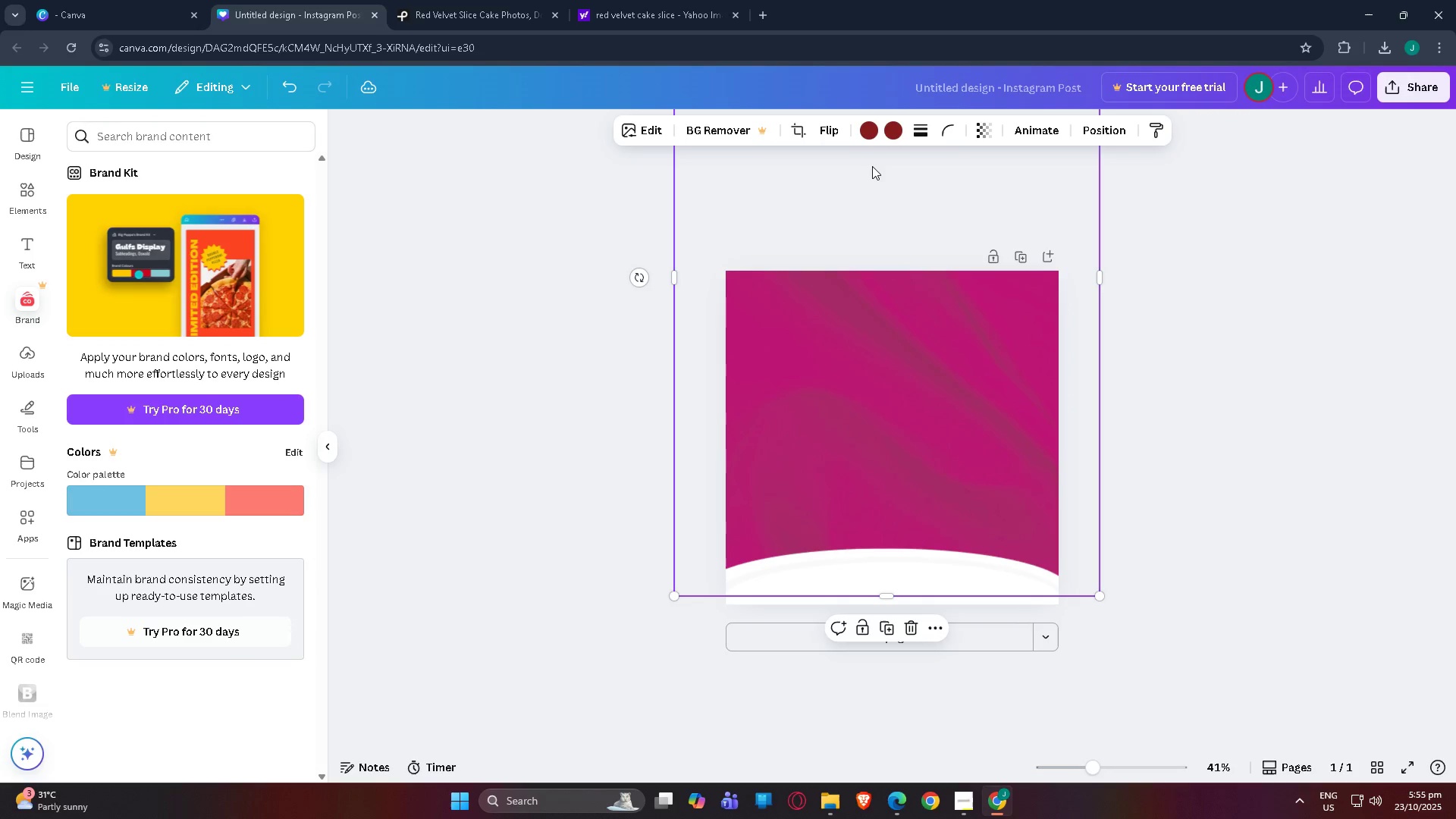 
left_click([862, 129])
 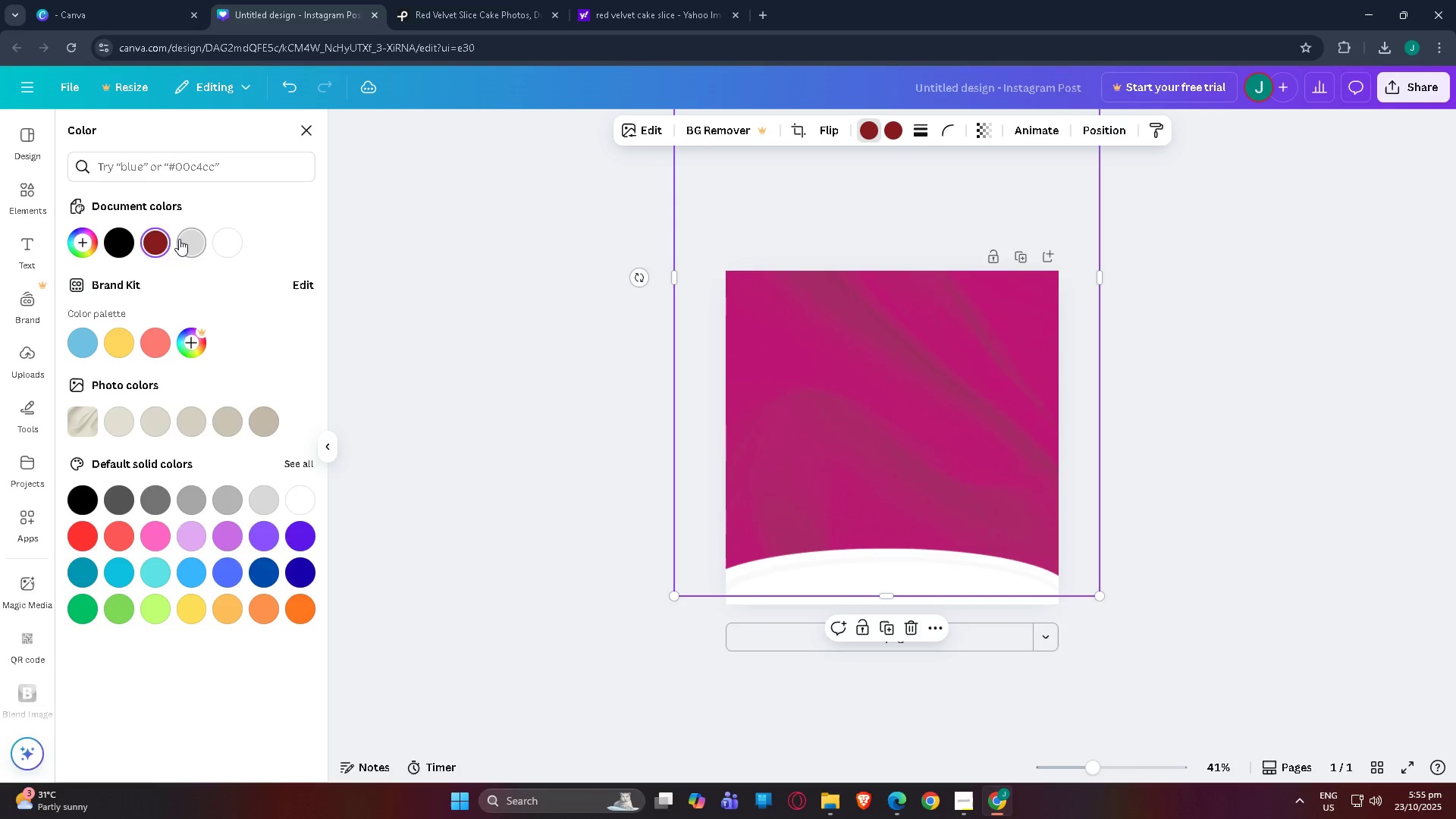 
left_click([156, 242])
 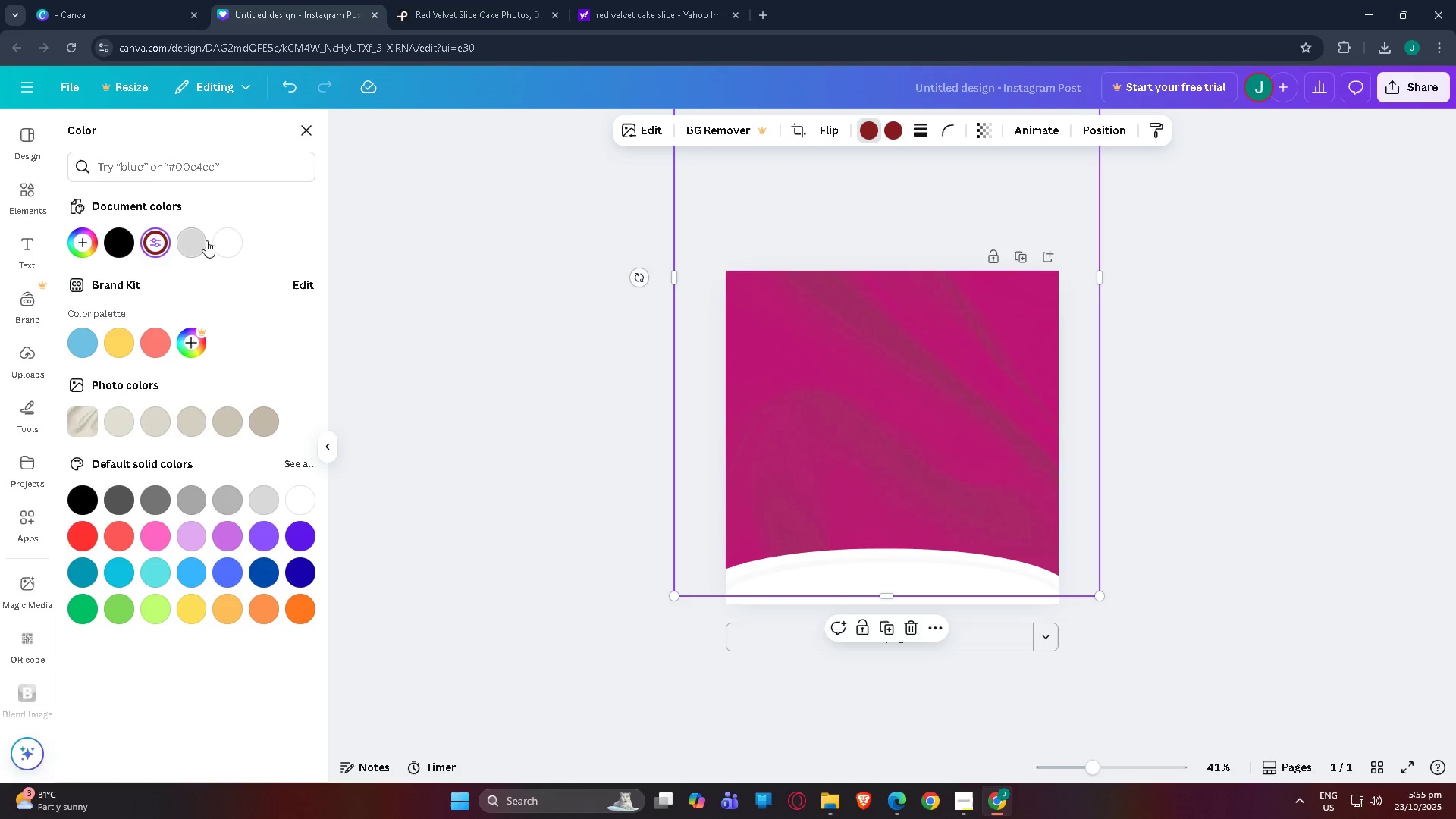 
left_click([219, 243])
 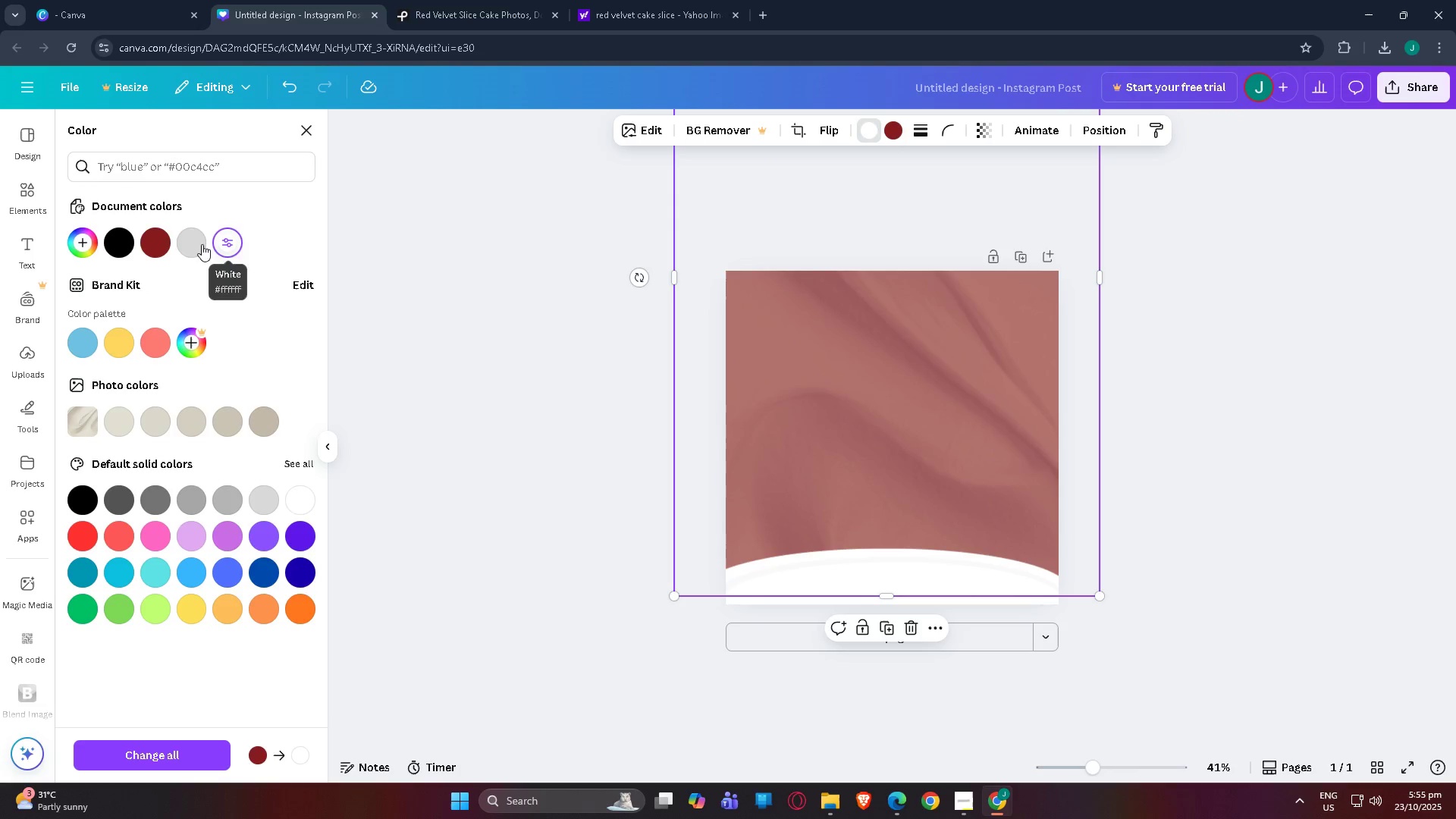 
left_click([194, 243])
 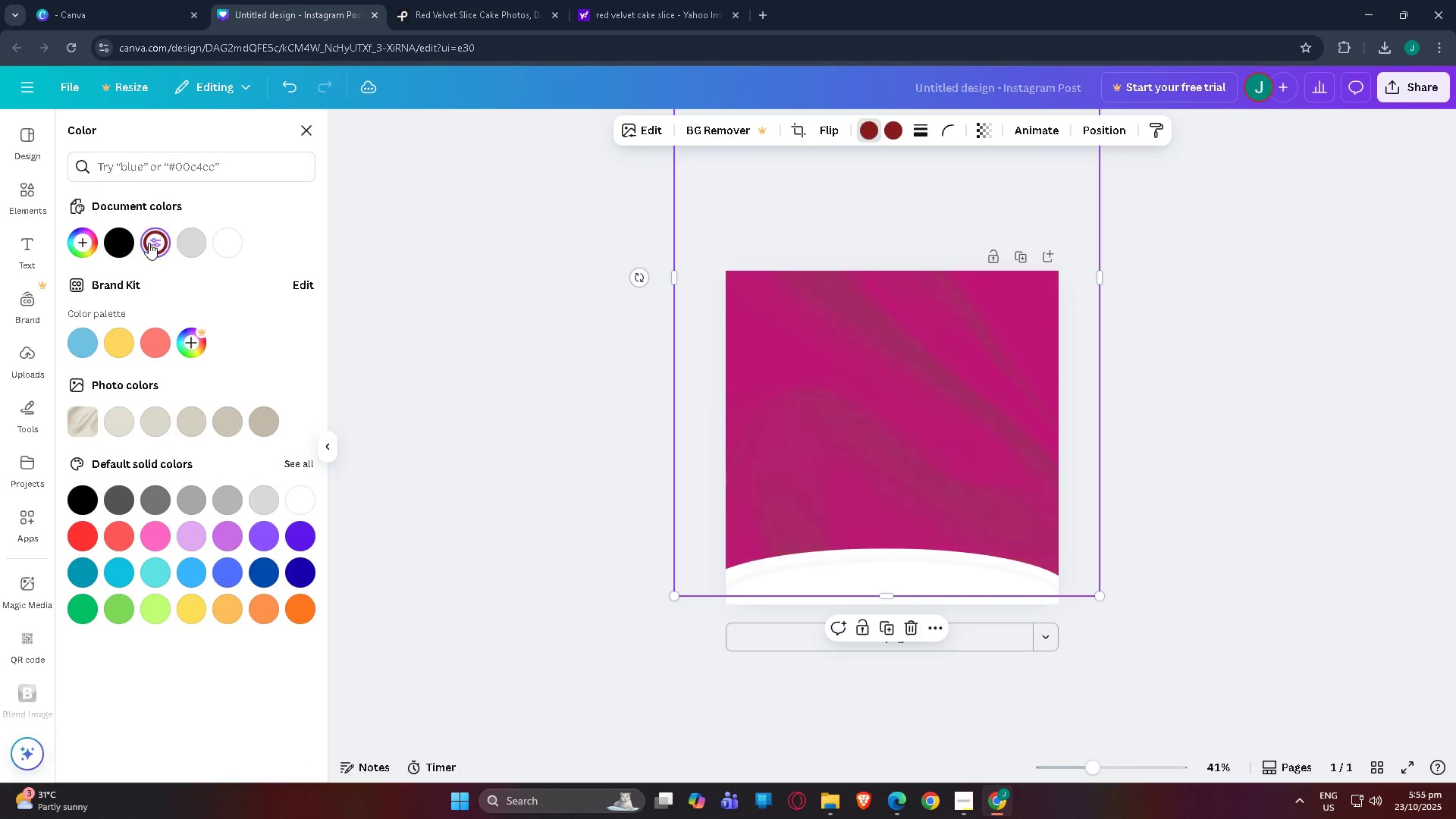 
double_click([119, 239])
 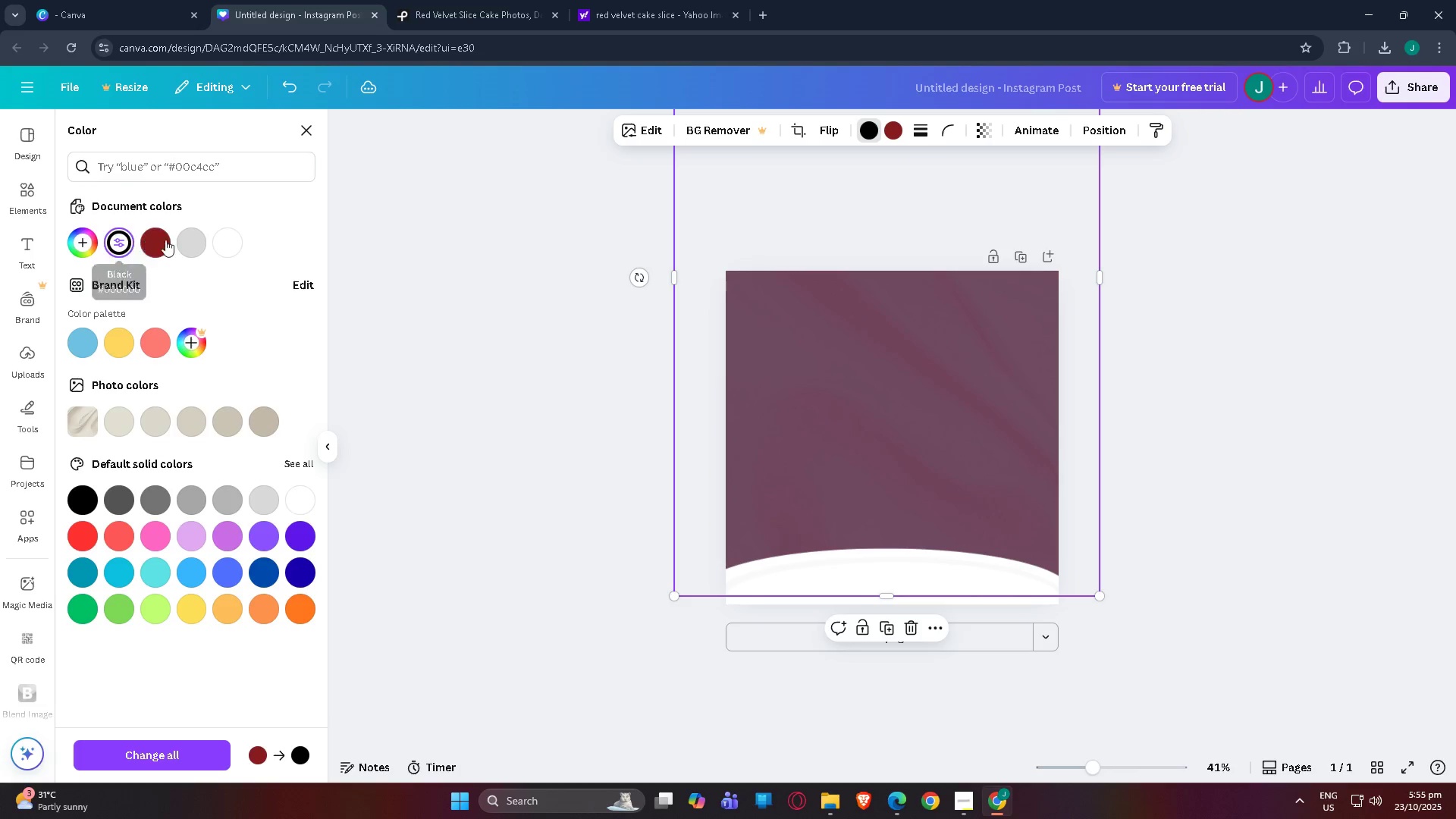 
left_click([172, 240])
 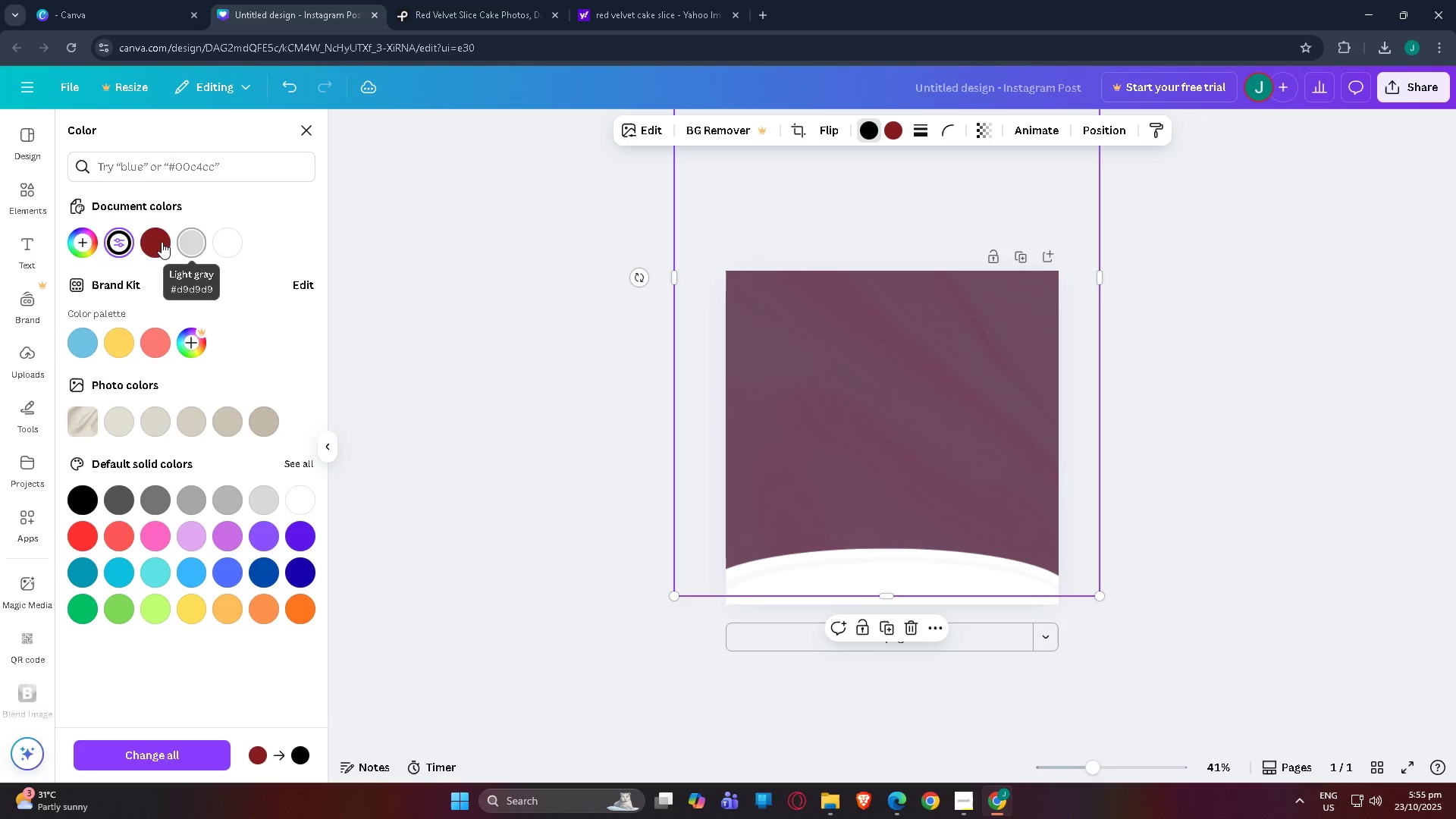 
left_click([159, 242])
 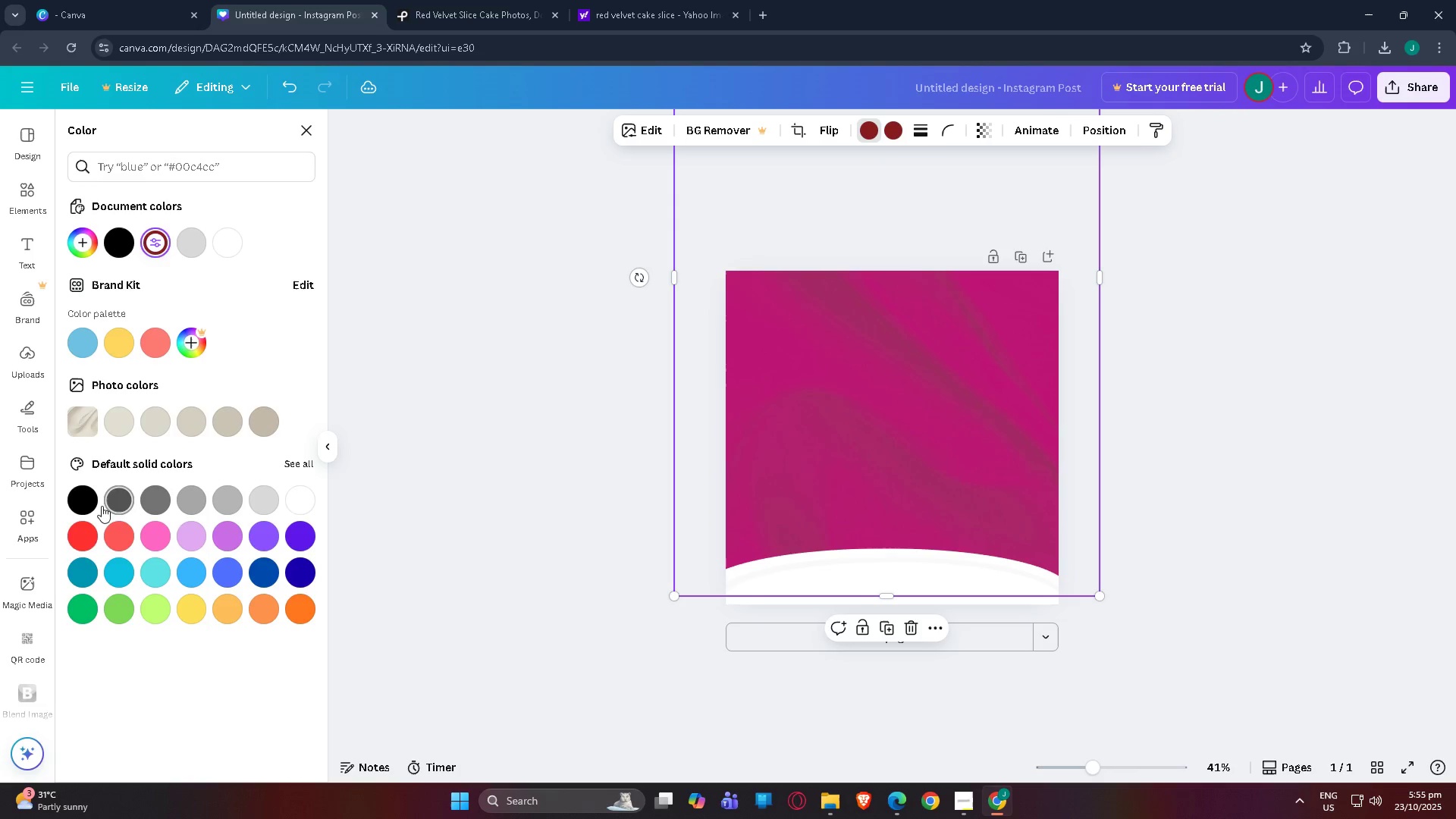 
left_click([86, 537])
 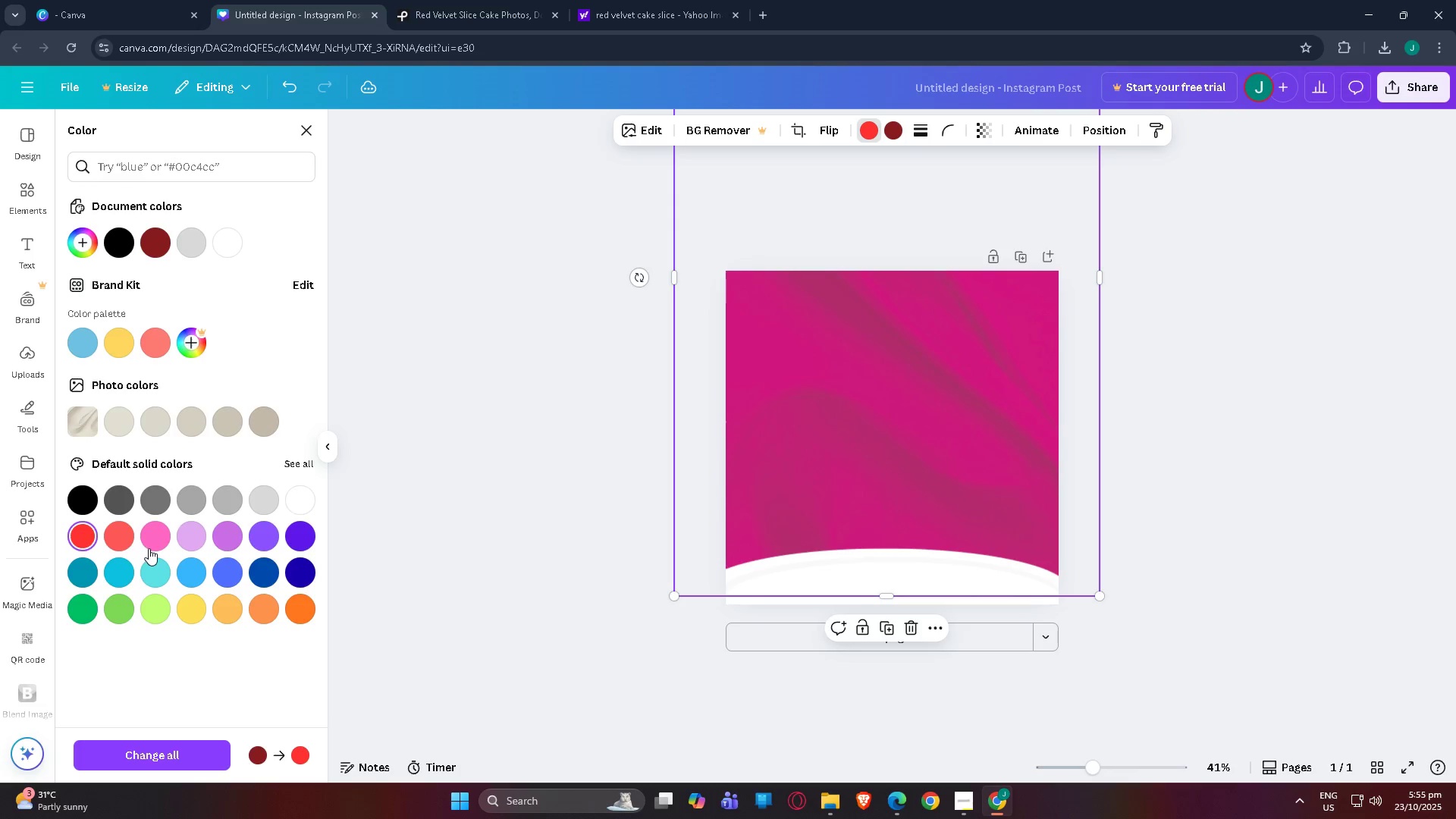 
left_click([149, 548])
 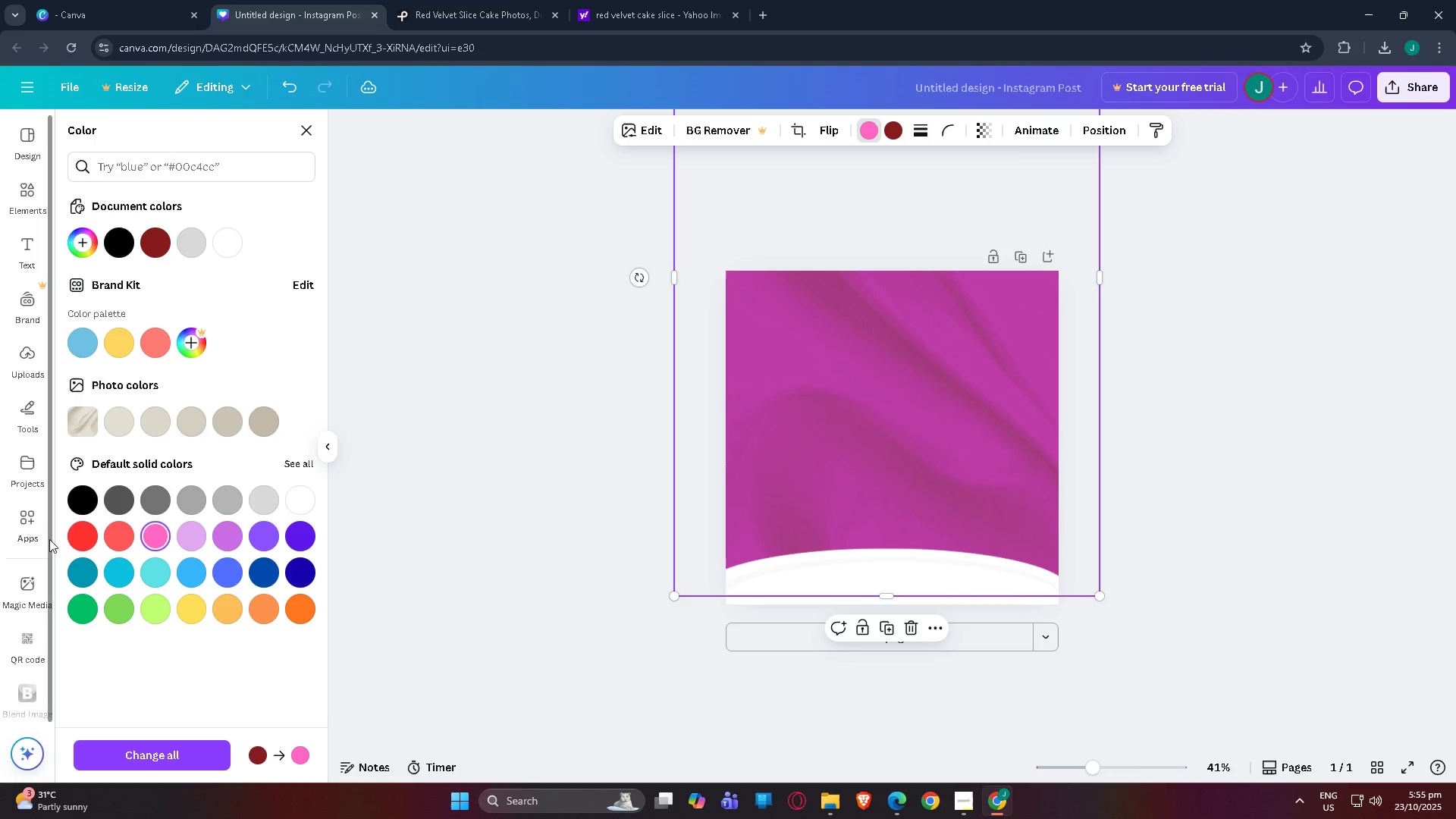 
left_click([119, 532])
 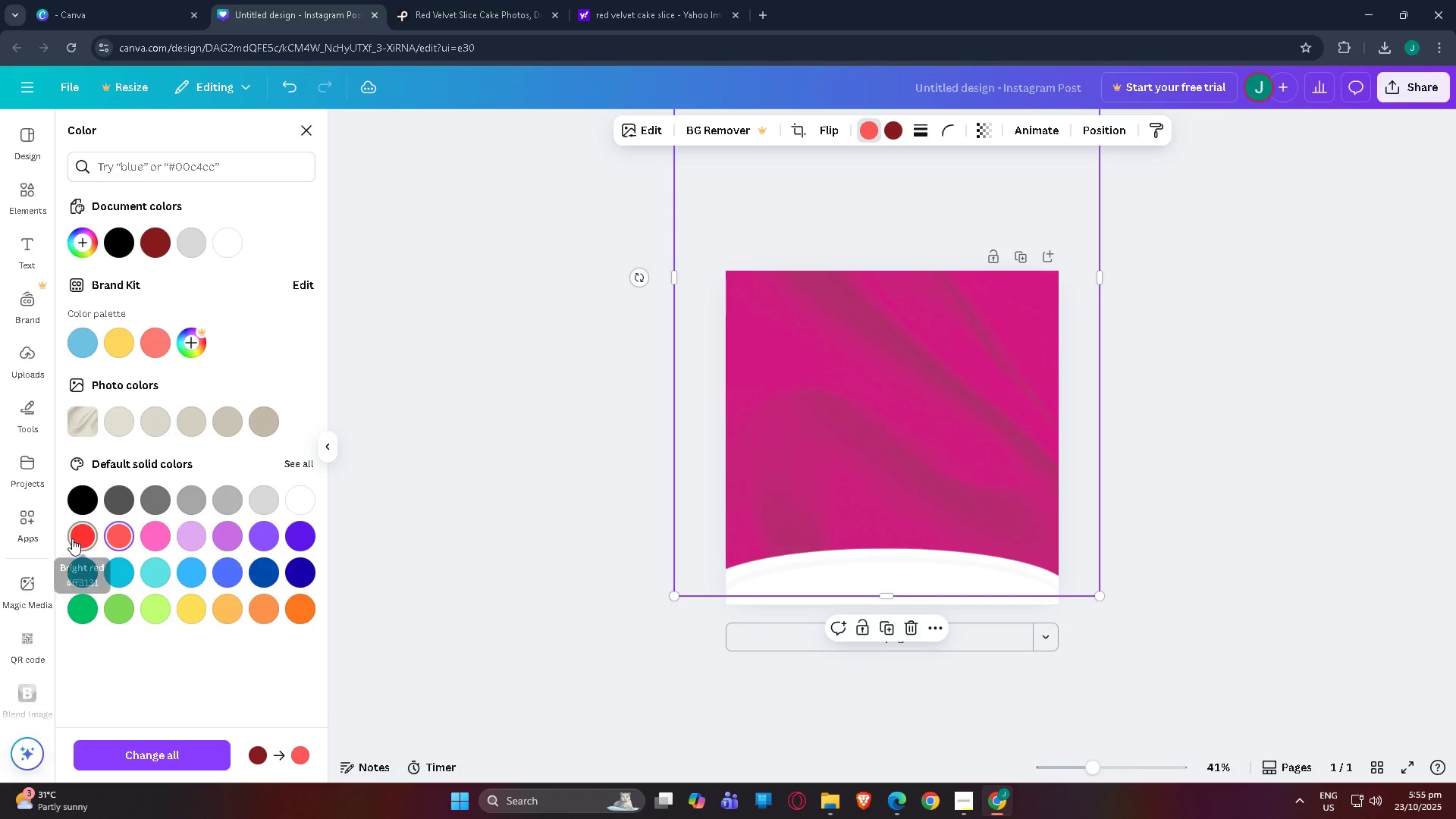 
left_click([67, 536])
 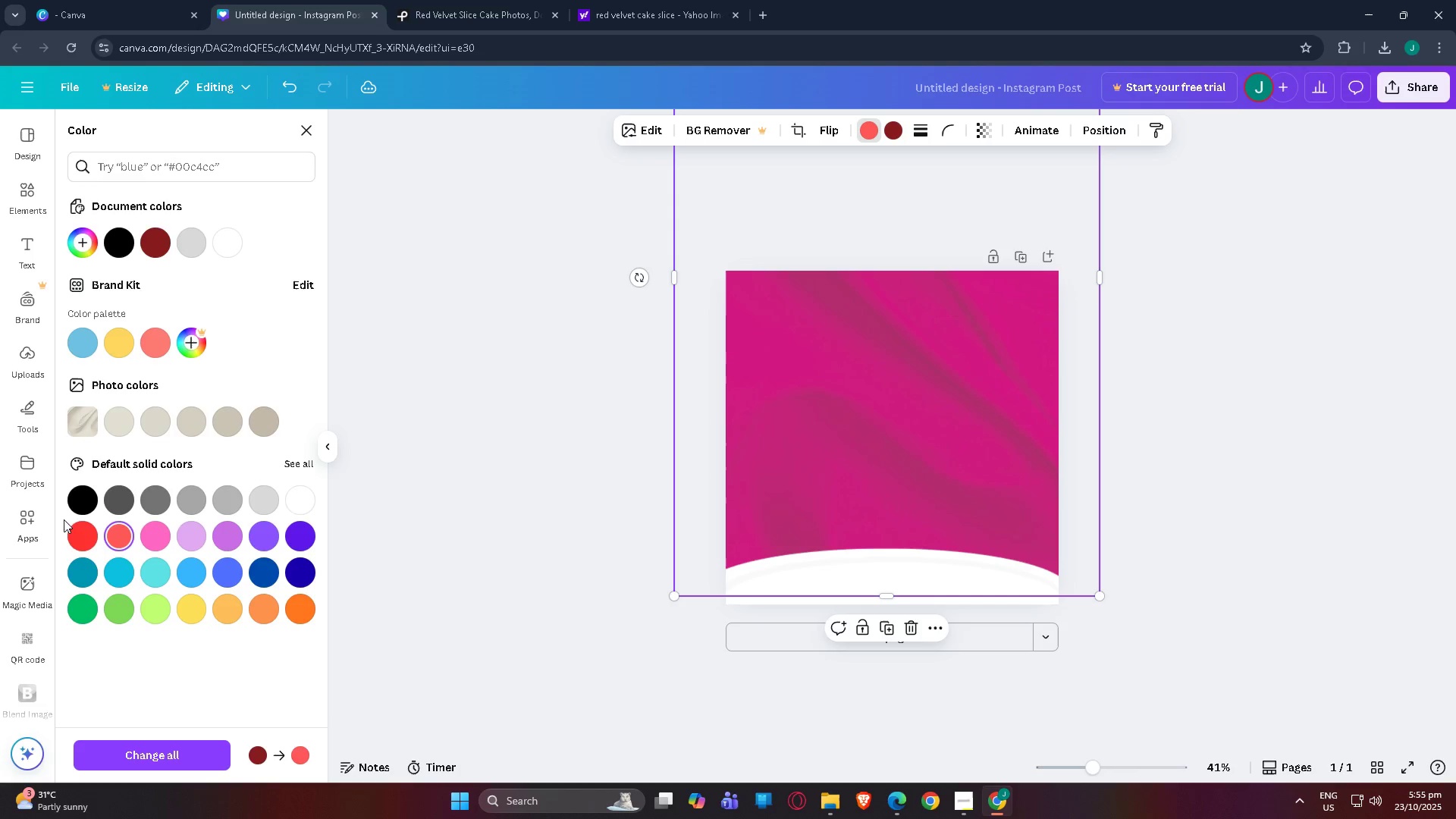 
left_click([87, 532])
 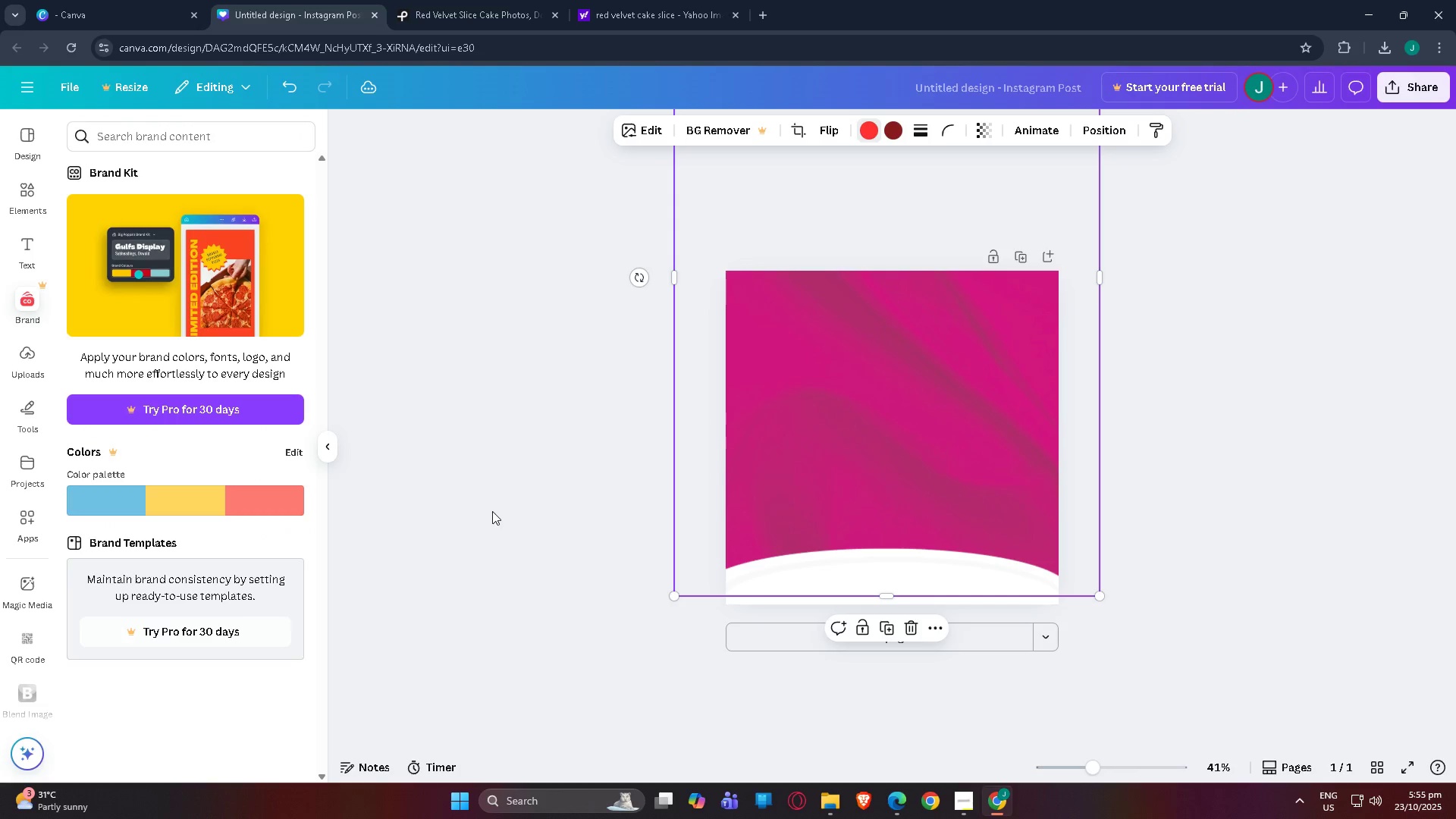 
double_click([537, 463])
 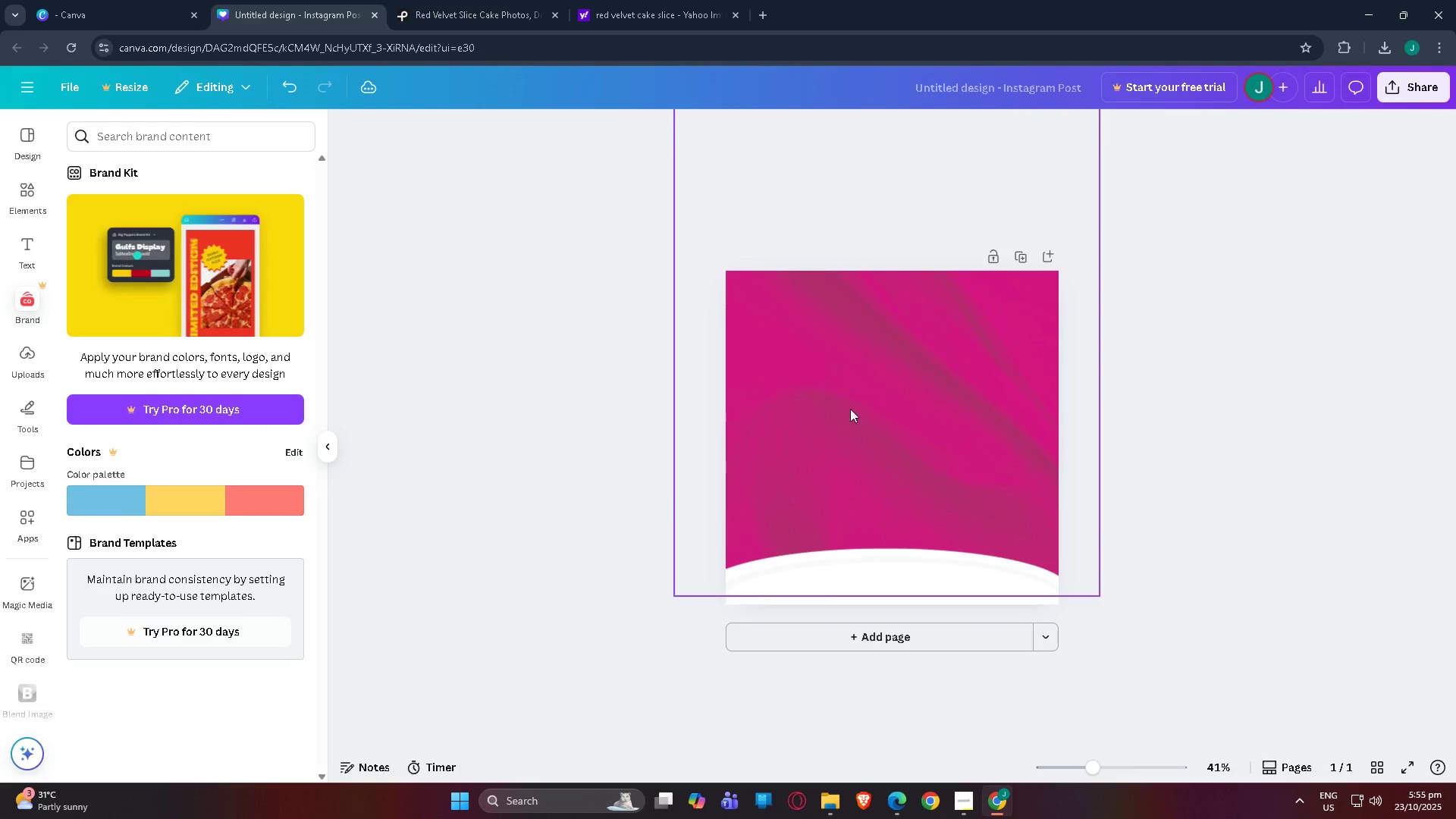 
left_click([854, 410])
 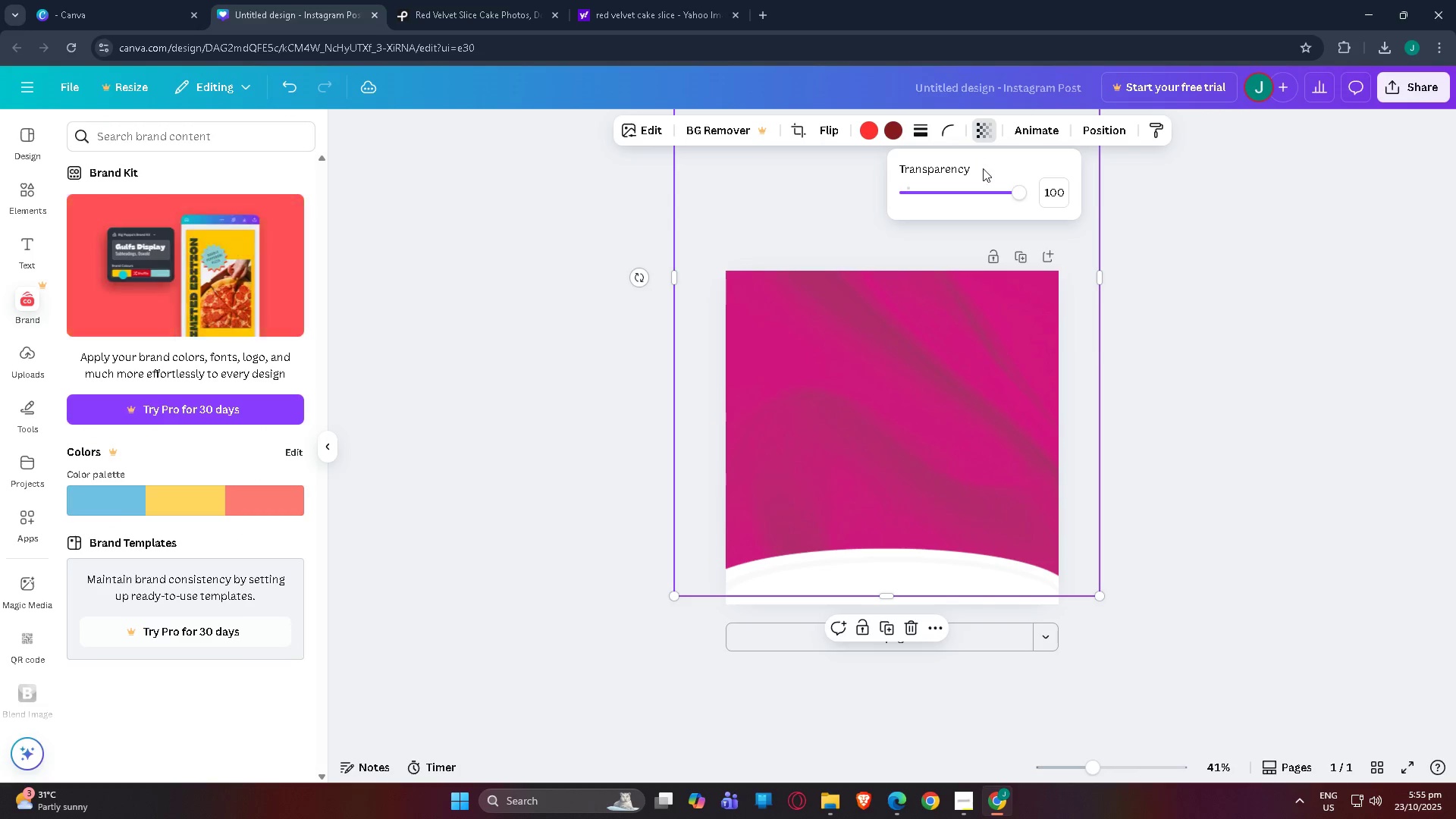 
left_click_drag(start_coordinate=[1007, 192], to_coordinate=[940, 195])
 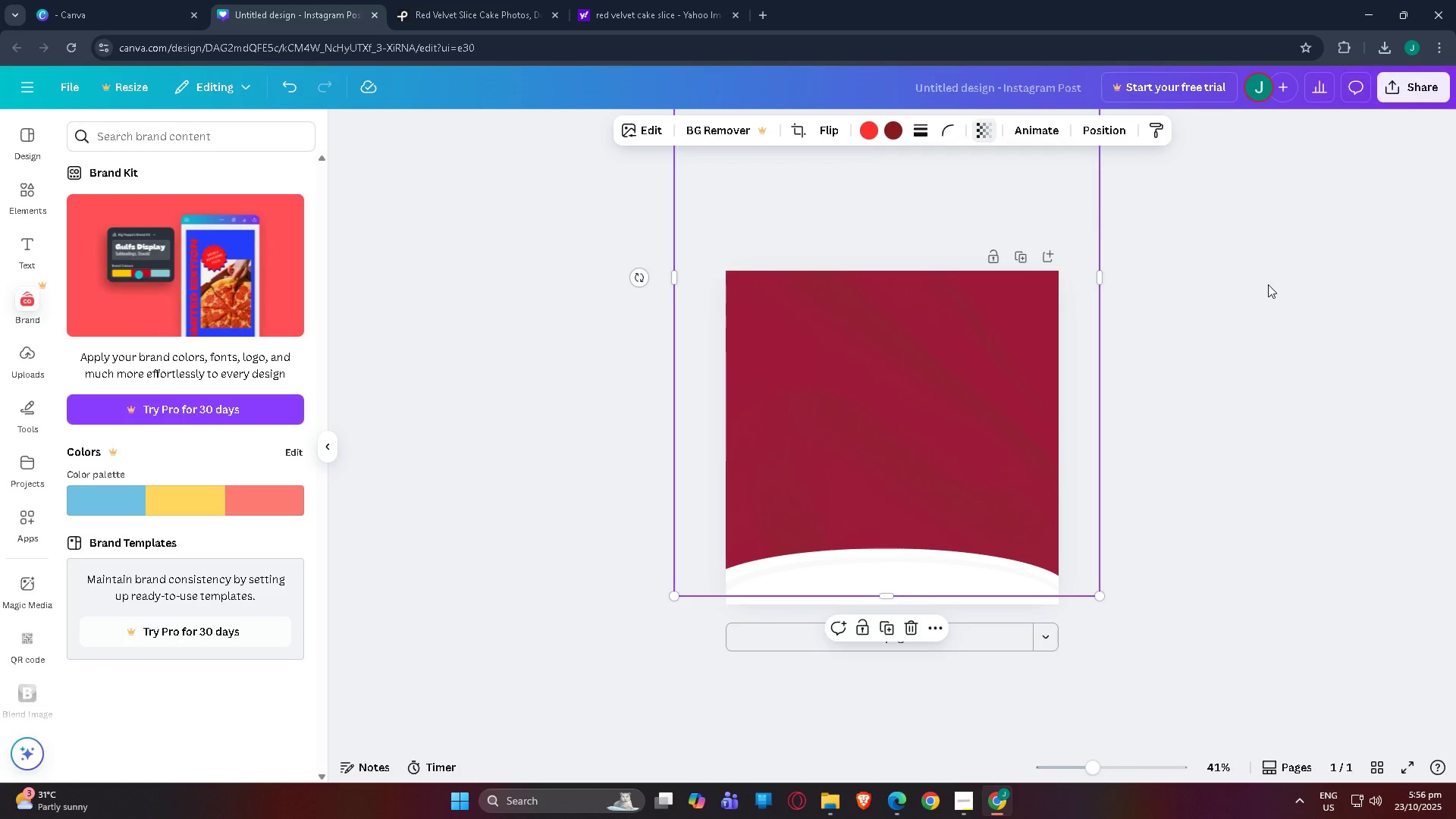 
double_click([1268, 284])
 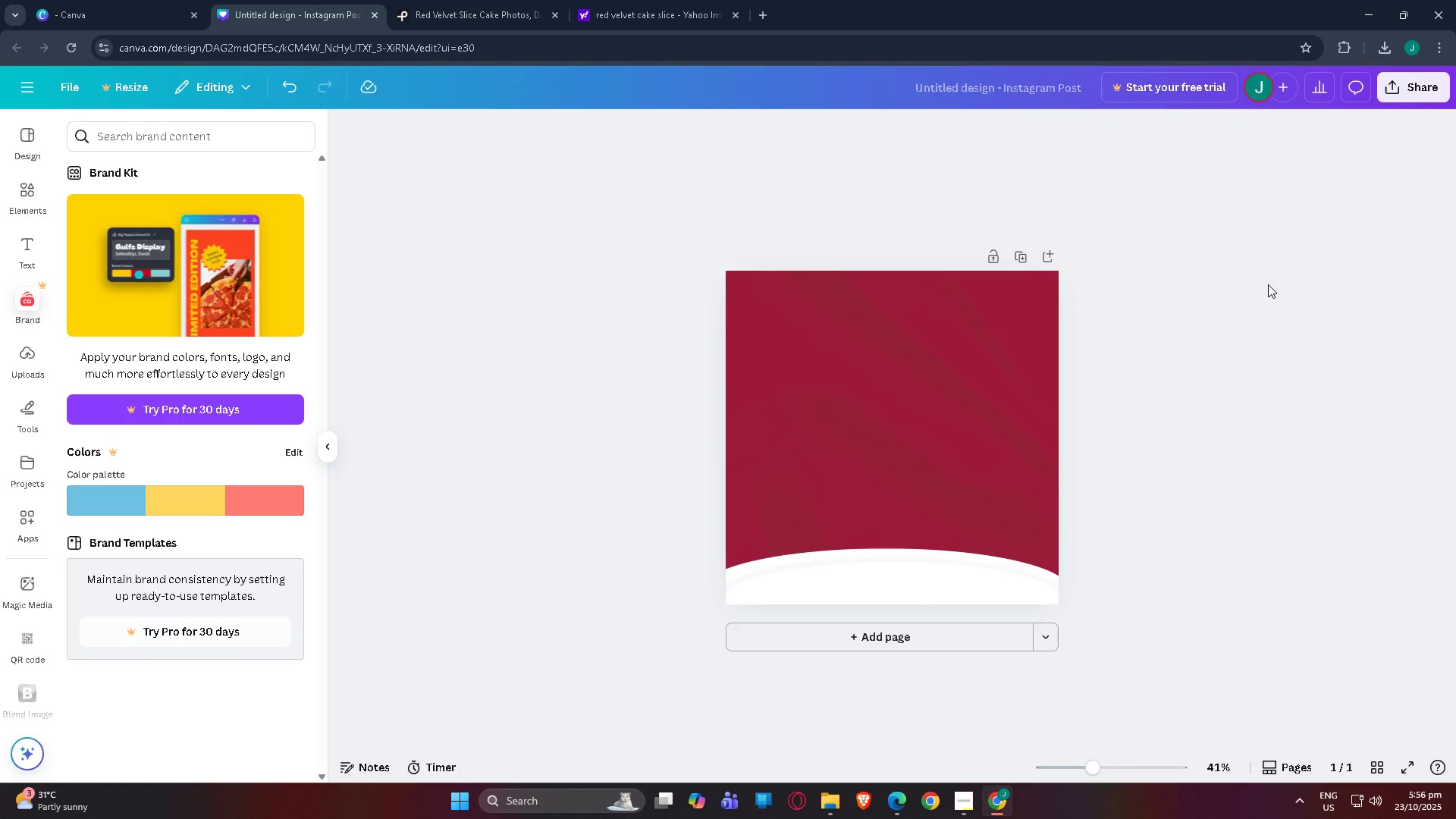 
left_click([1268, 284])
 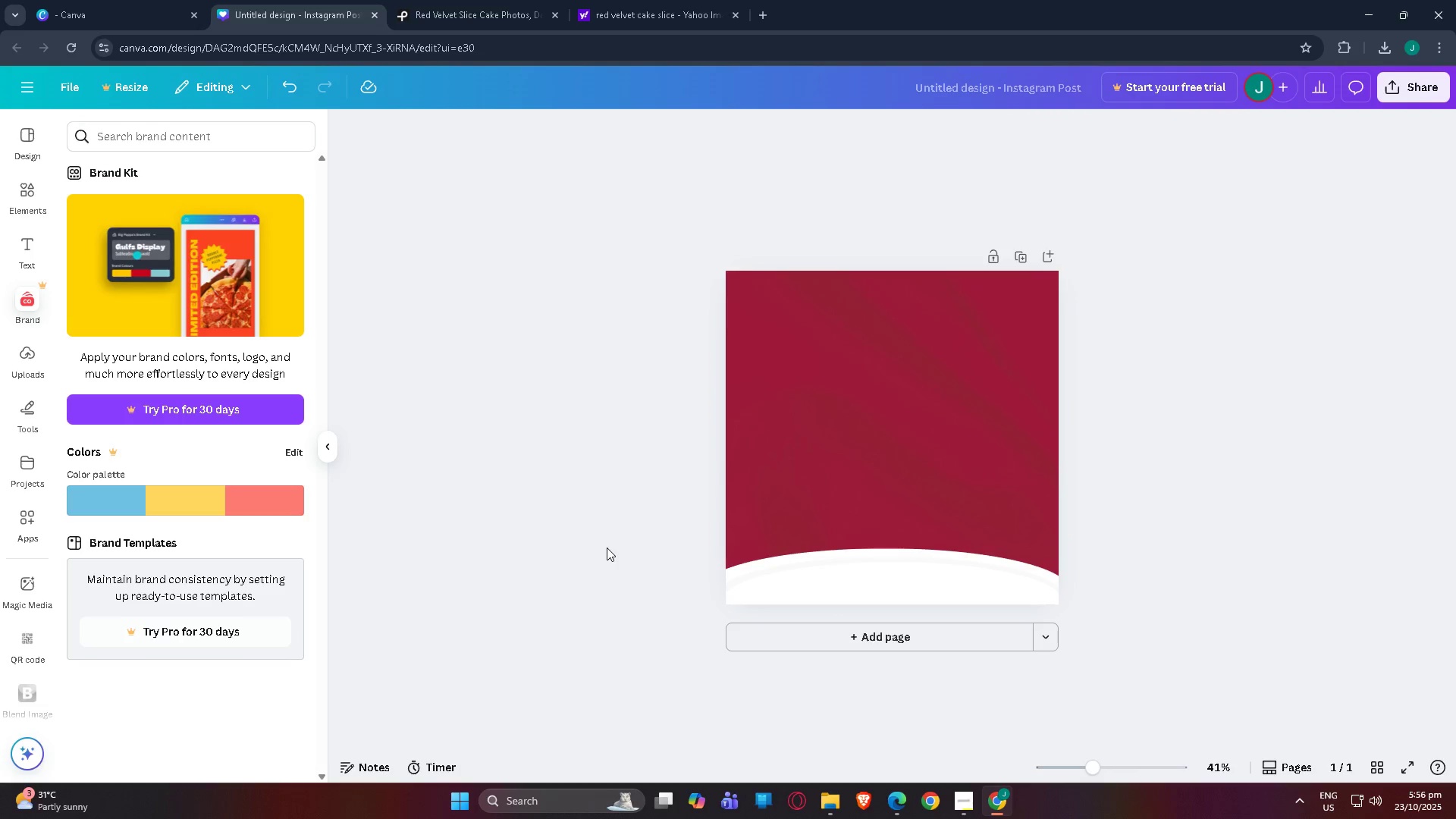 
scroll: coordinate [627, 555], scroll_direction: down, amount: 3.0
 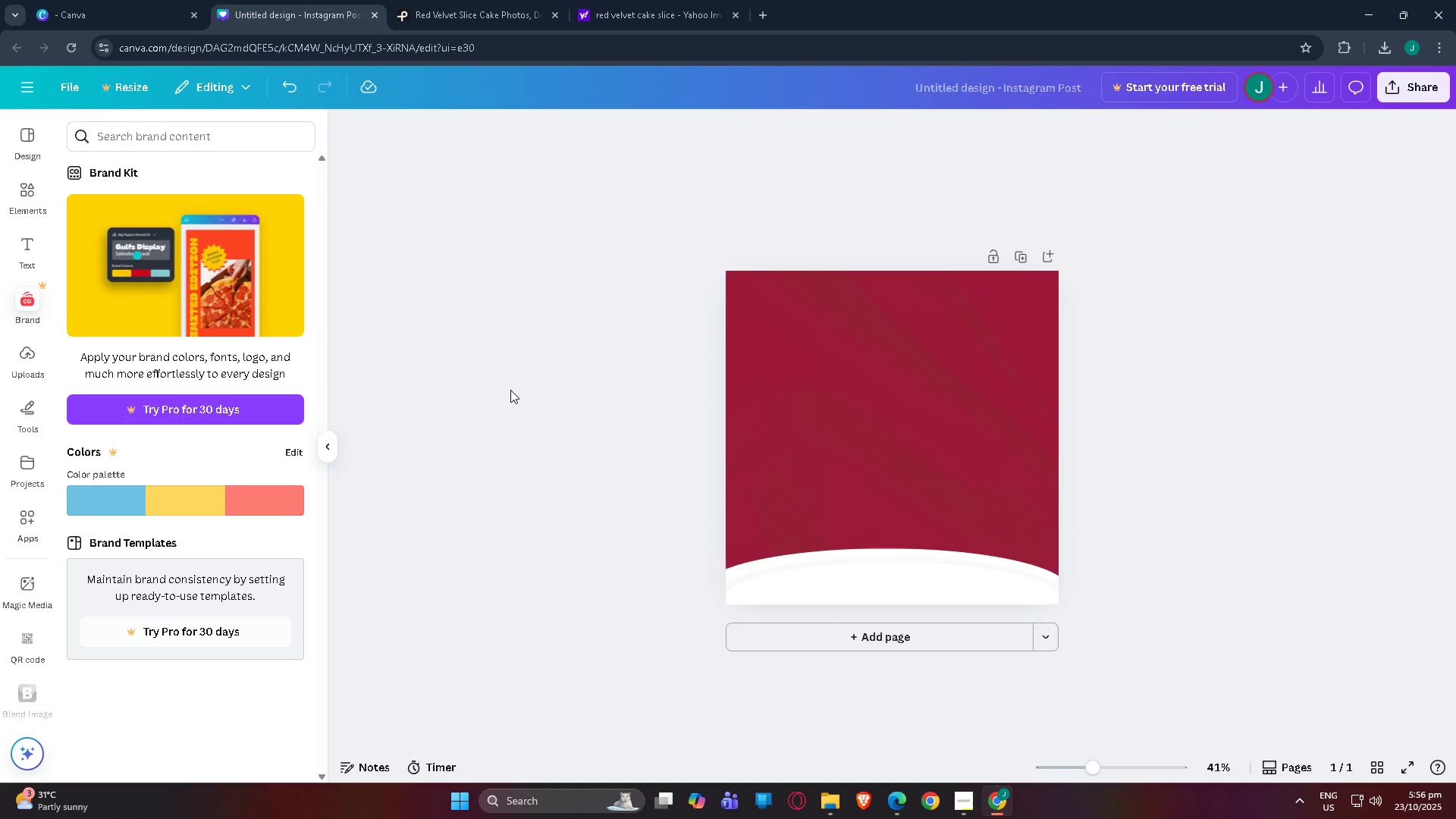 
wait(13.51)
 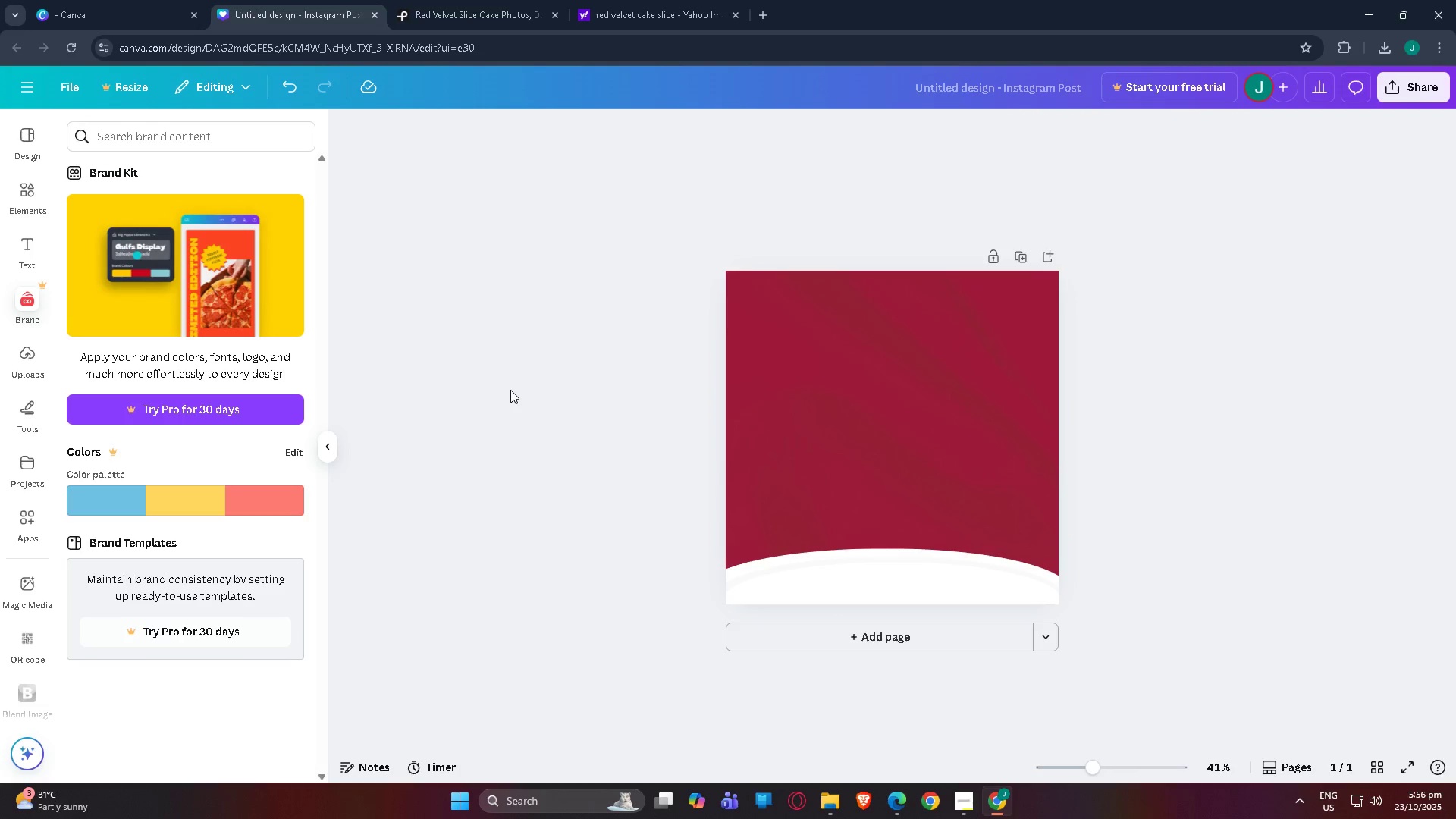 
scroll: coordinate [497, 471], scroll_direction: down, amount: 5.0
 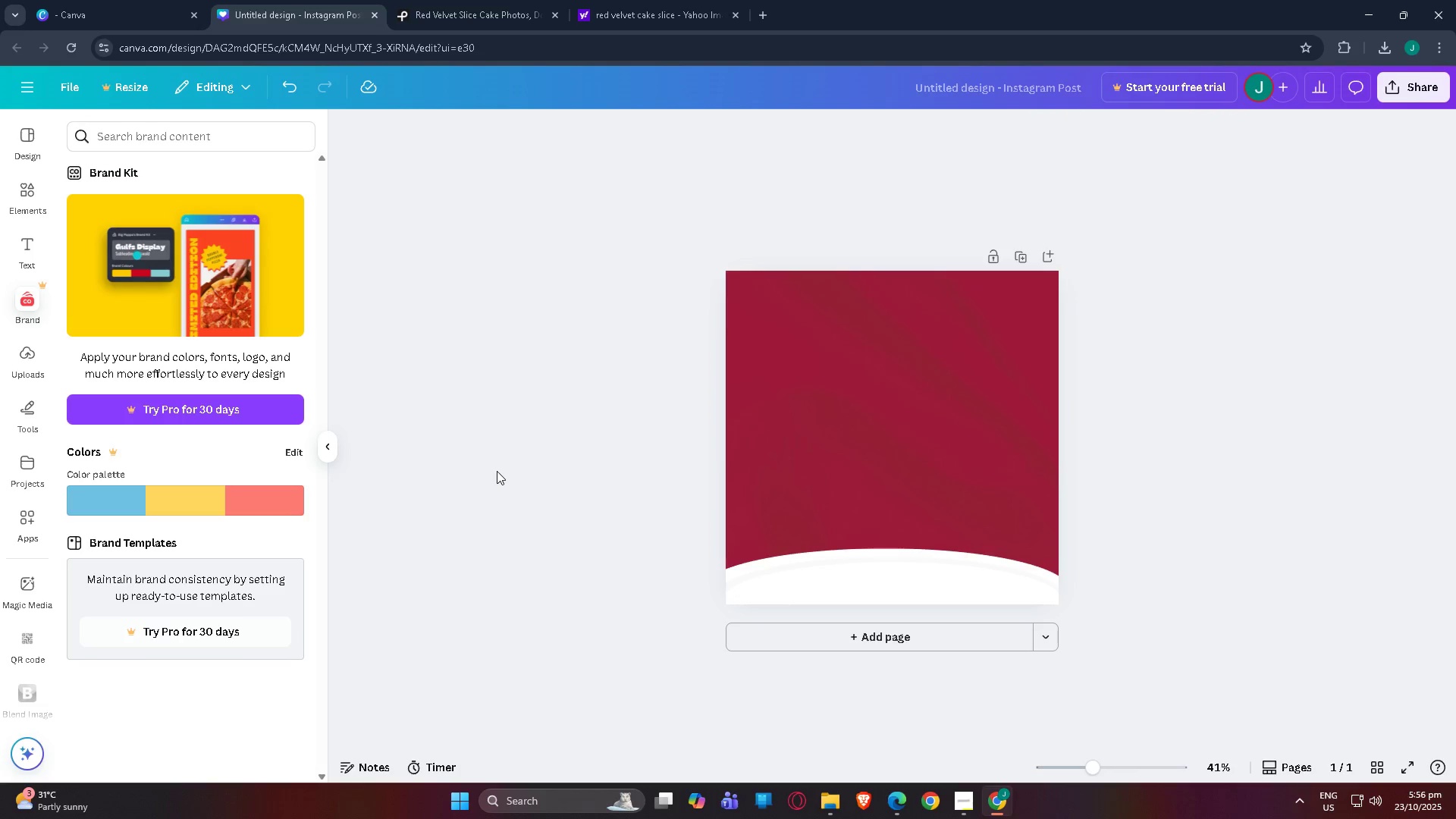 
wait(13.65)
 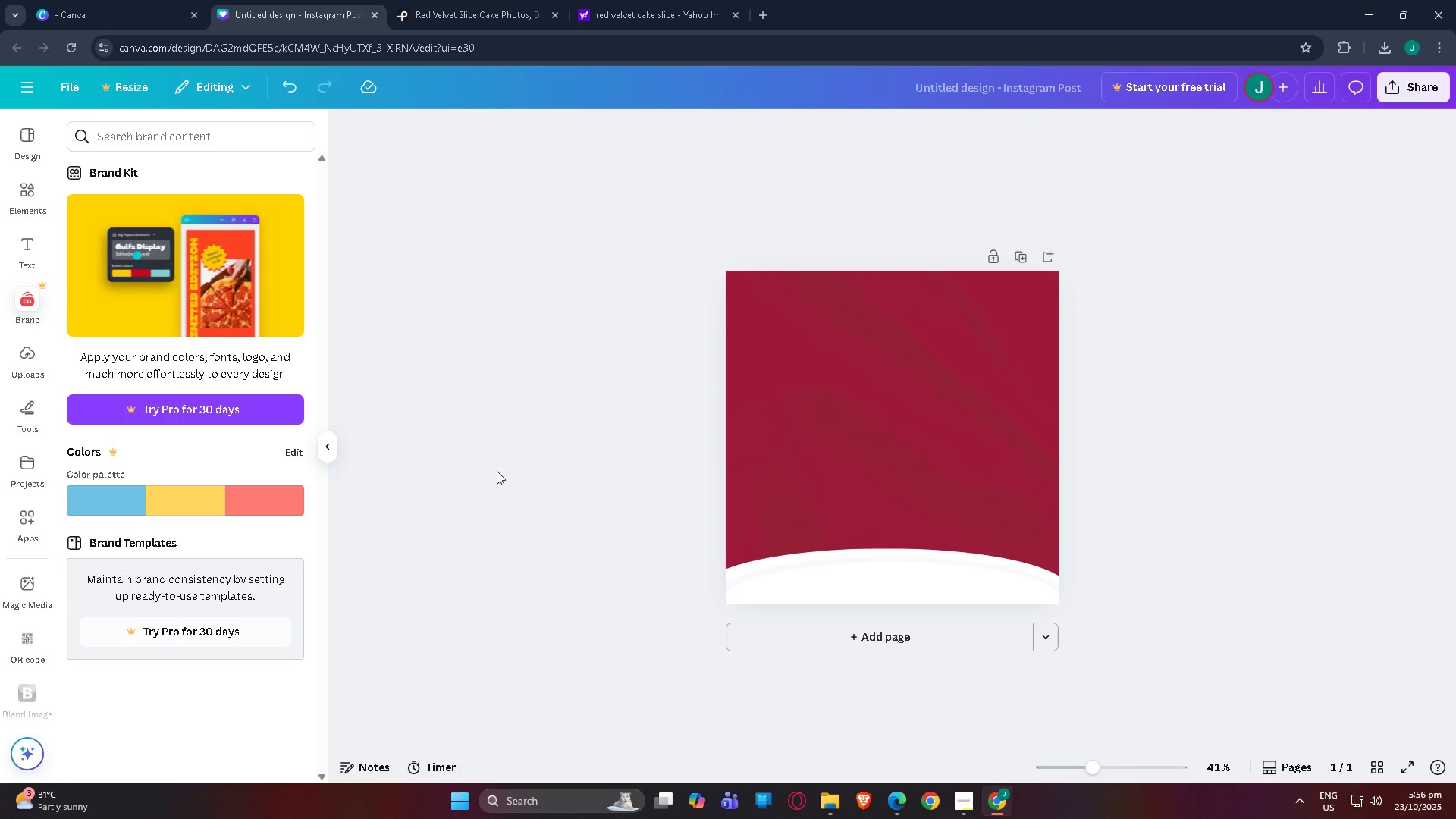 
scroll: coordinate [494, 470], scroll_direction: down, amount: 2.0
 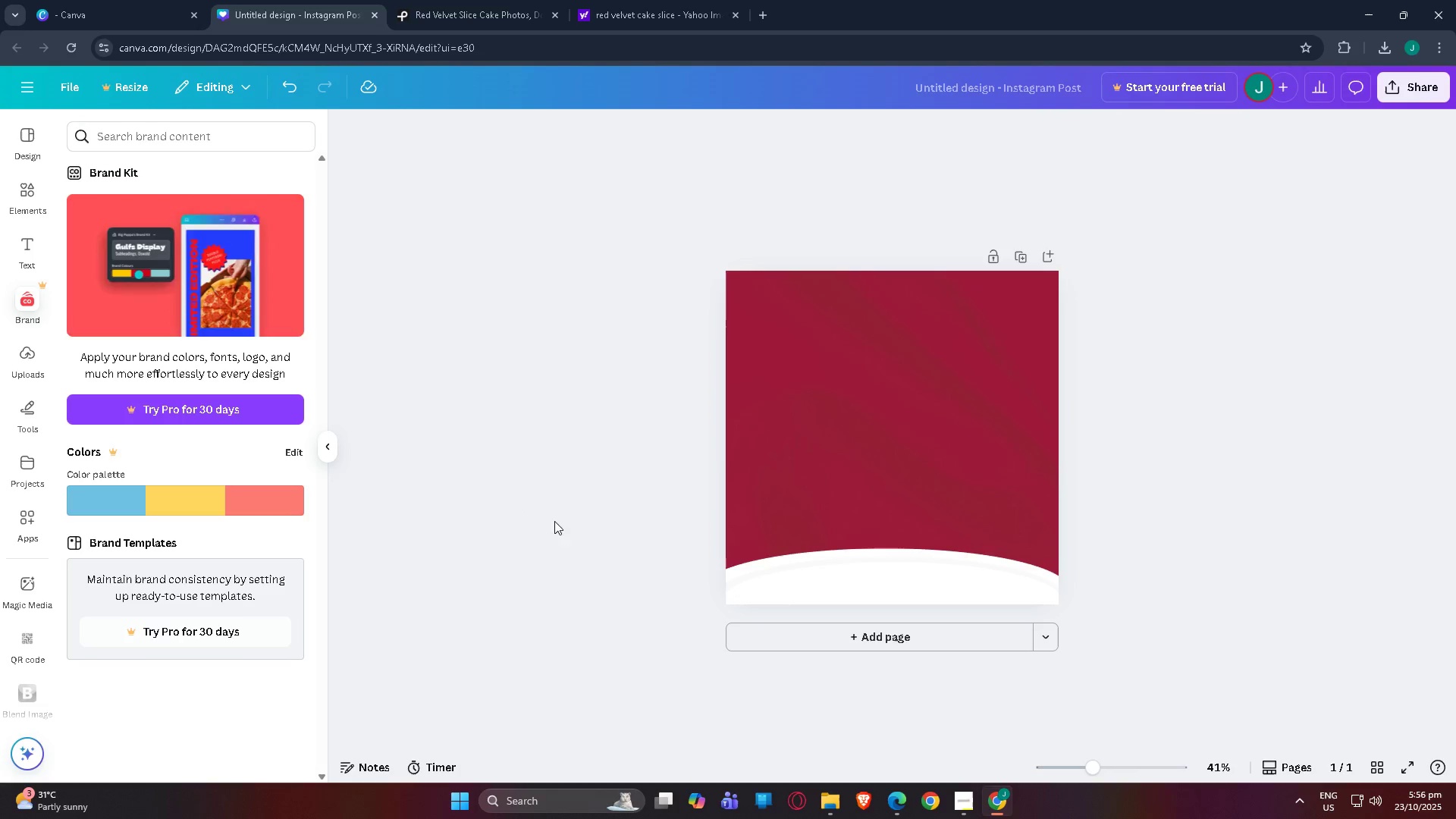 
scroll: coordinate [565, 508], scroll_direction: up, amount: 1.0
 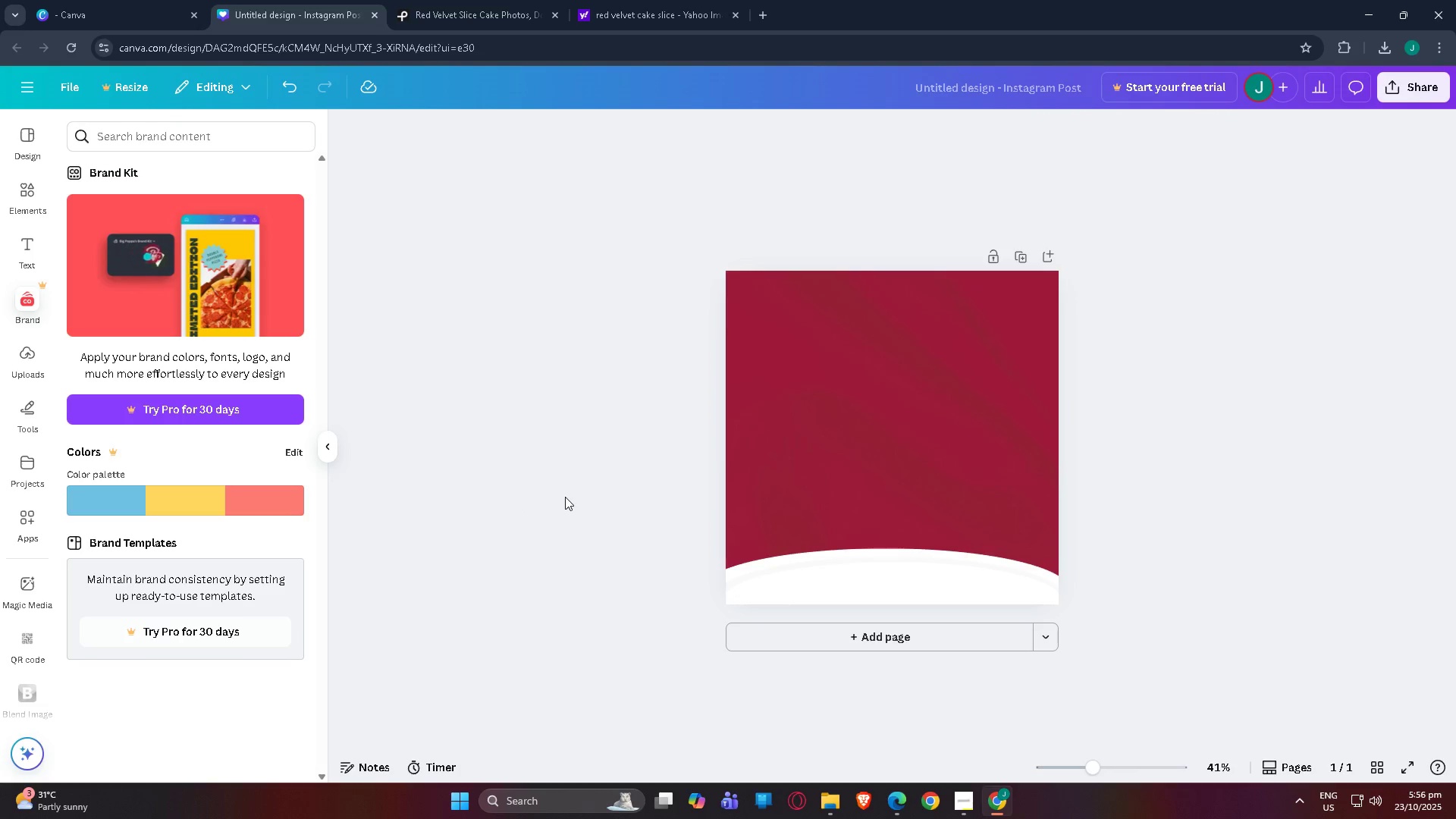 
wait(5.04)
 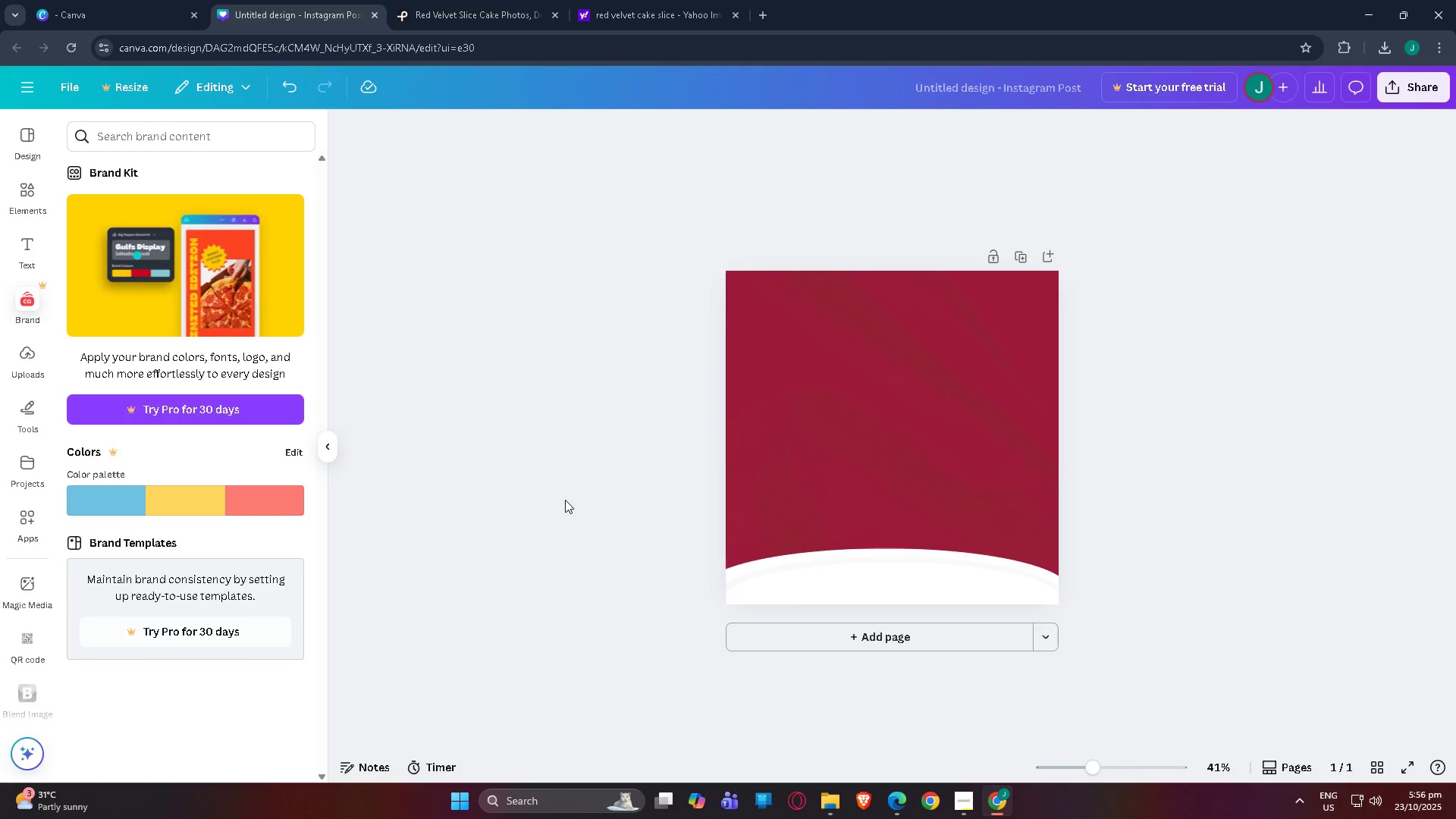 
scroll: coordinate [565, 496], scroll_direction: up, amount: 1.0
 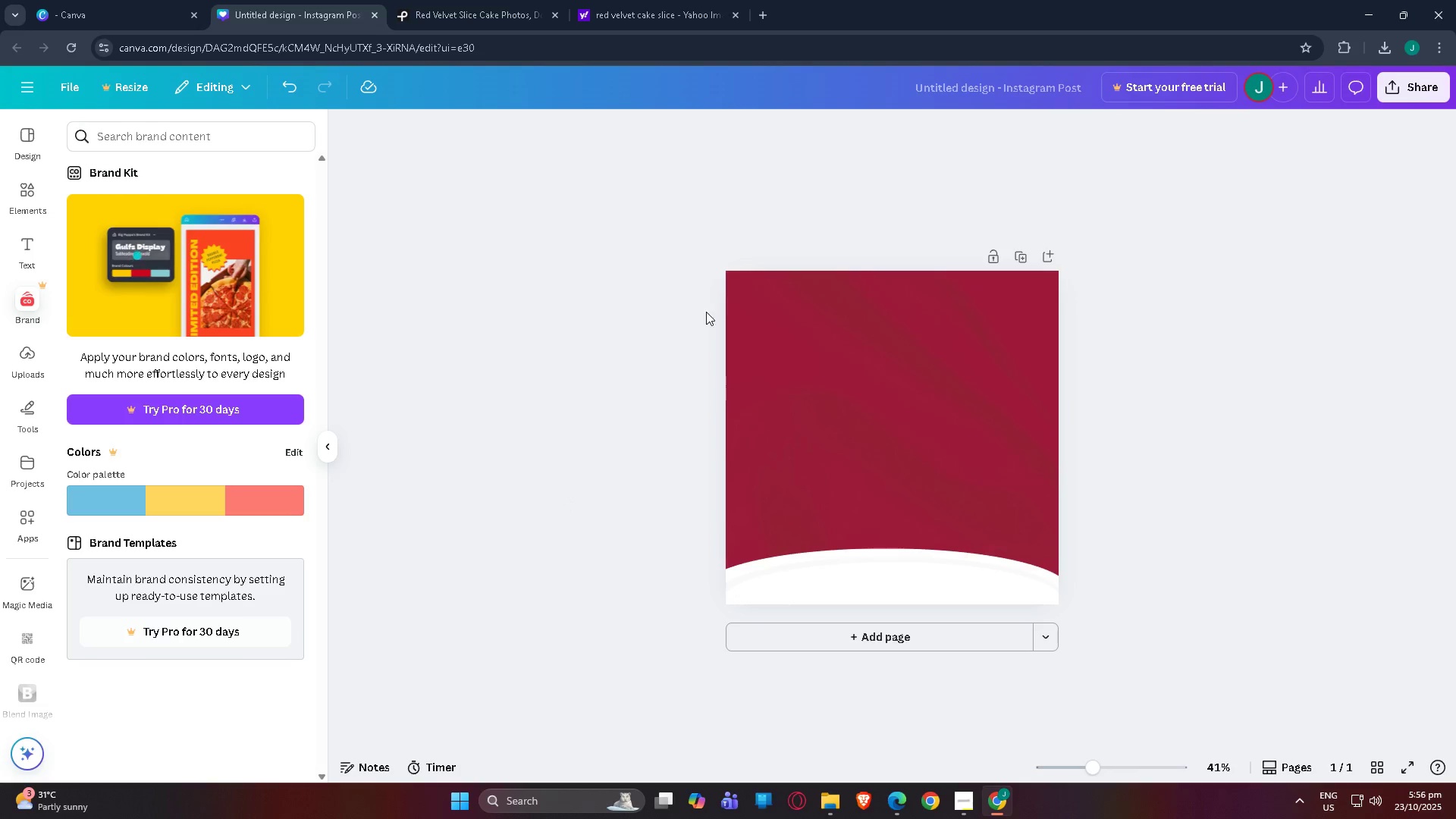 
wait(5.22)
 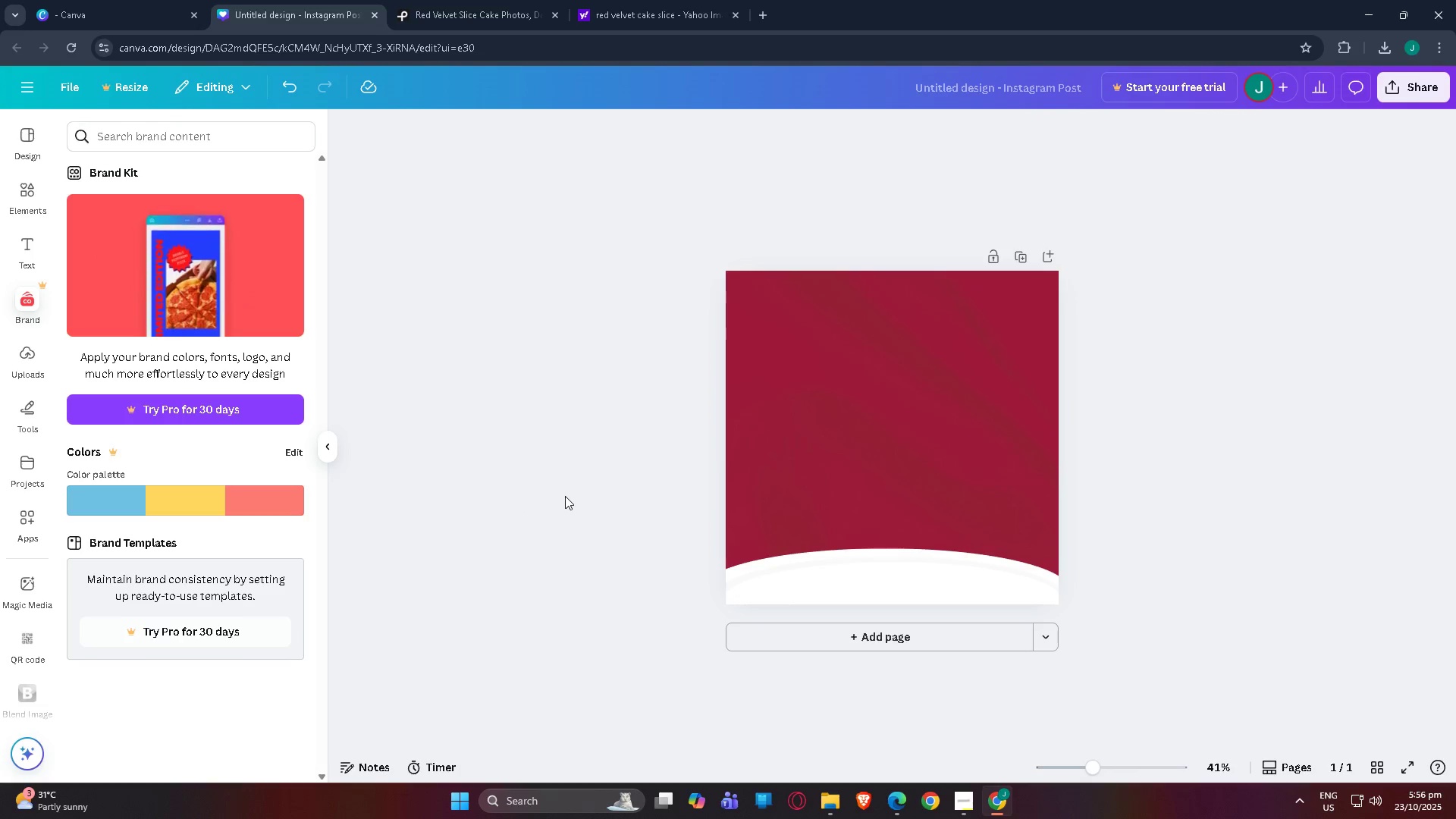 
left_click([14, 193])
 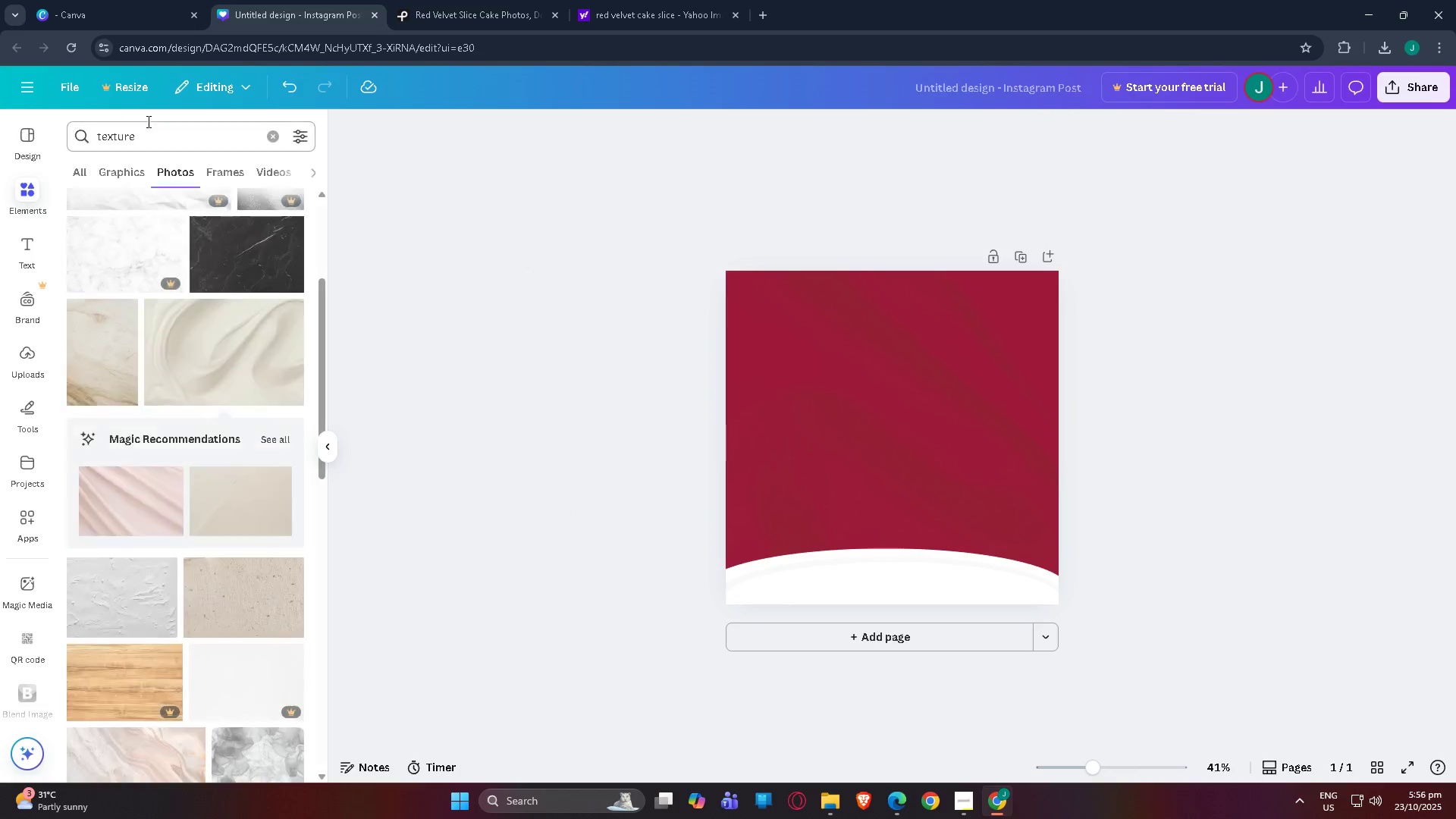 
left_click_drag(start_coordinate=[153, 121], to_coordinate=[0, 121])
 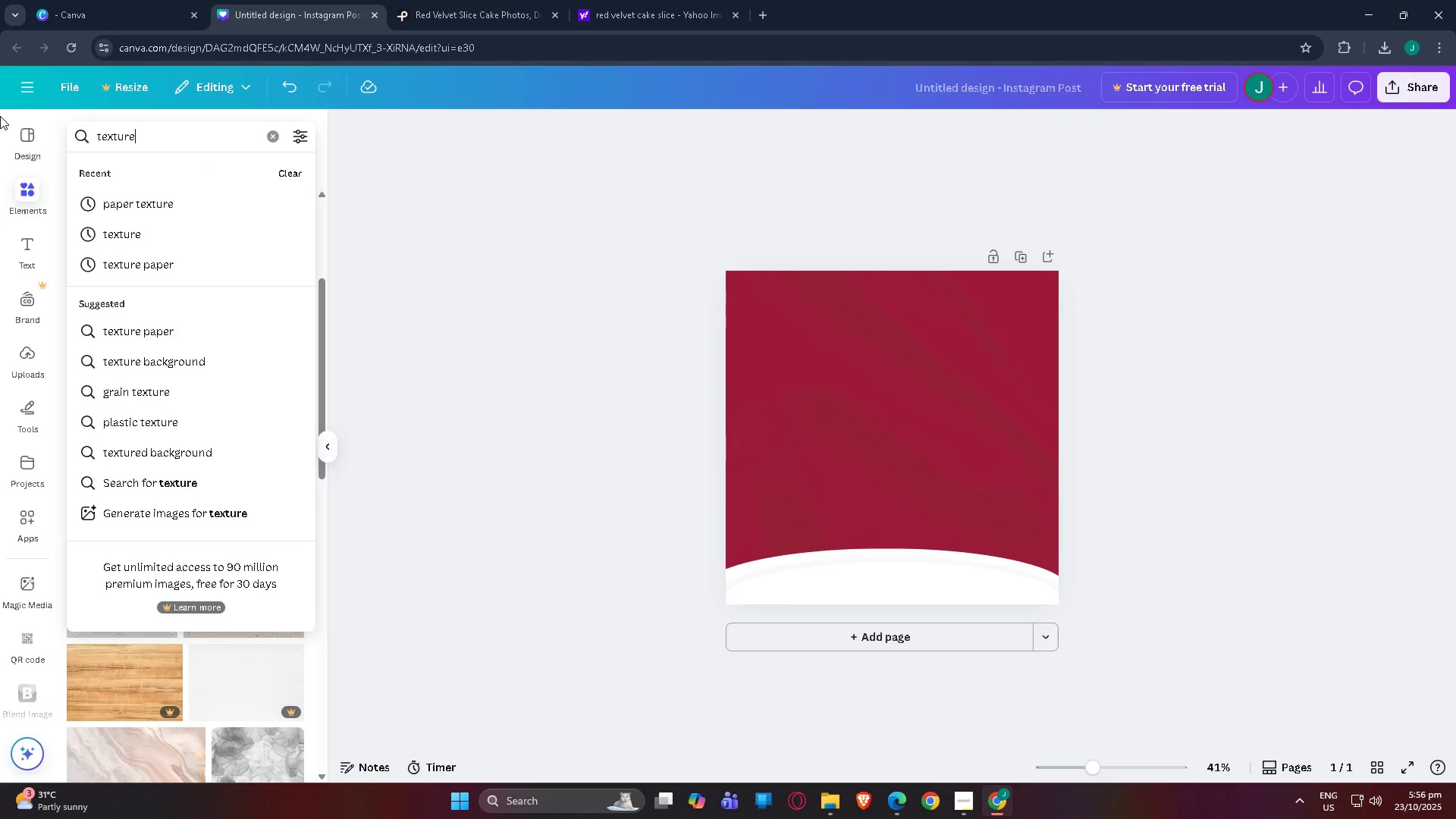 
type(ccru)
key(Backspace)
key(Backspace)
key(Backspace)
key(Backspace)
type(brush)
 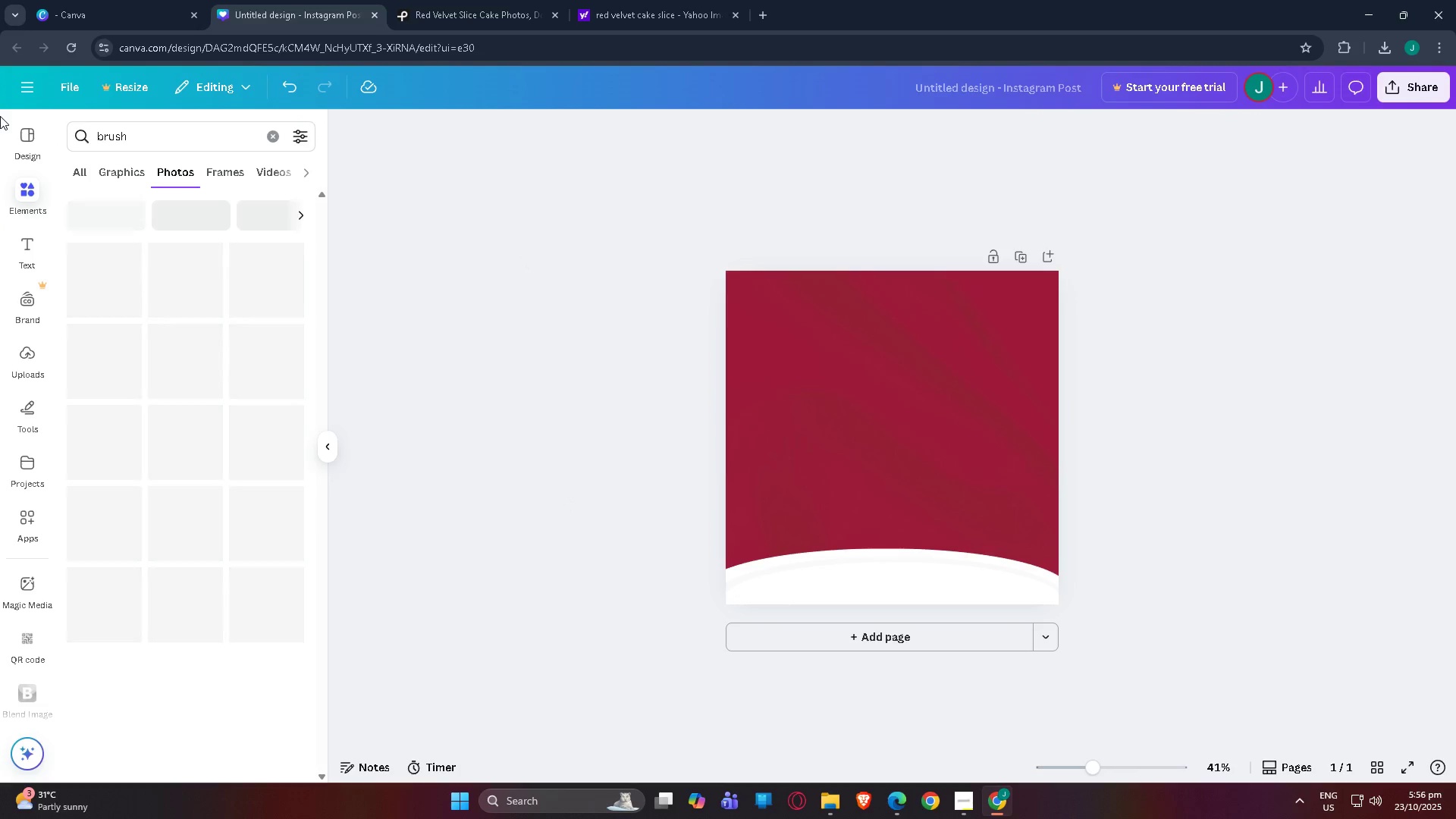 
key(Enter)
 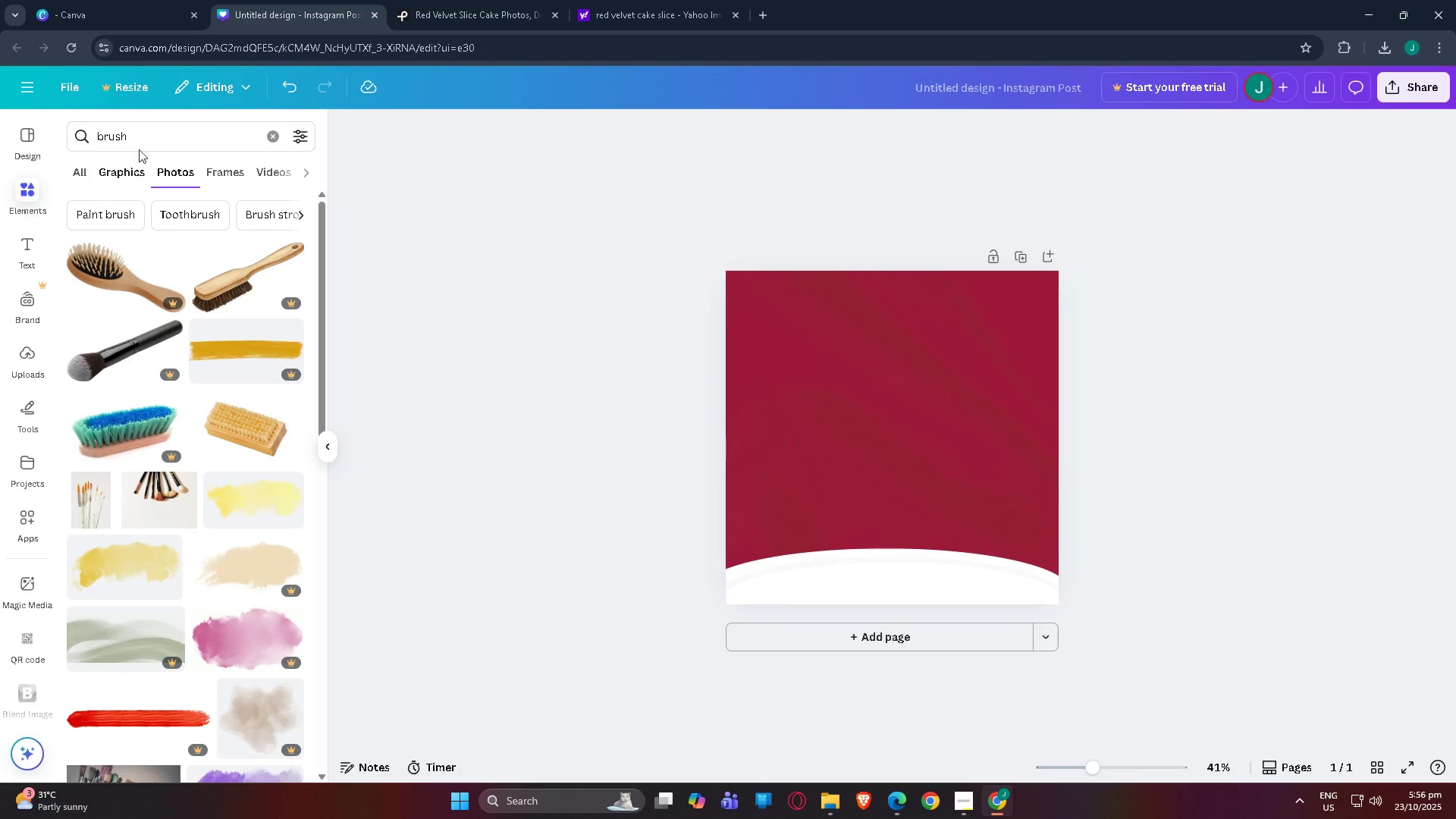 
left_click([126, 183])
 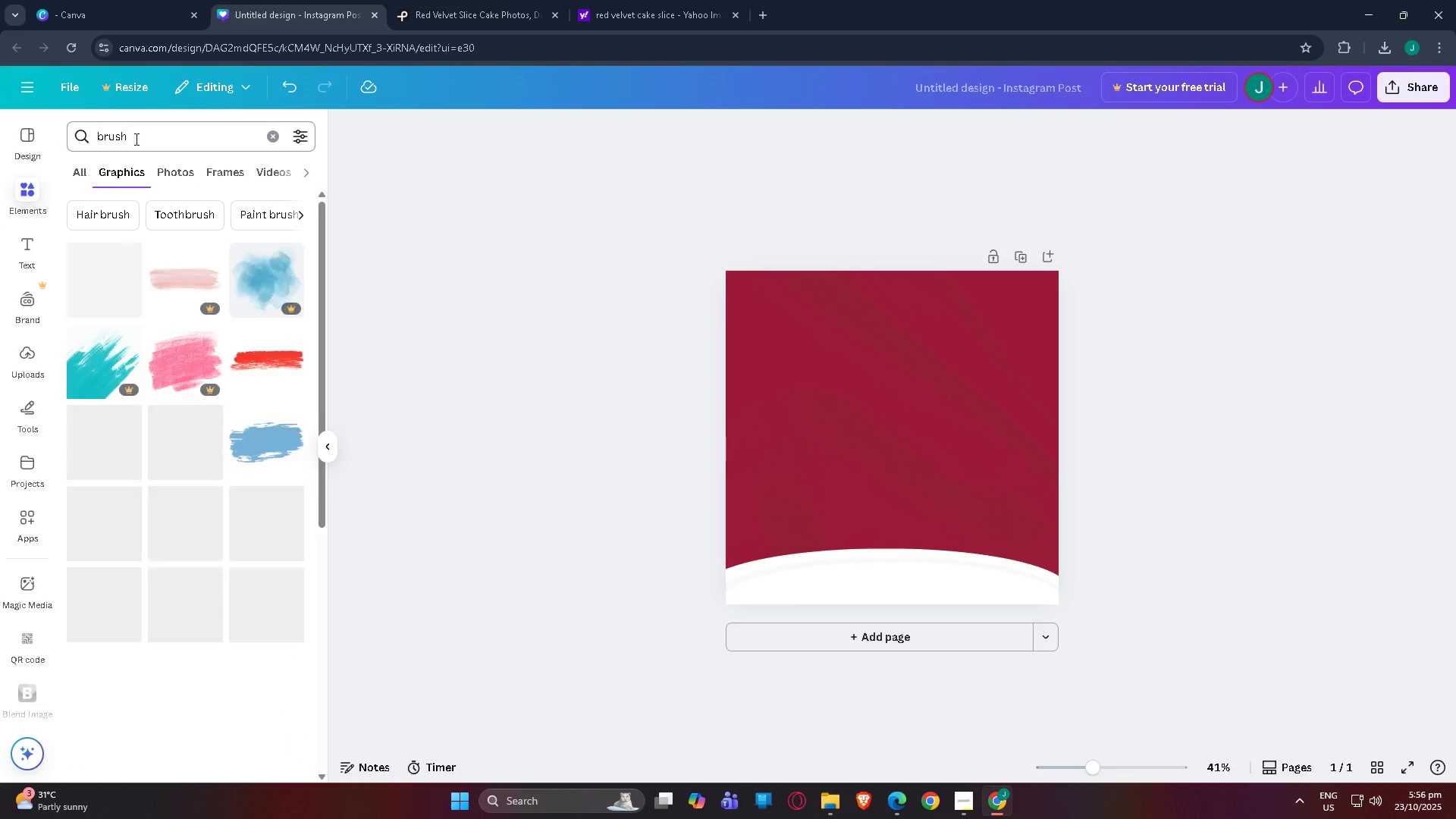 
left_click([135, 139])
 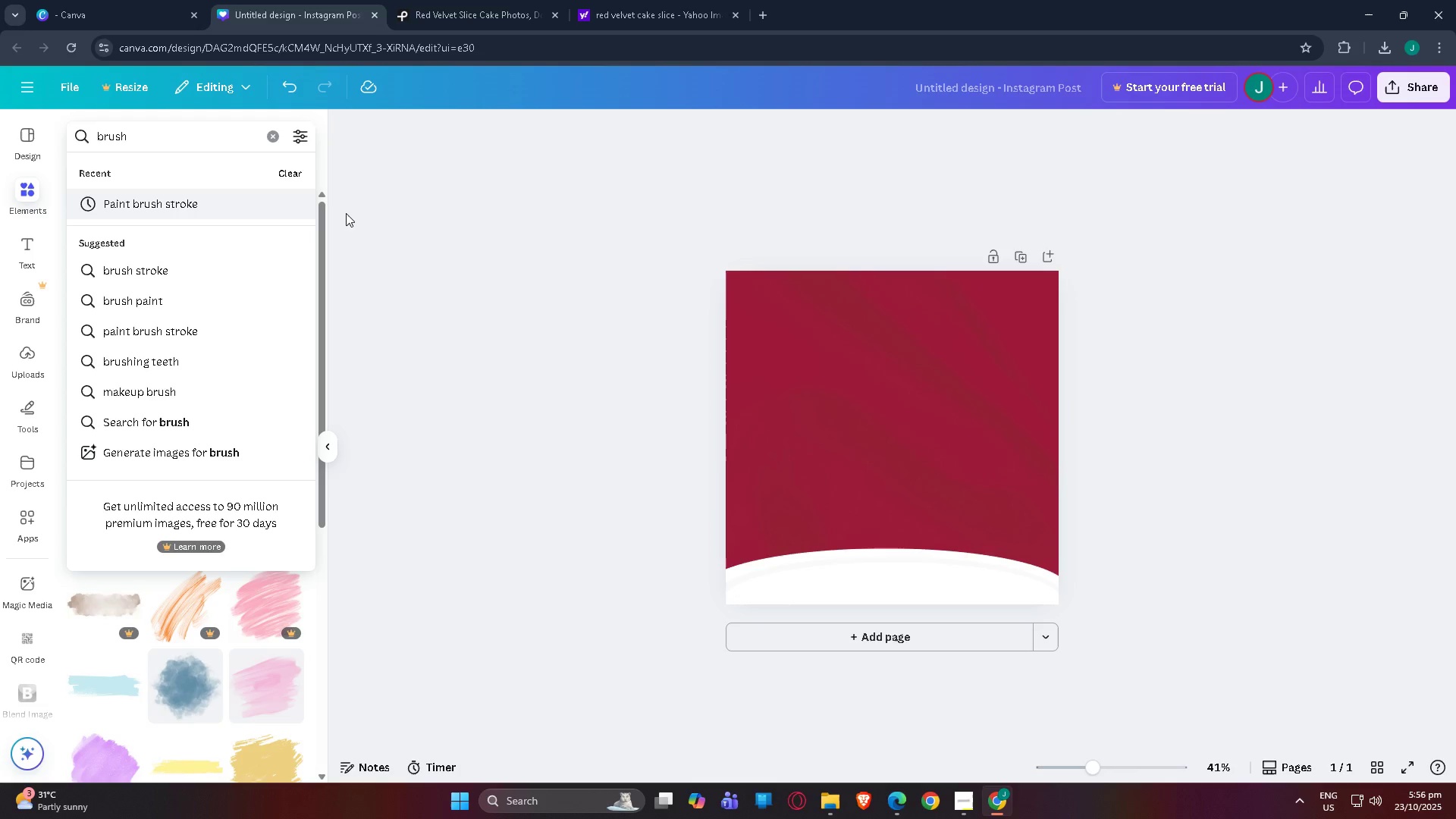 
left_click([351, 214])
 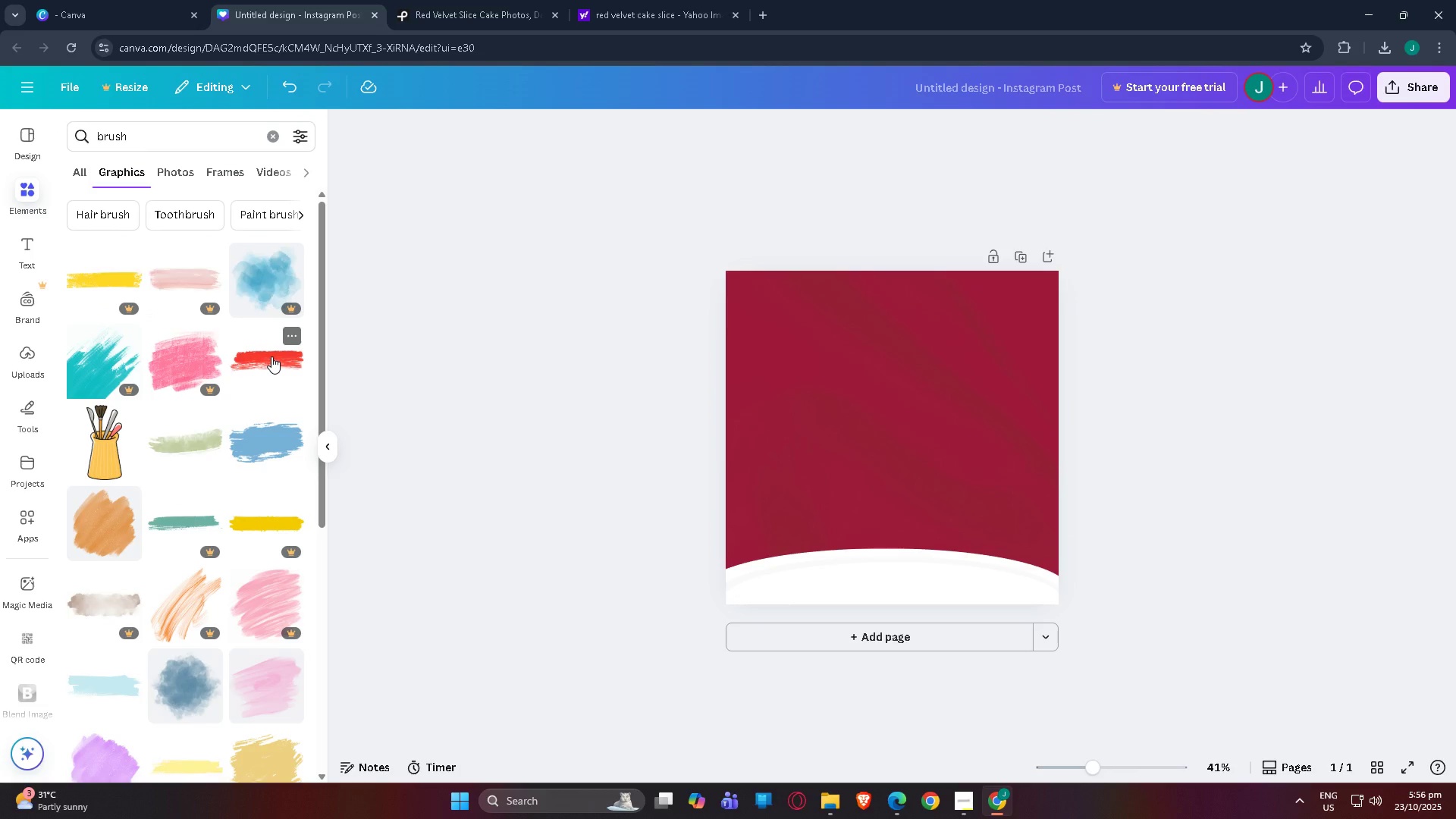 
left_click([271, 356])
 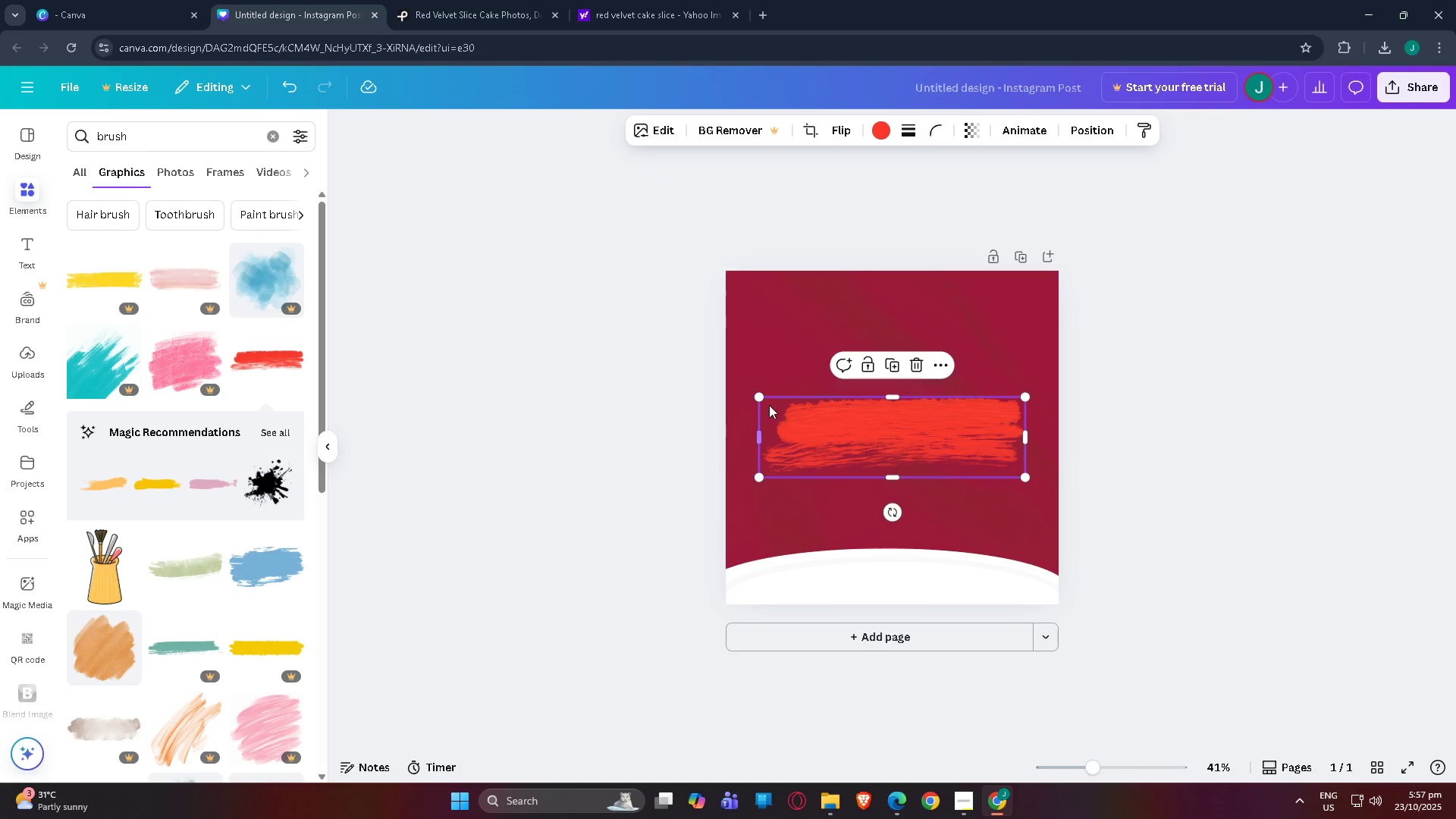 
left_click_drag(start_coordinate=[761, 397], to_coordinate=[657, 359])
 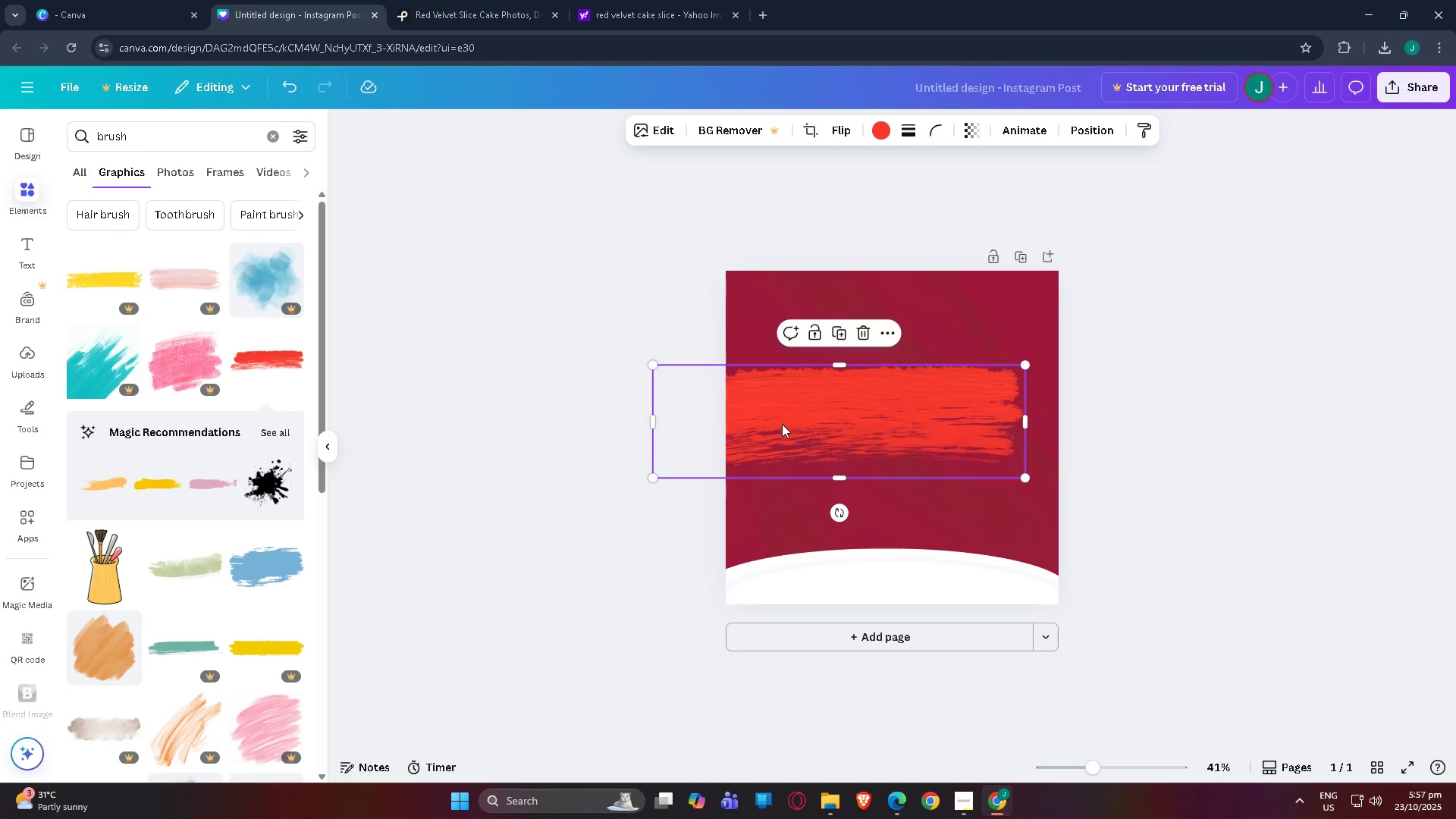 
left_click_drag(start_coordinate=[782, 424], to_coordinate=[852, 337])
 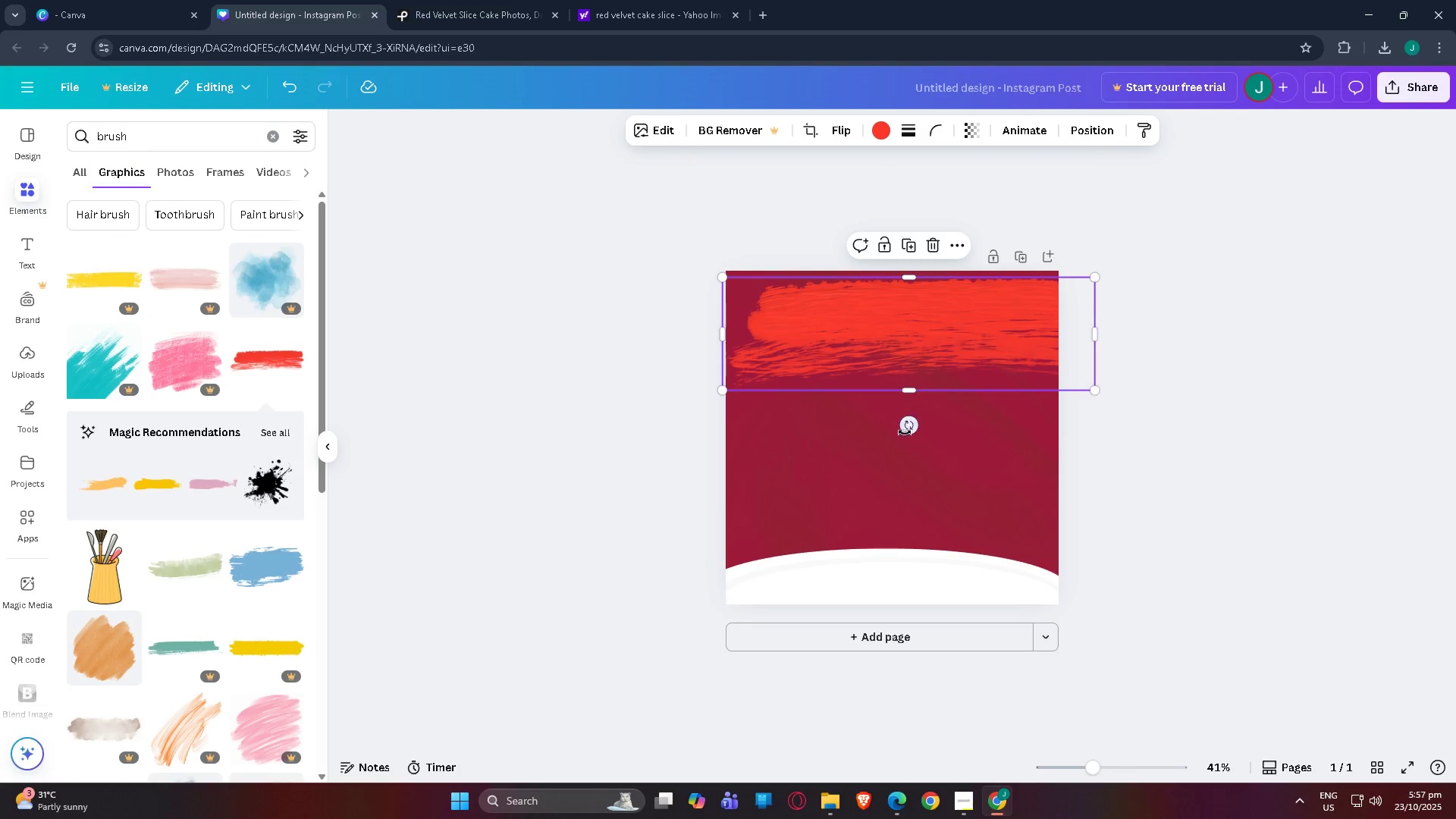 
left_click_drag(start_coordinate=[908, 424], to_coordinate=[902, 431])
 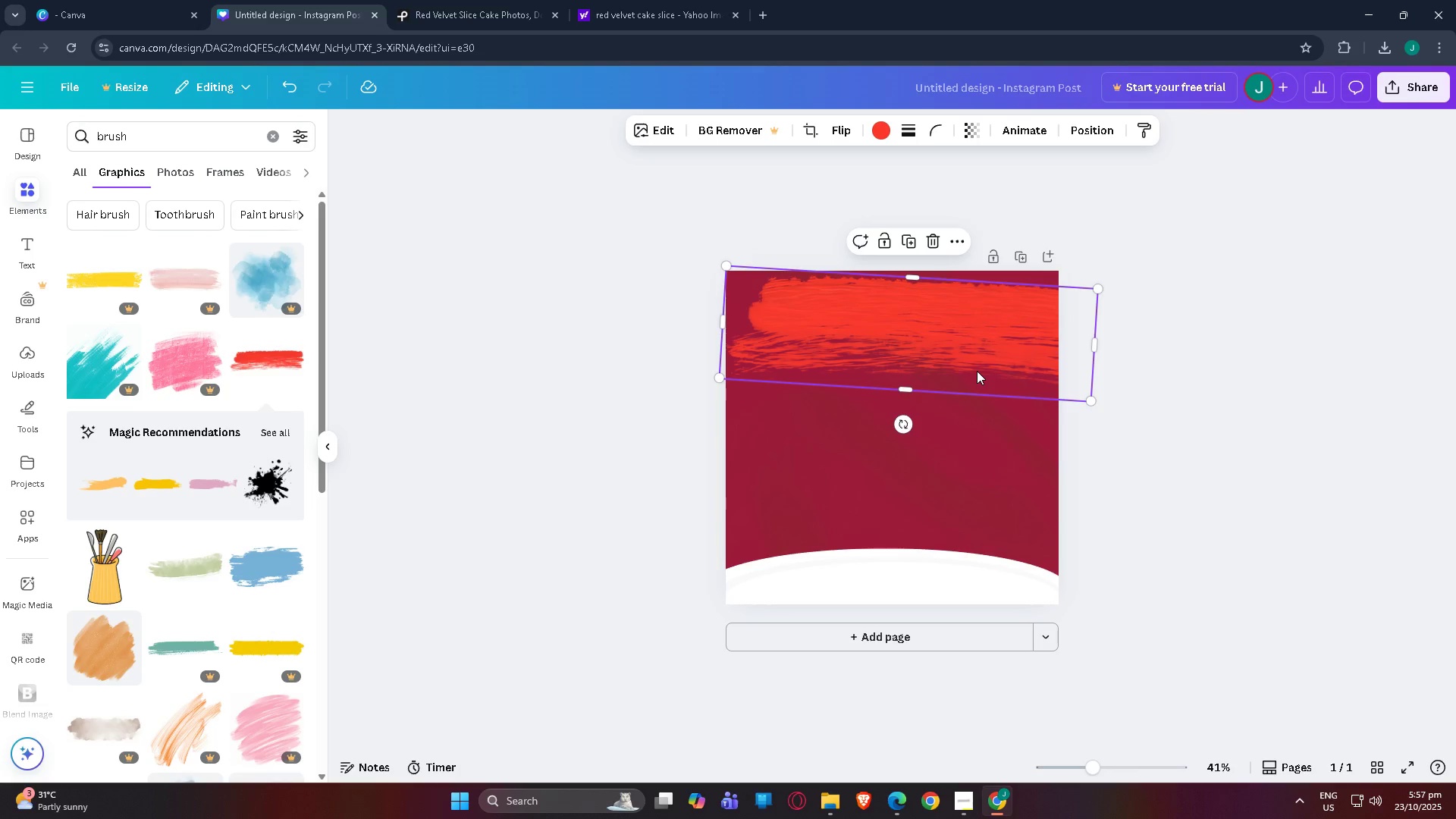 
left_click_drag(start_coordinate=[977, 371], to_coordinate=[987, 375])
 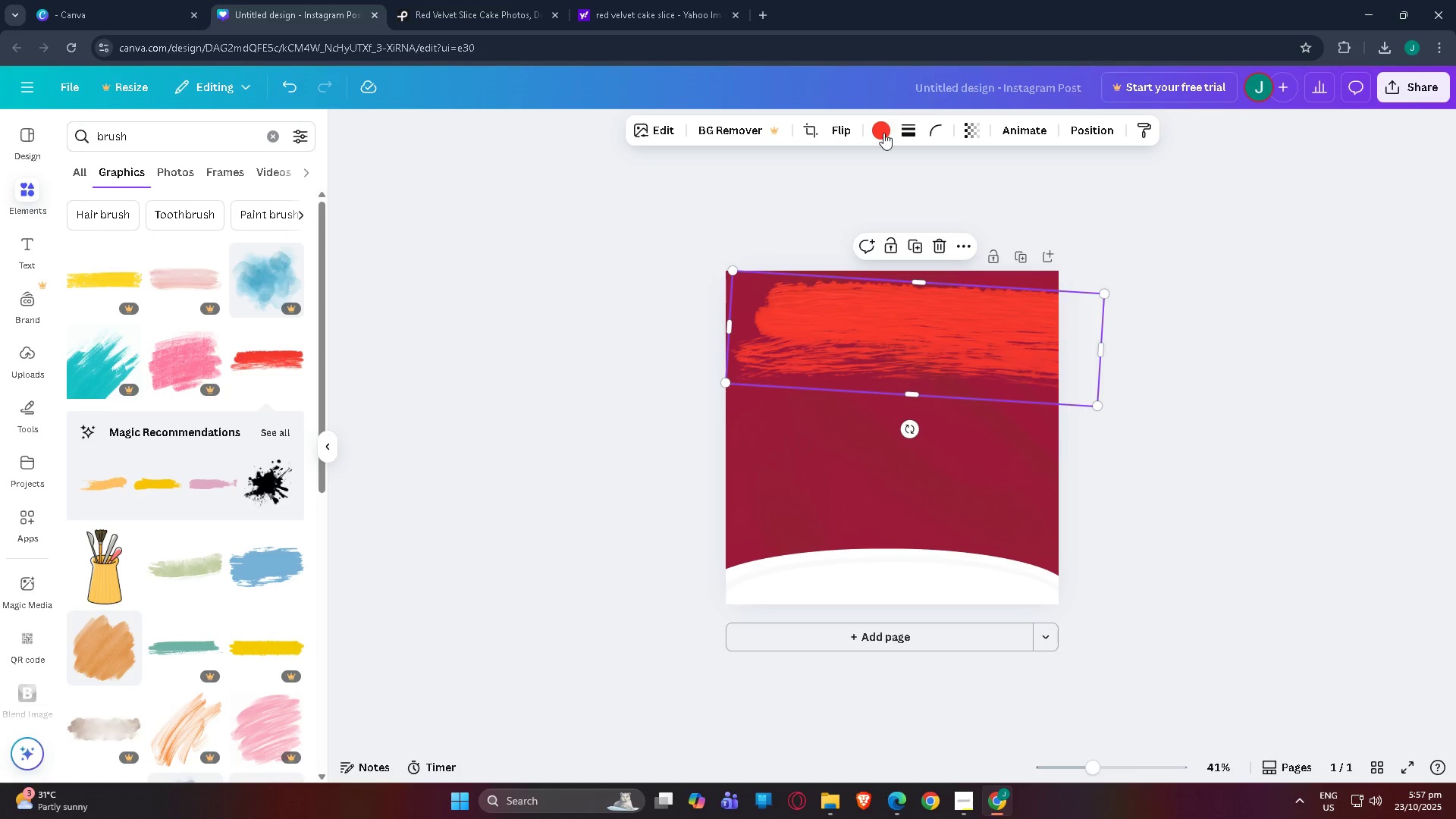 
left_click([883, 133])
 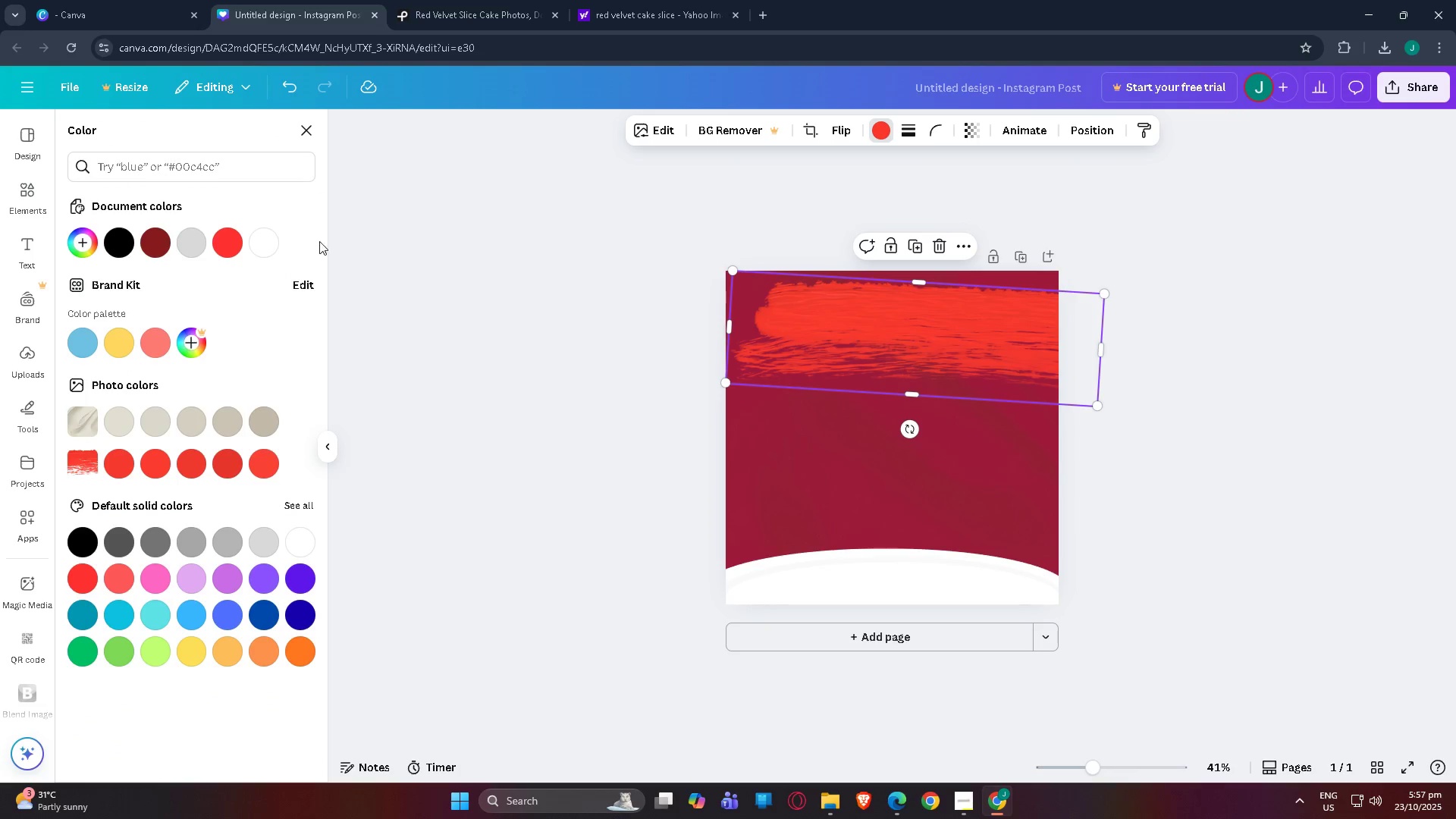 
left_click([271, 241])
 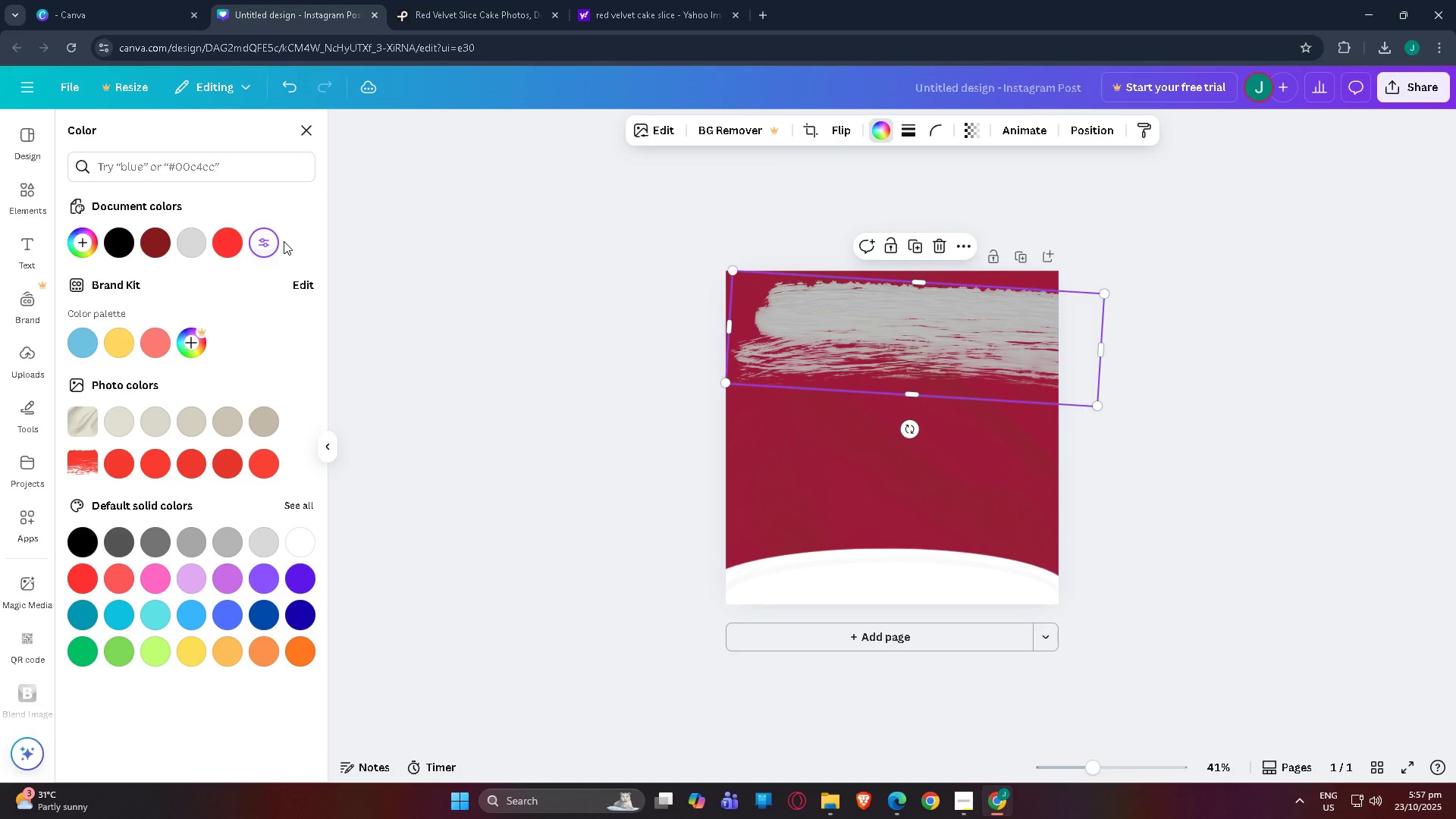 
left_click([268, 239])
 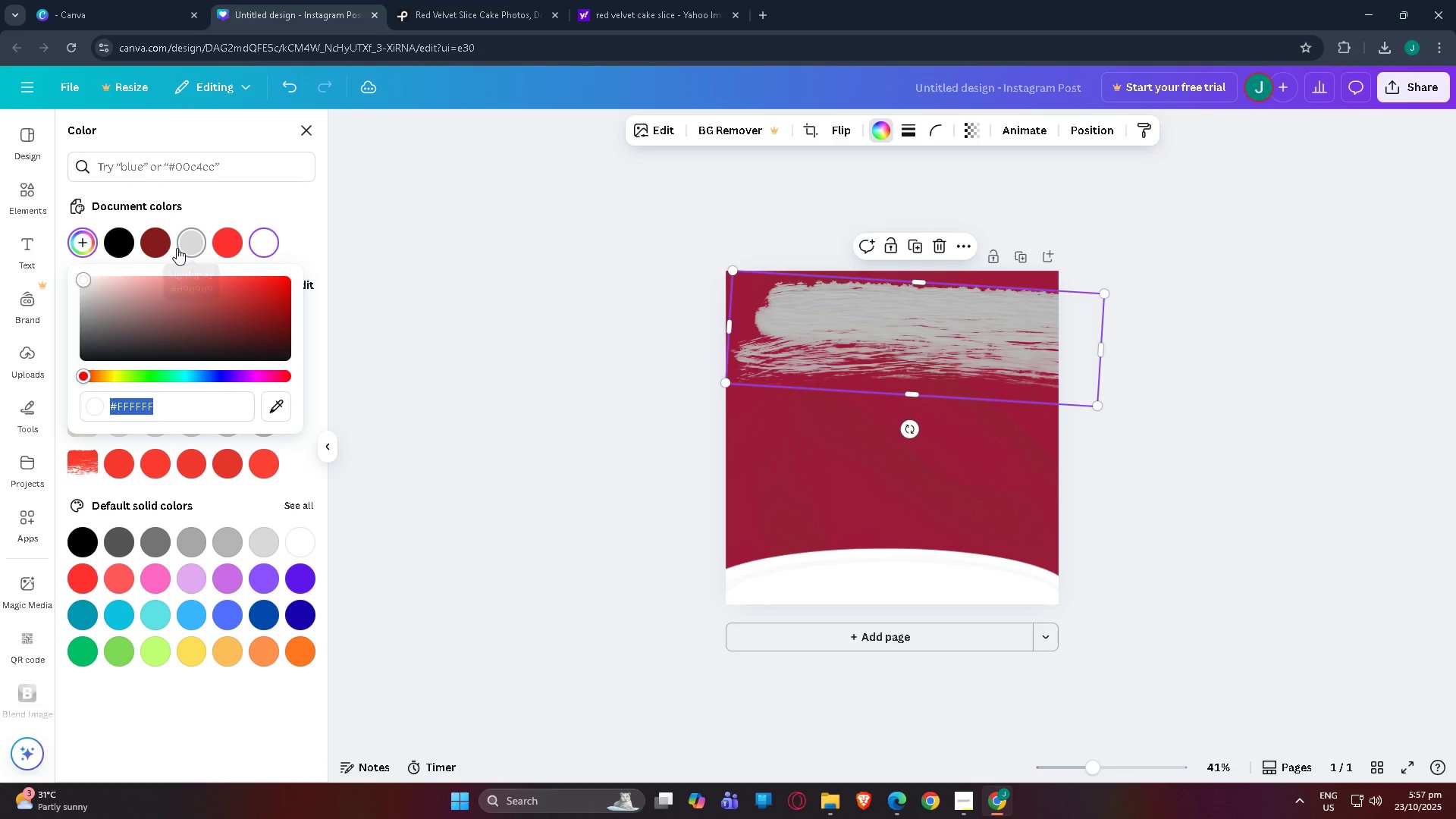 
left_click([187, 246])
 